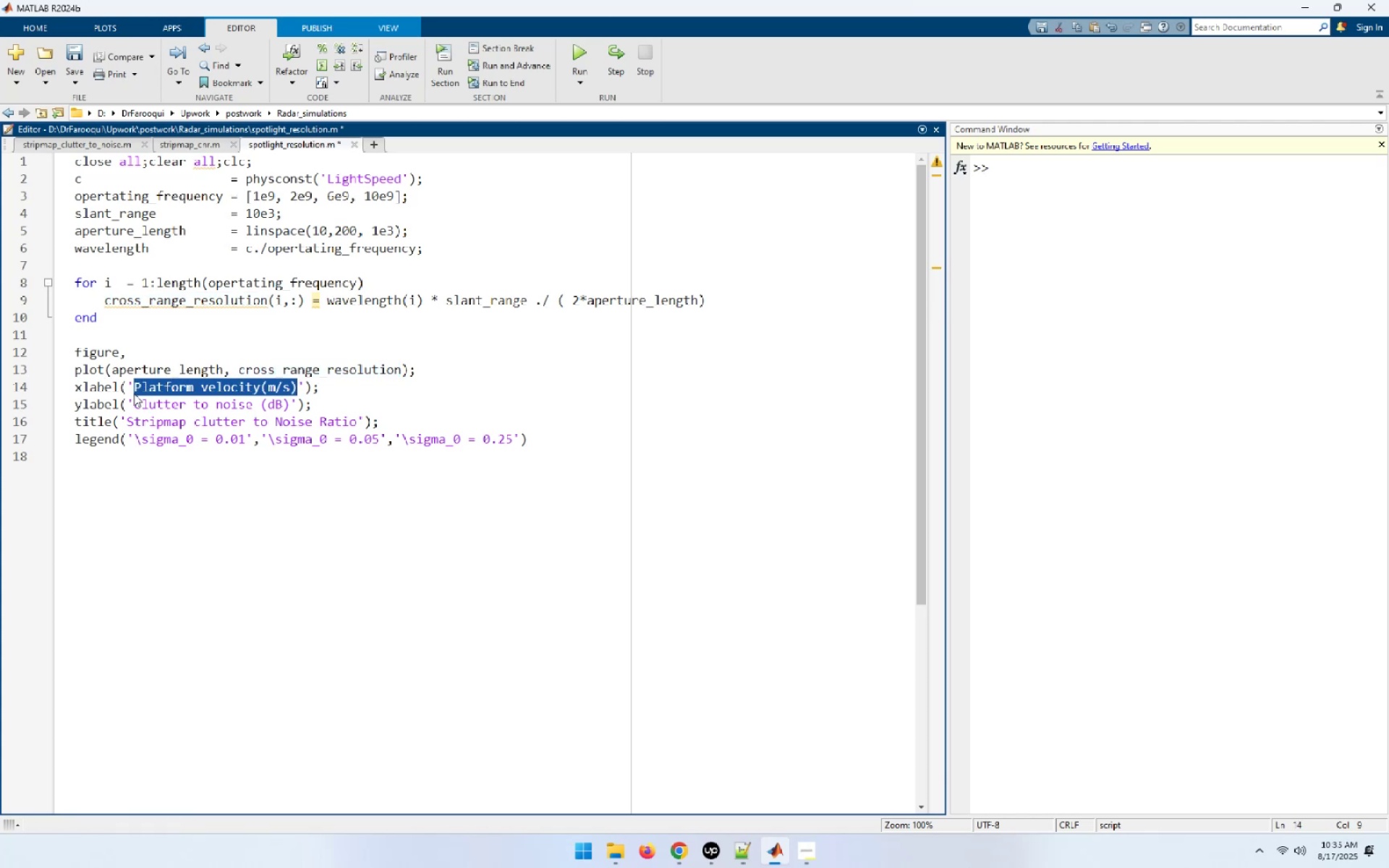 
type(Synthetic Aperture Length (m))
 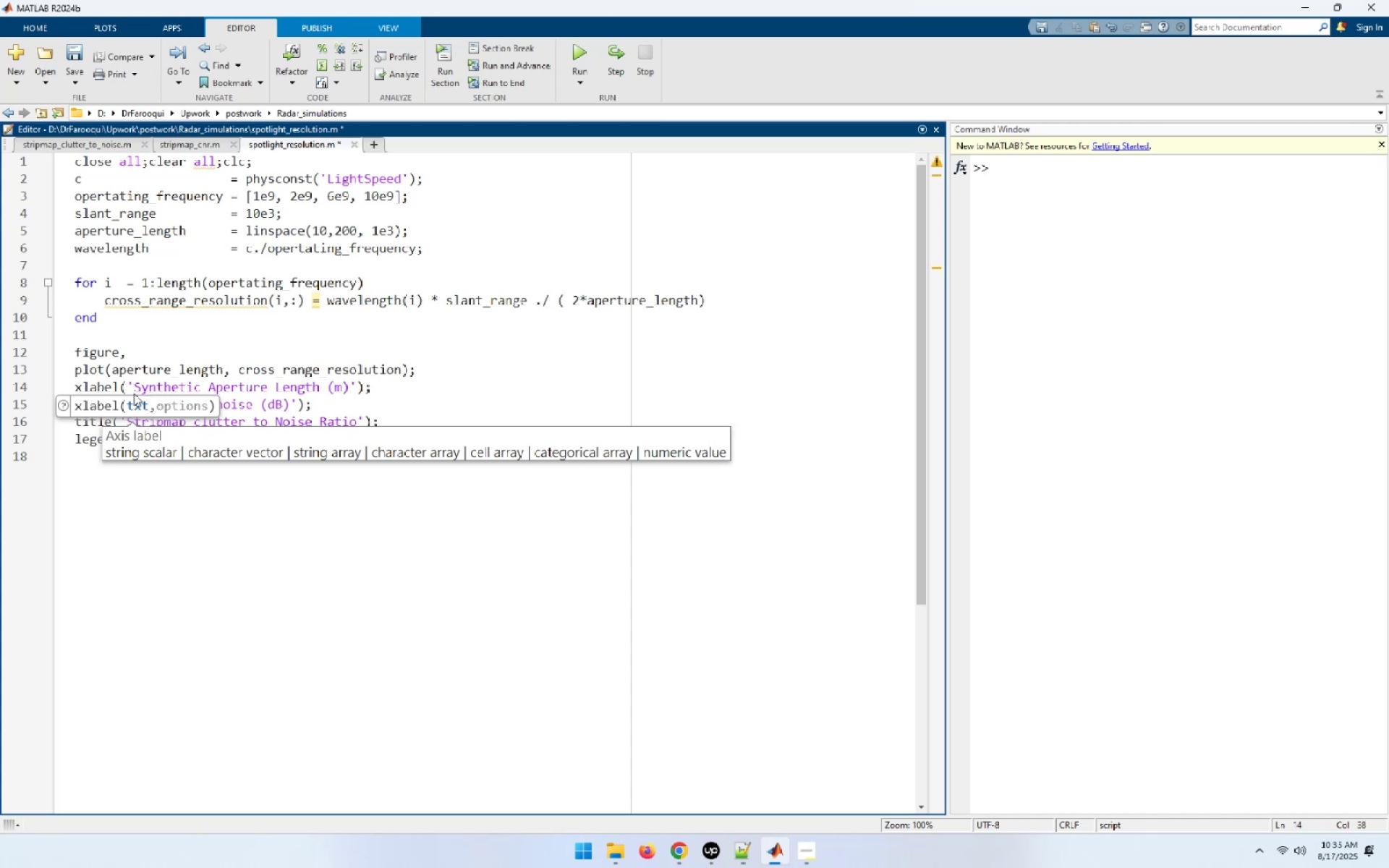 
key(ArrowLeft)
 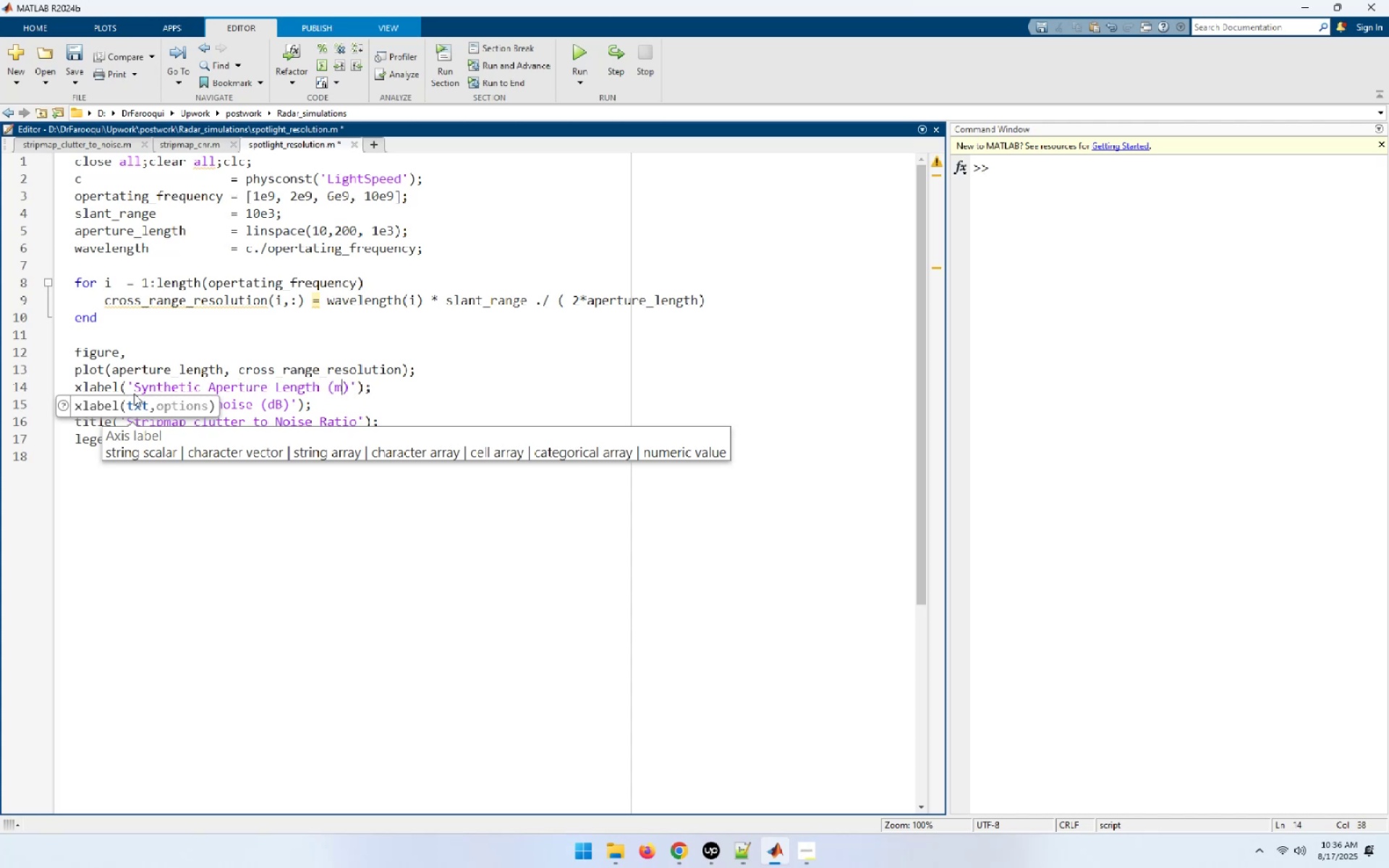 
key(ArrowDown)
 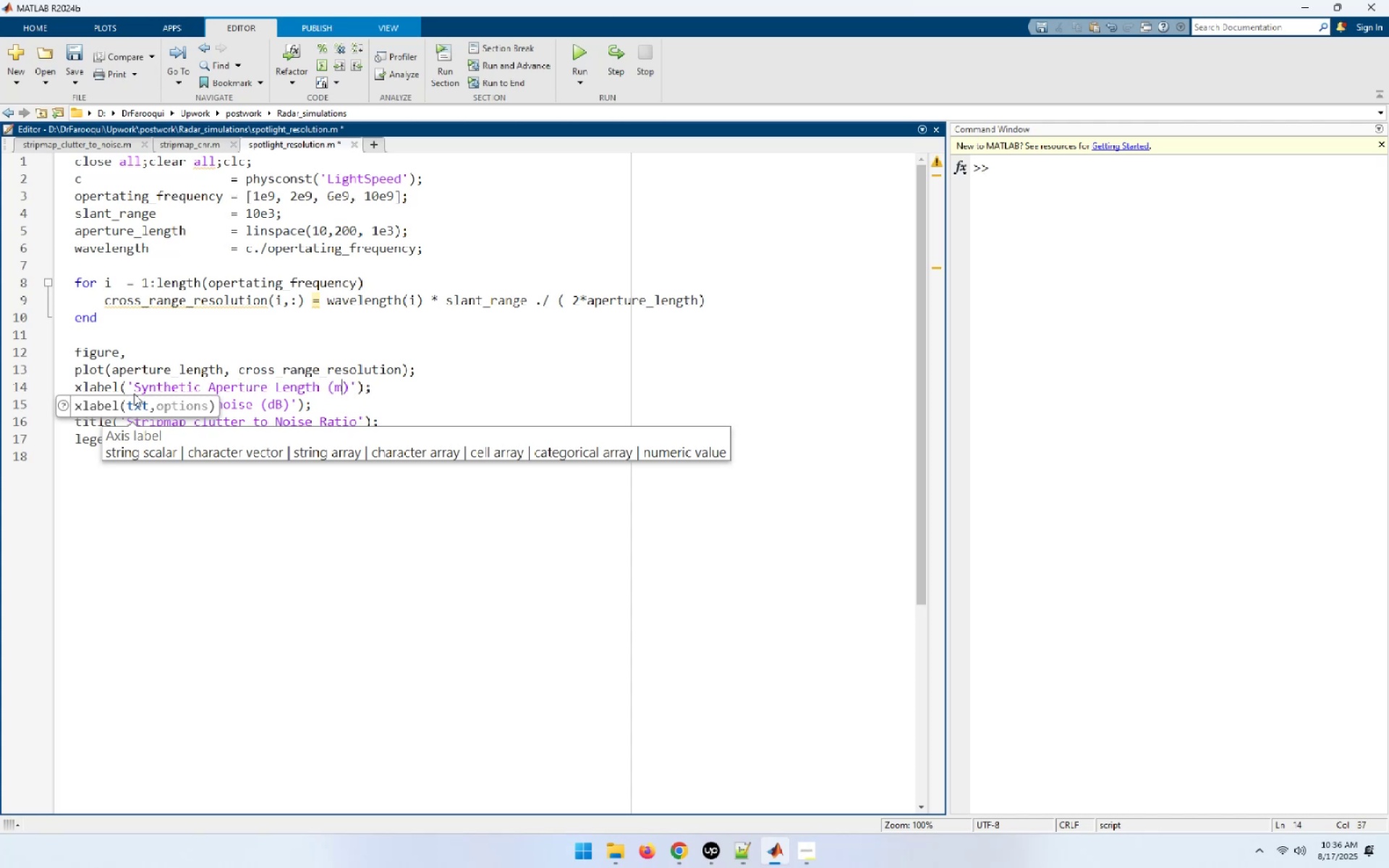 
hold_key(key=ArrowLeft, duration=0.58)
 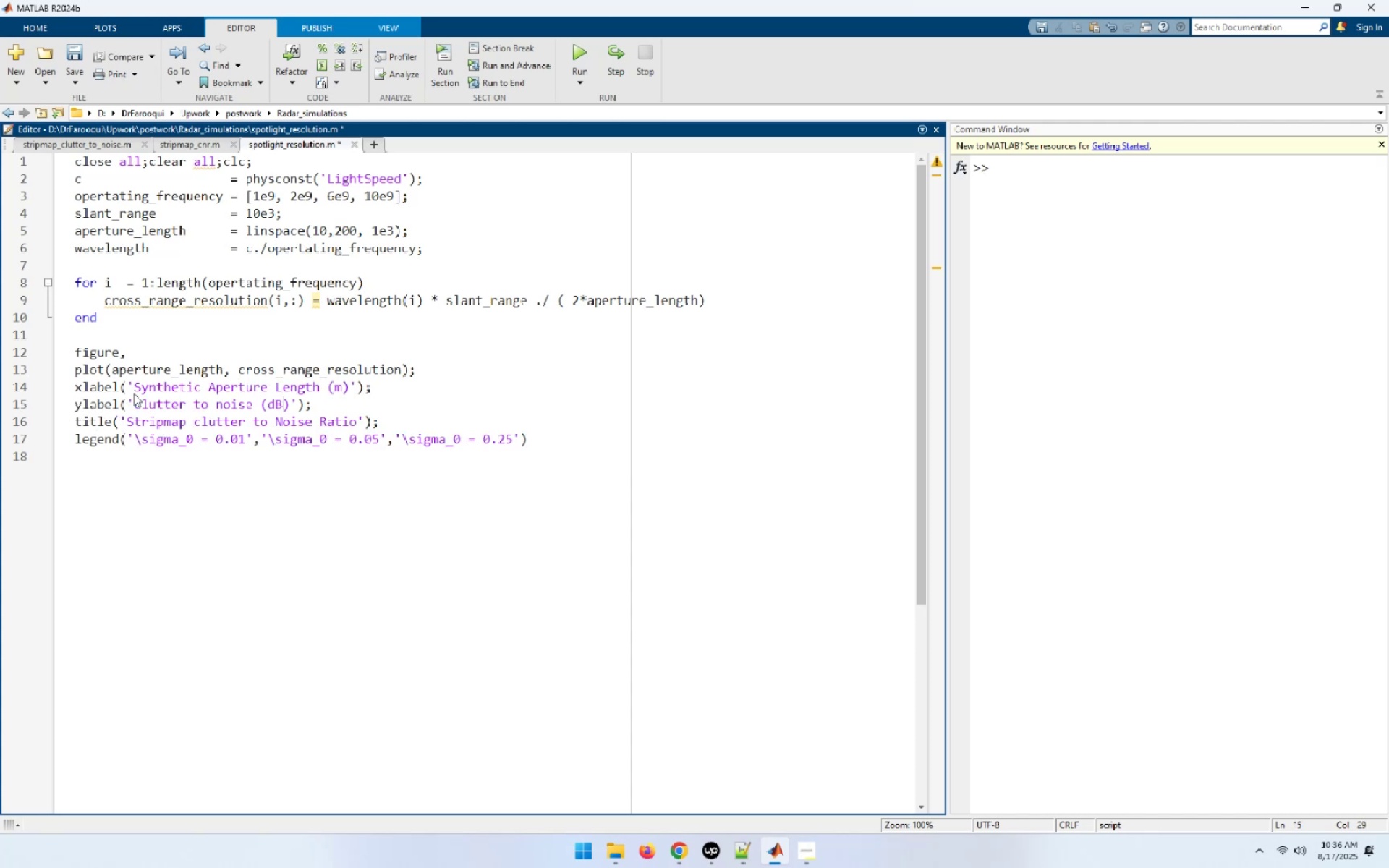 
key(ArrowRight)
 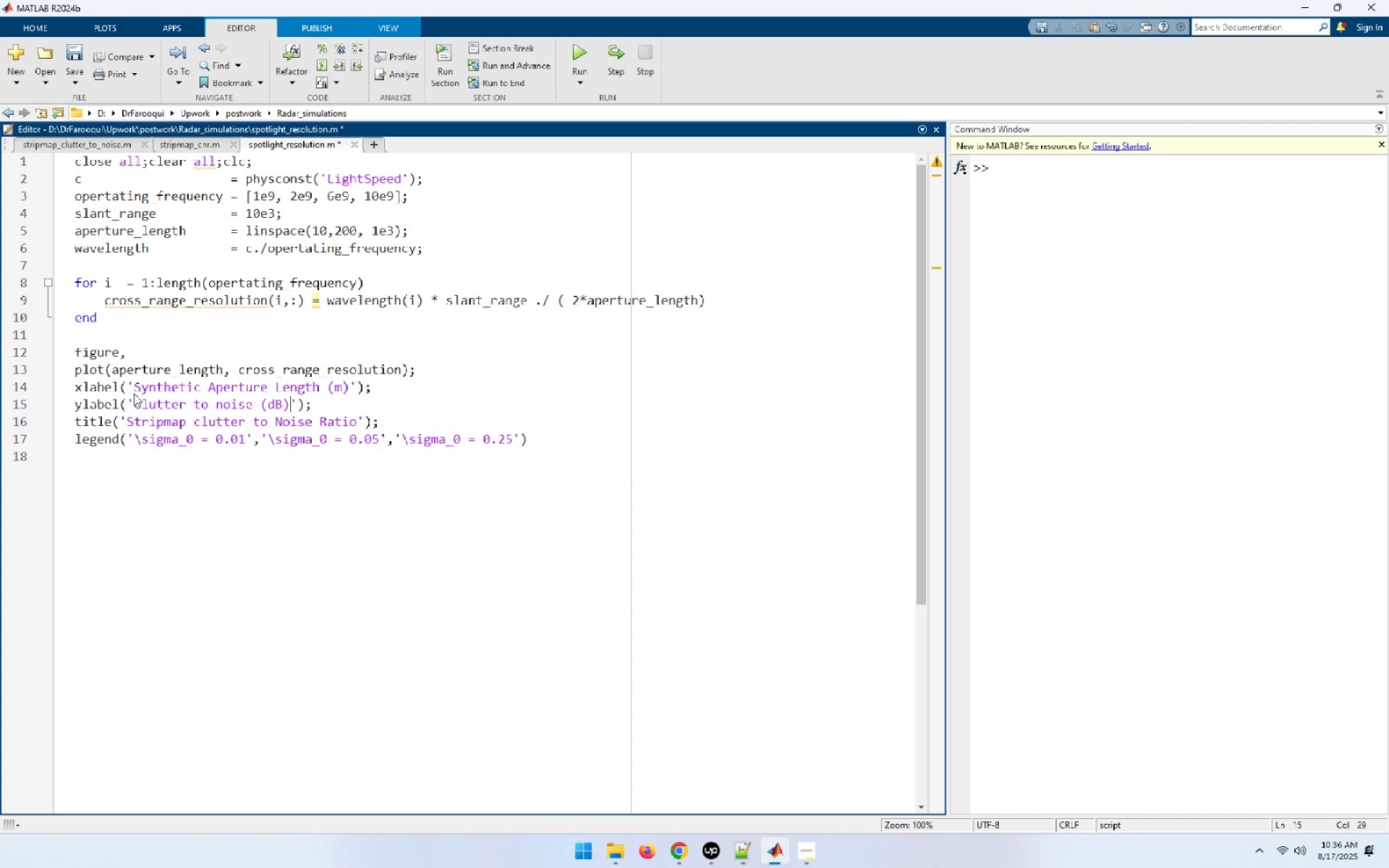 
hold_key(key=ArrowLeft, duration=1.12)
 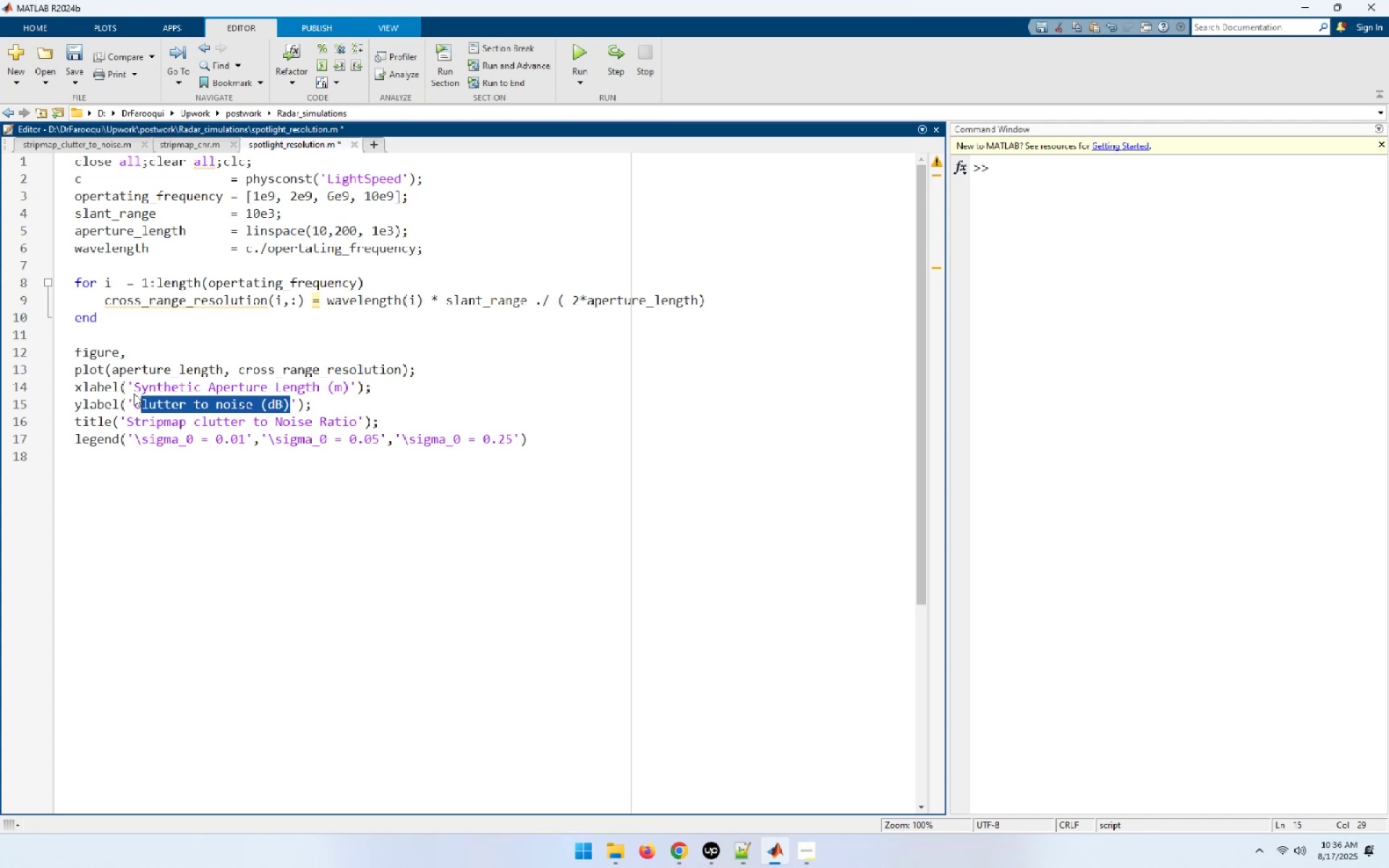 
key(Shift+ArrowLeft)
 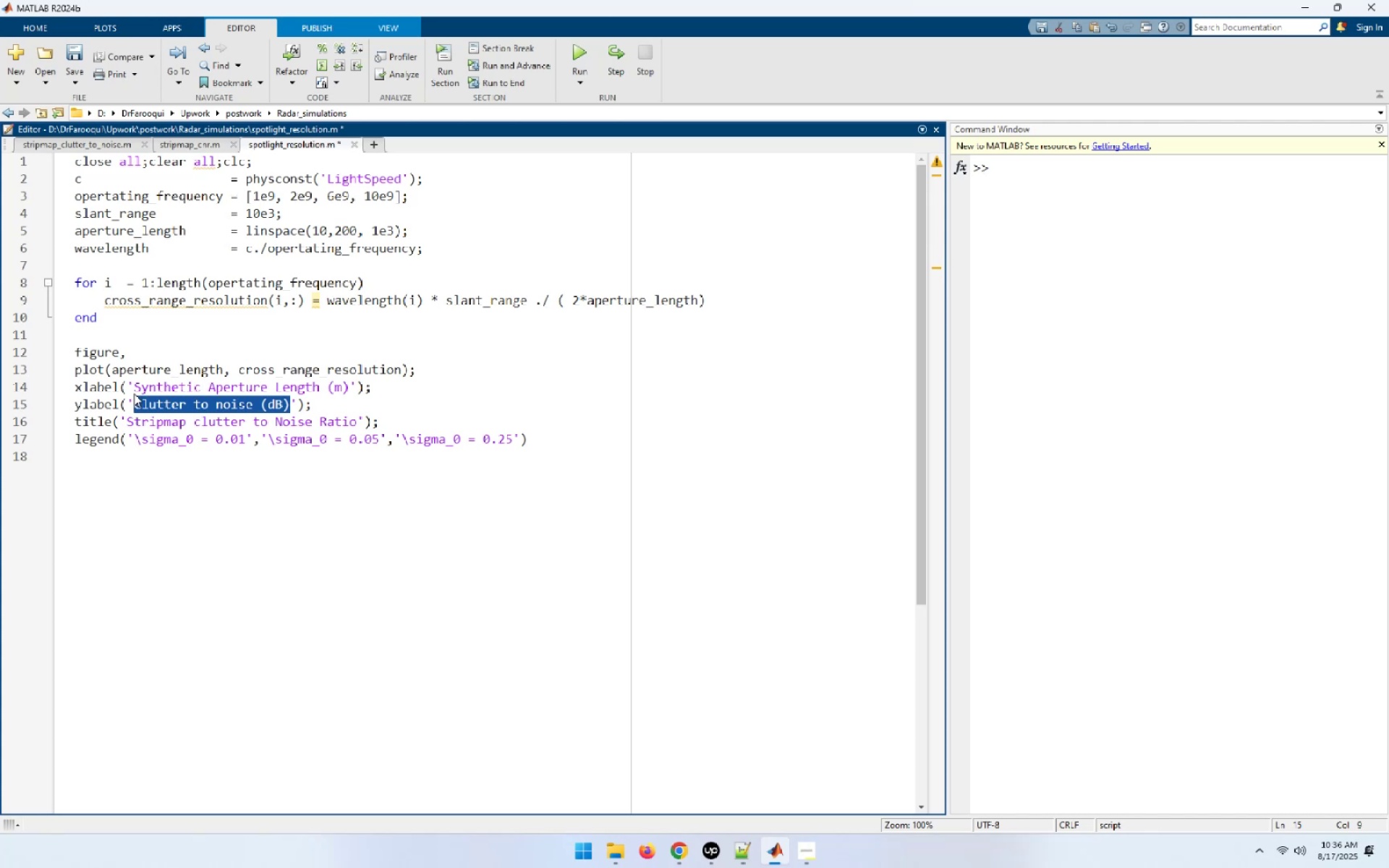 
type(Cross Range Resolution (m))
 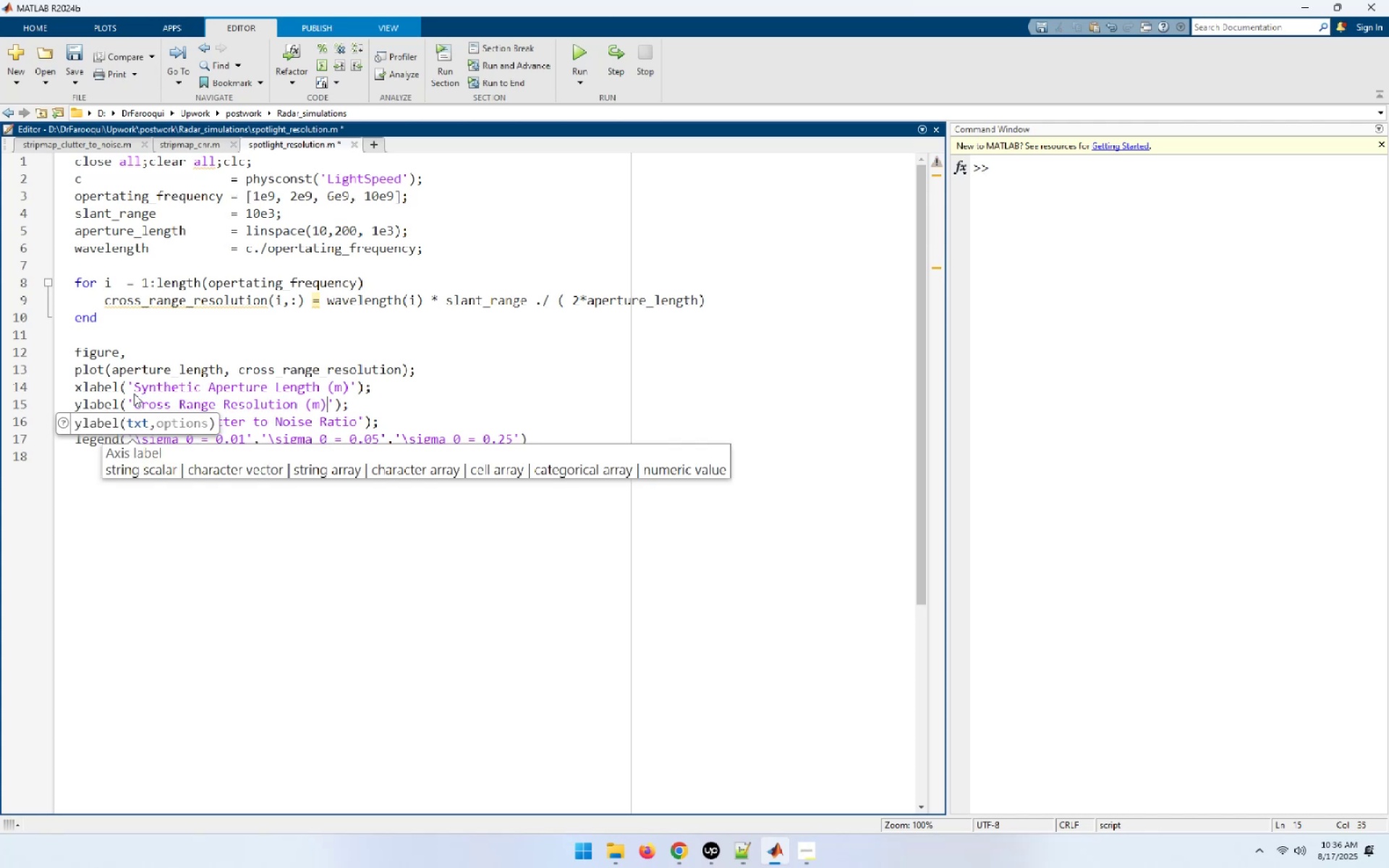 
key(ArrowDown)
 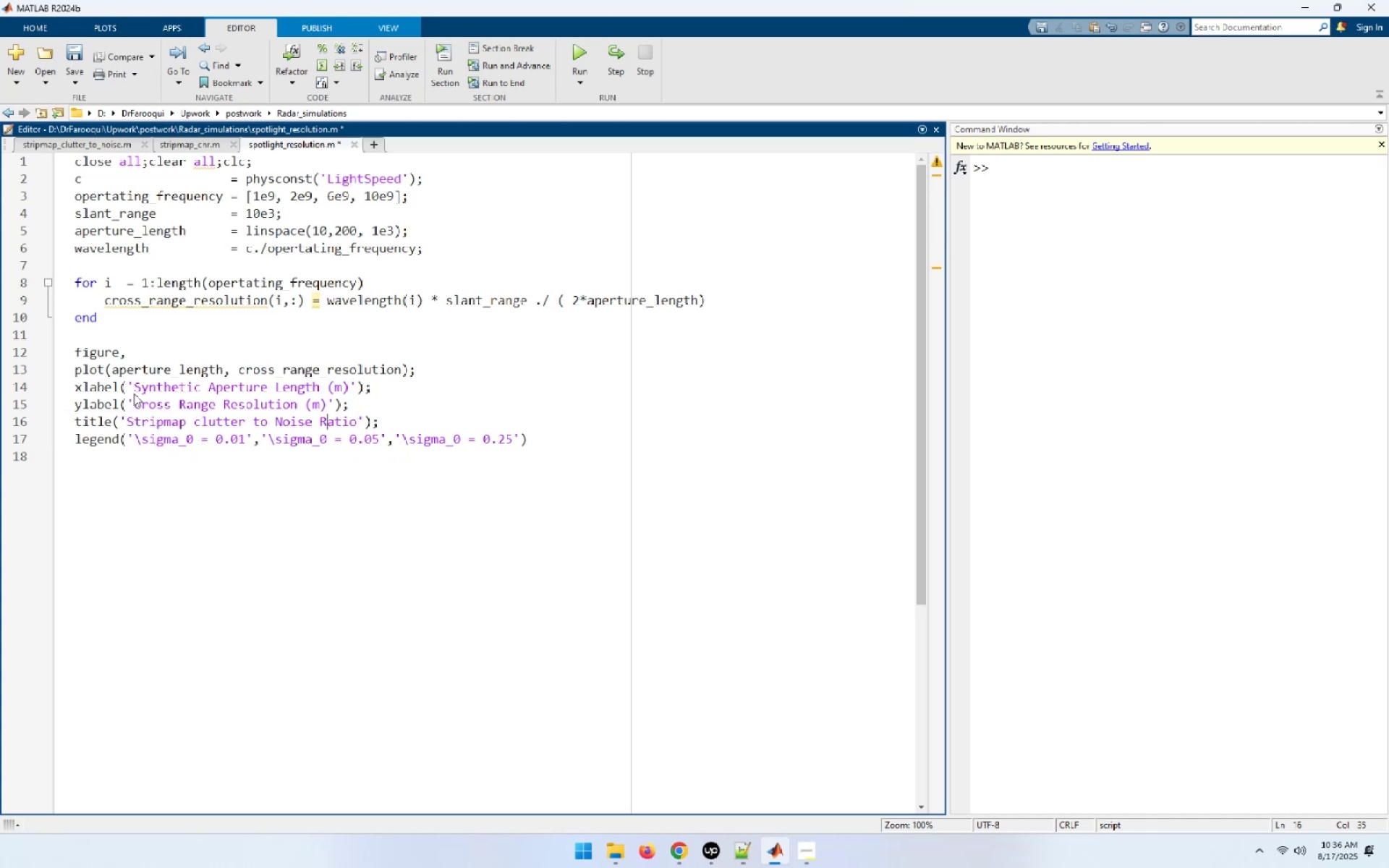 
key(ArrowRight)
 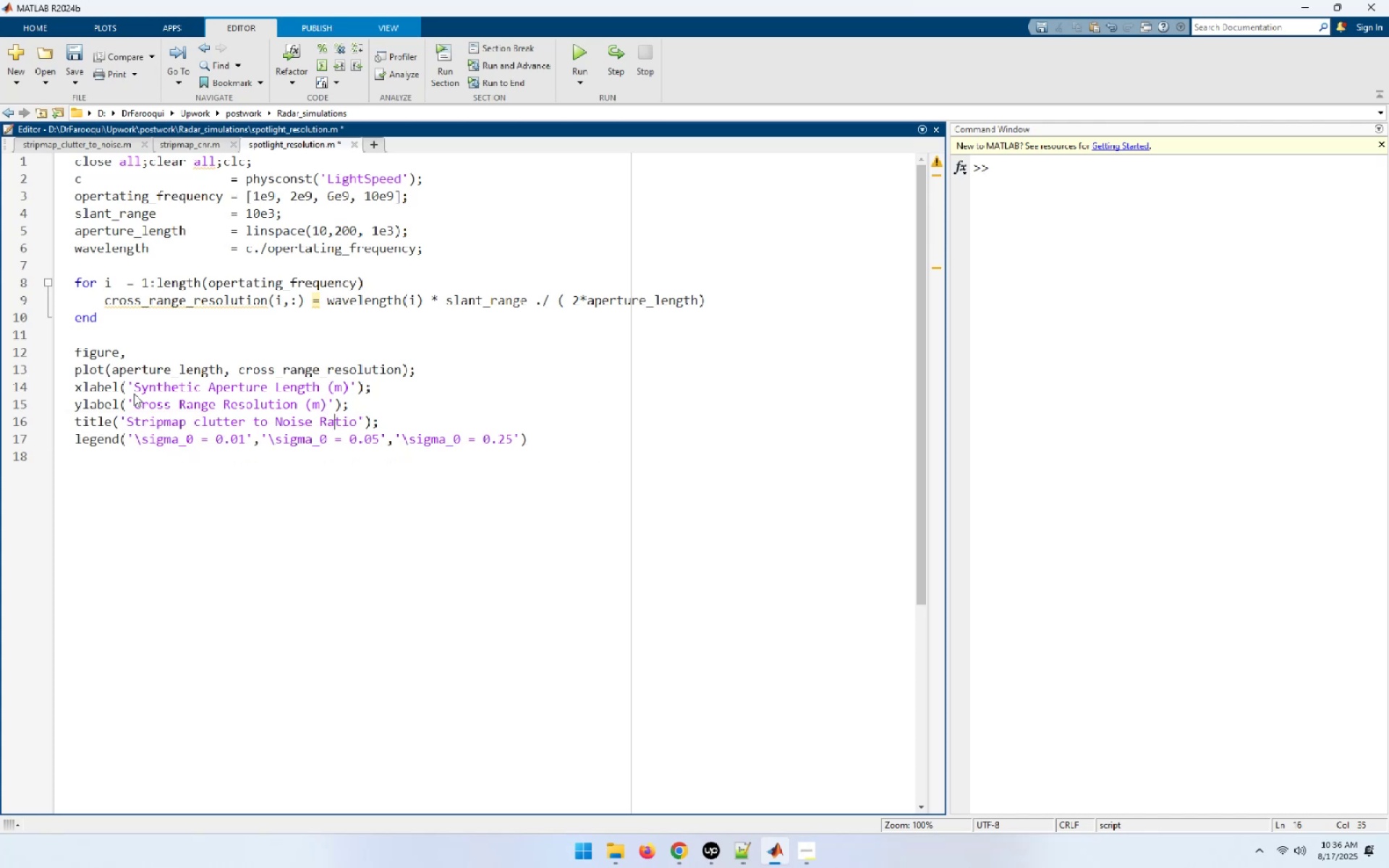 
key(ArrowRight)
 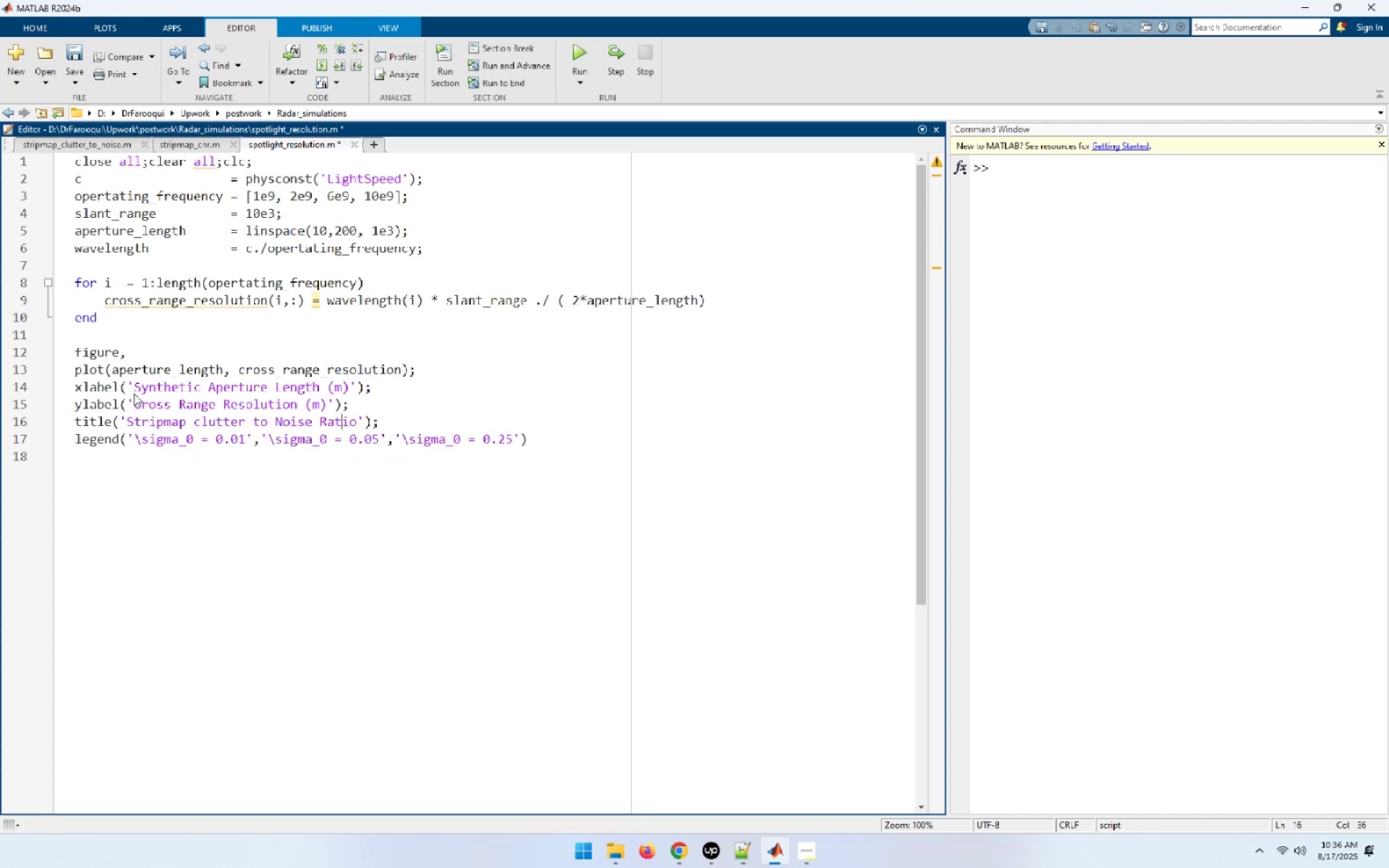 
key(ArrowRight)
 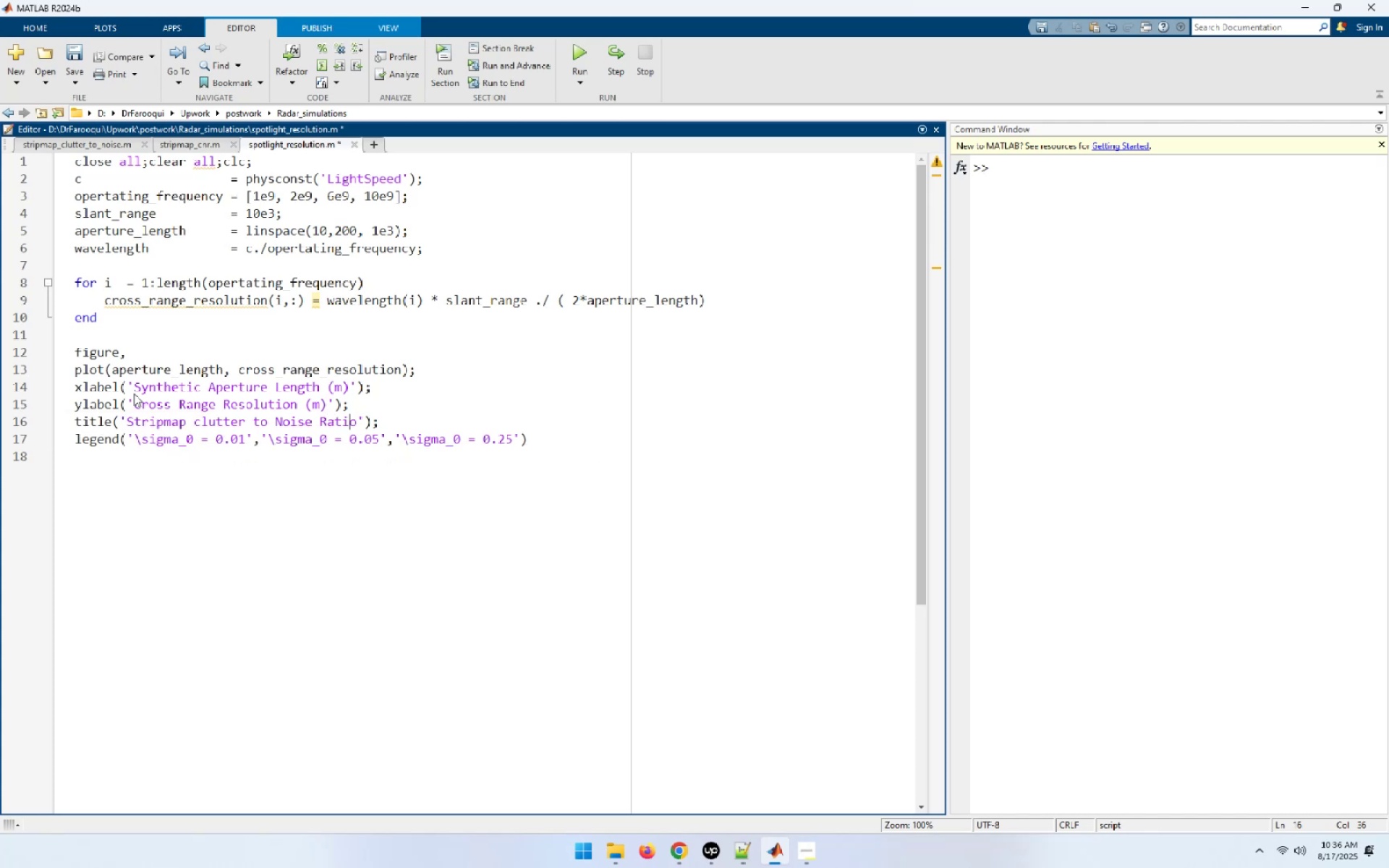 
key(ArrowRight)
 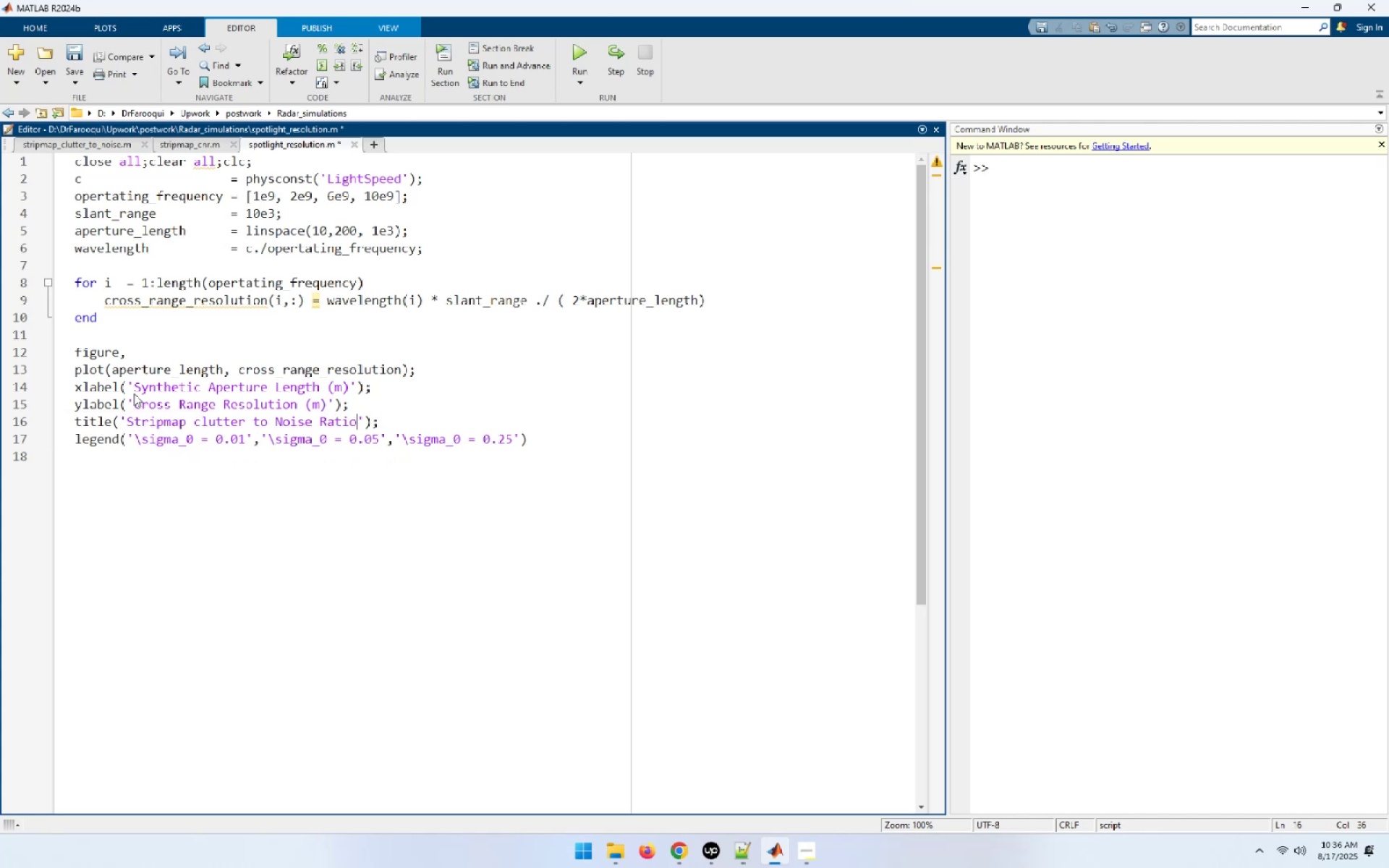 
key(Shift+Home)
 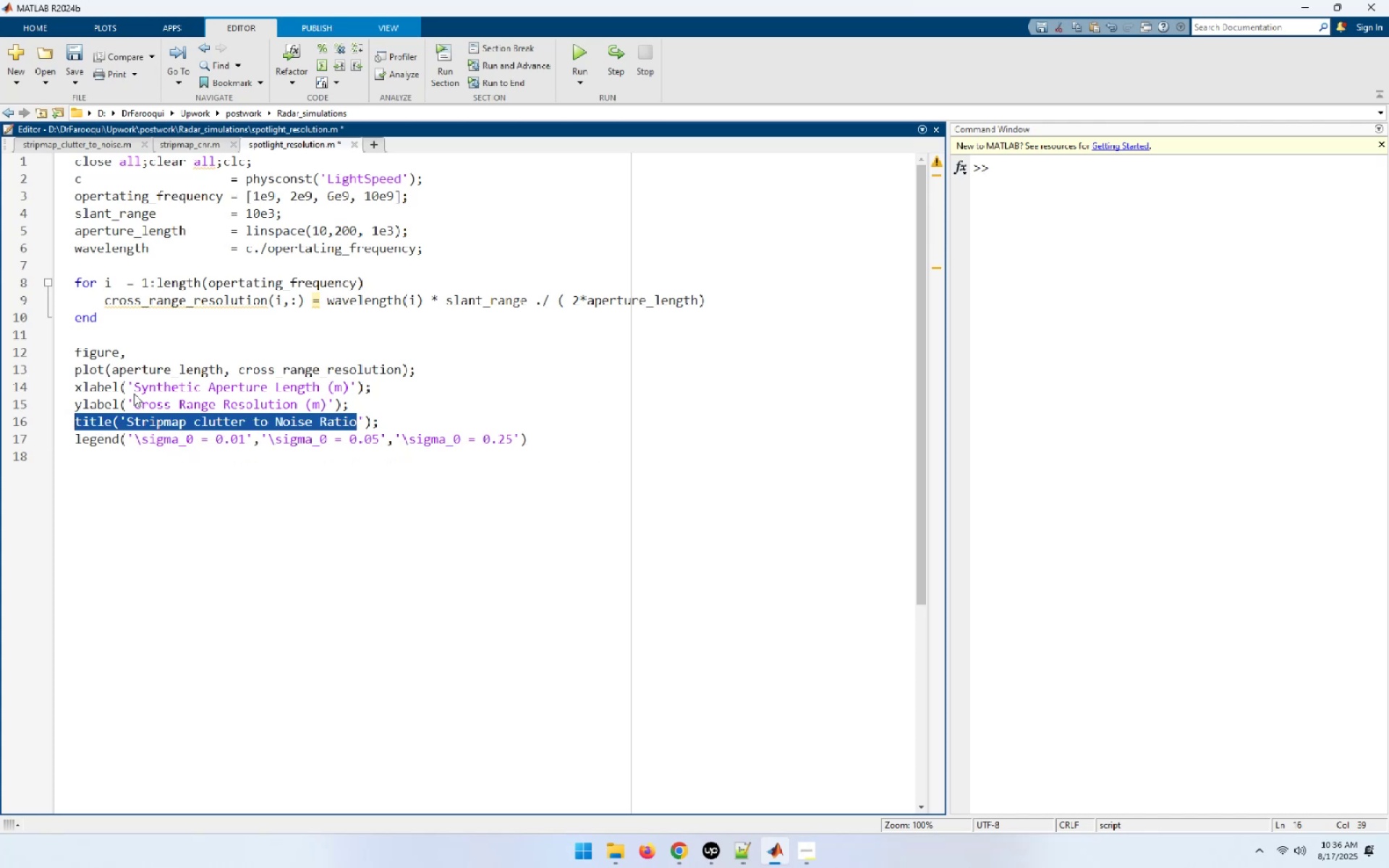 
key(Shift+ArrowRight)
 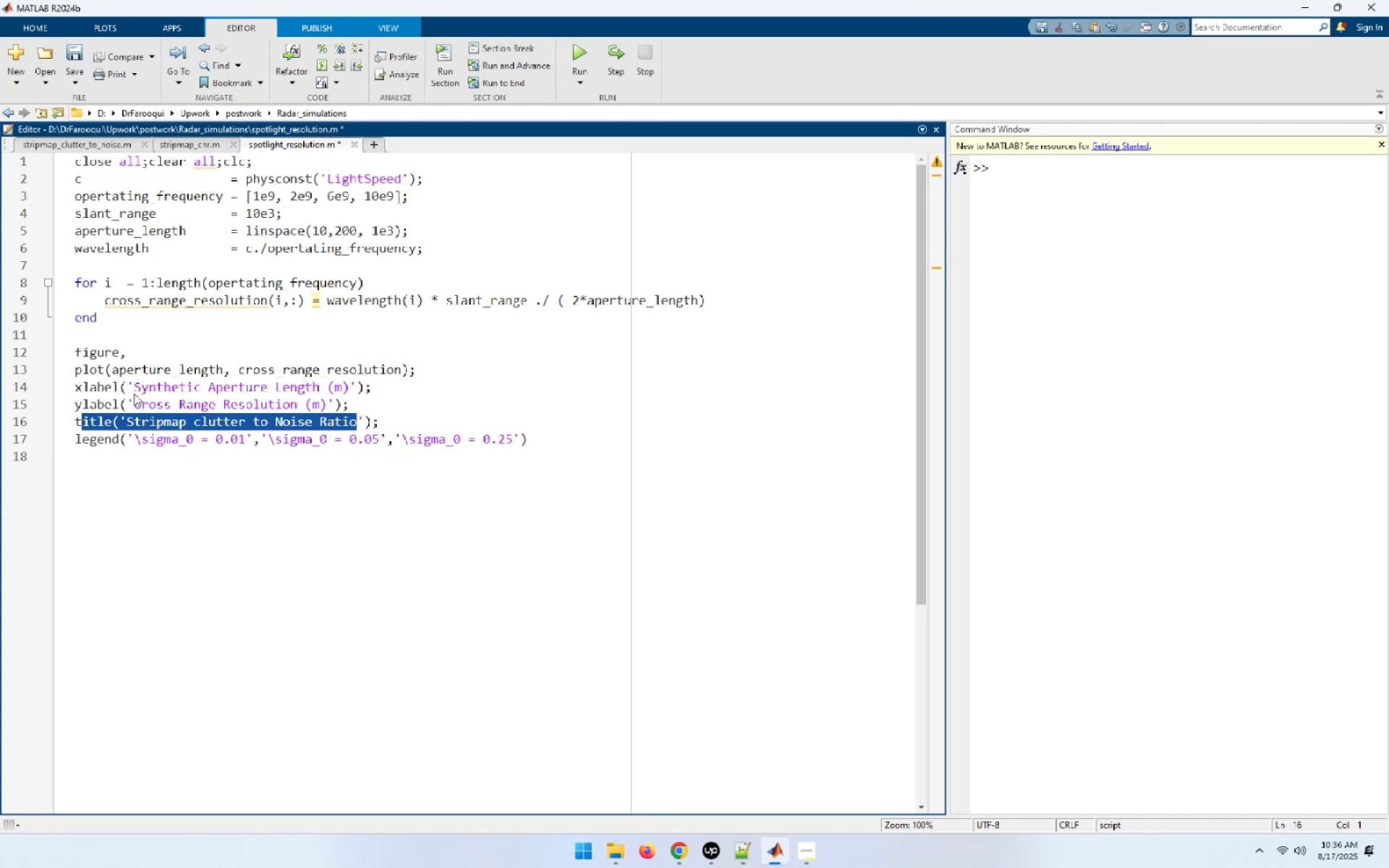 
key(Shift+ArrowRight)
 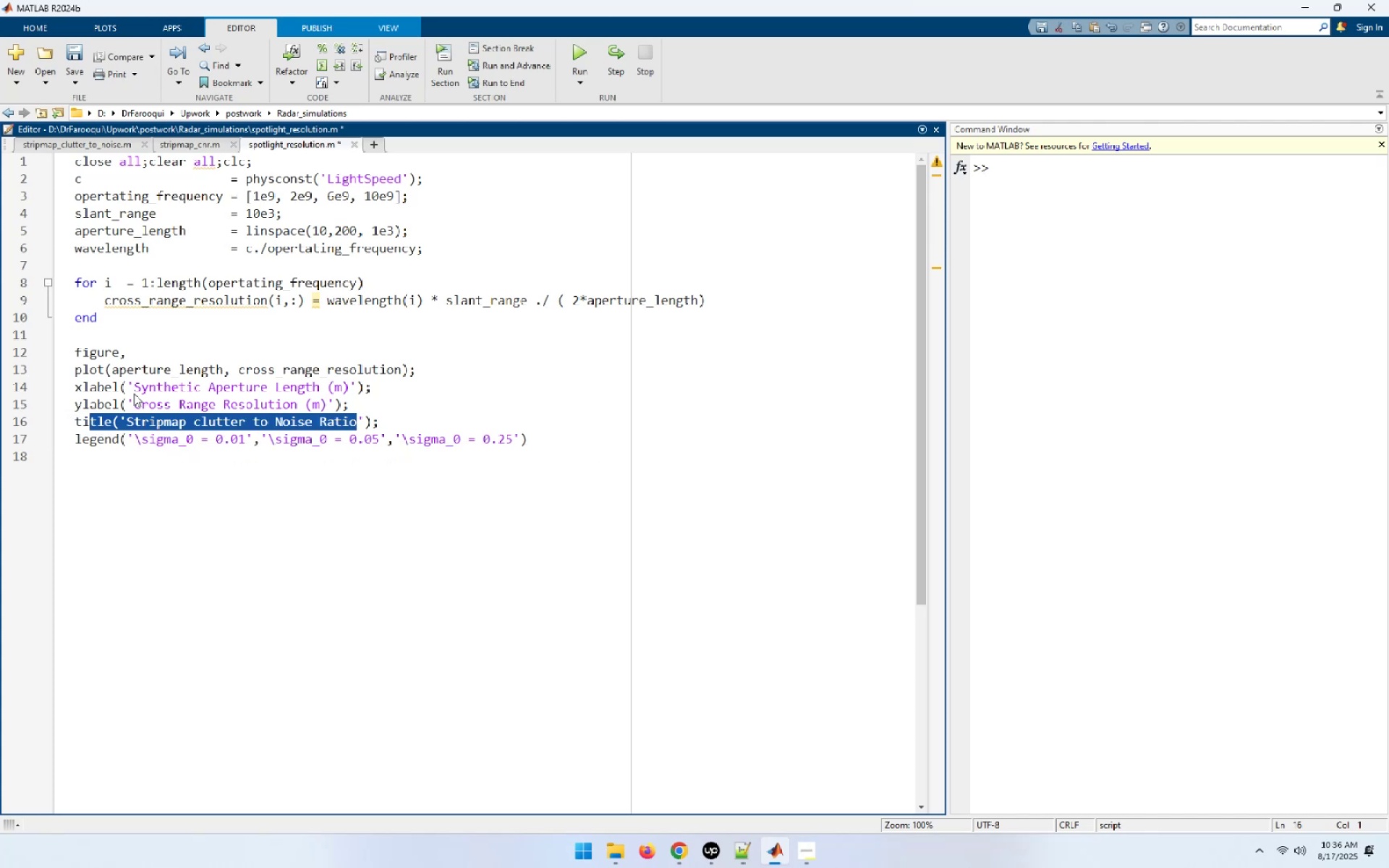 
key(Shift+ArrowRight)
 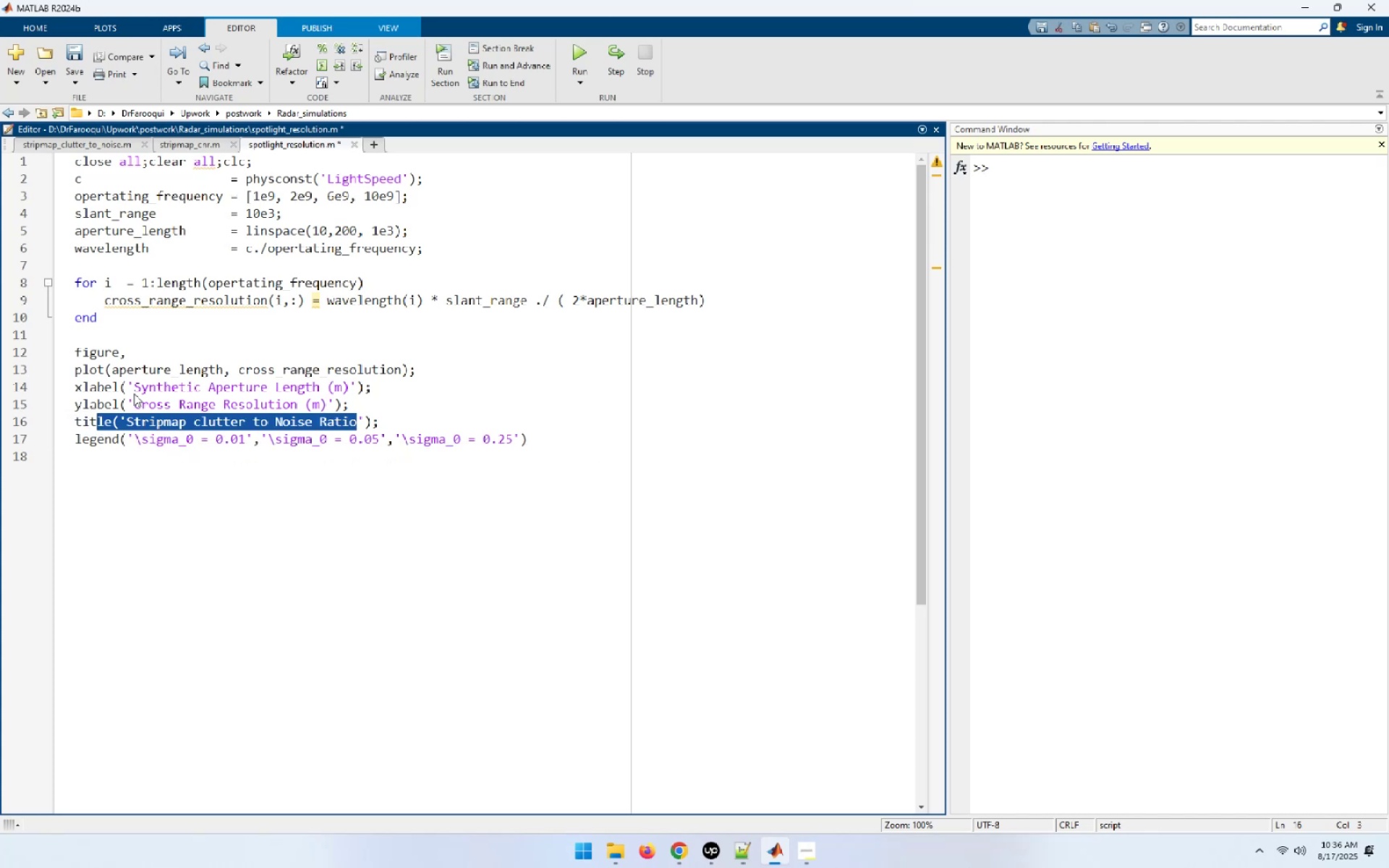 
key(Shift+ArrowRight)
 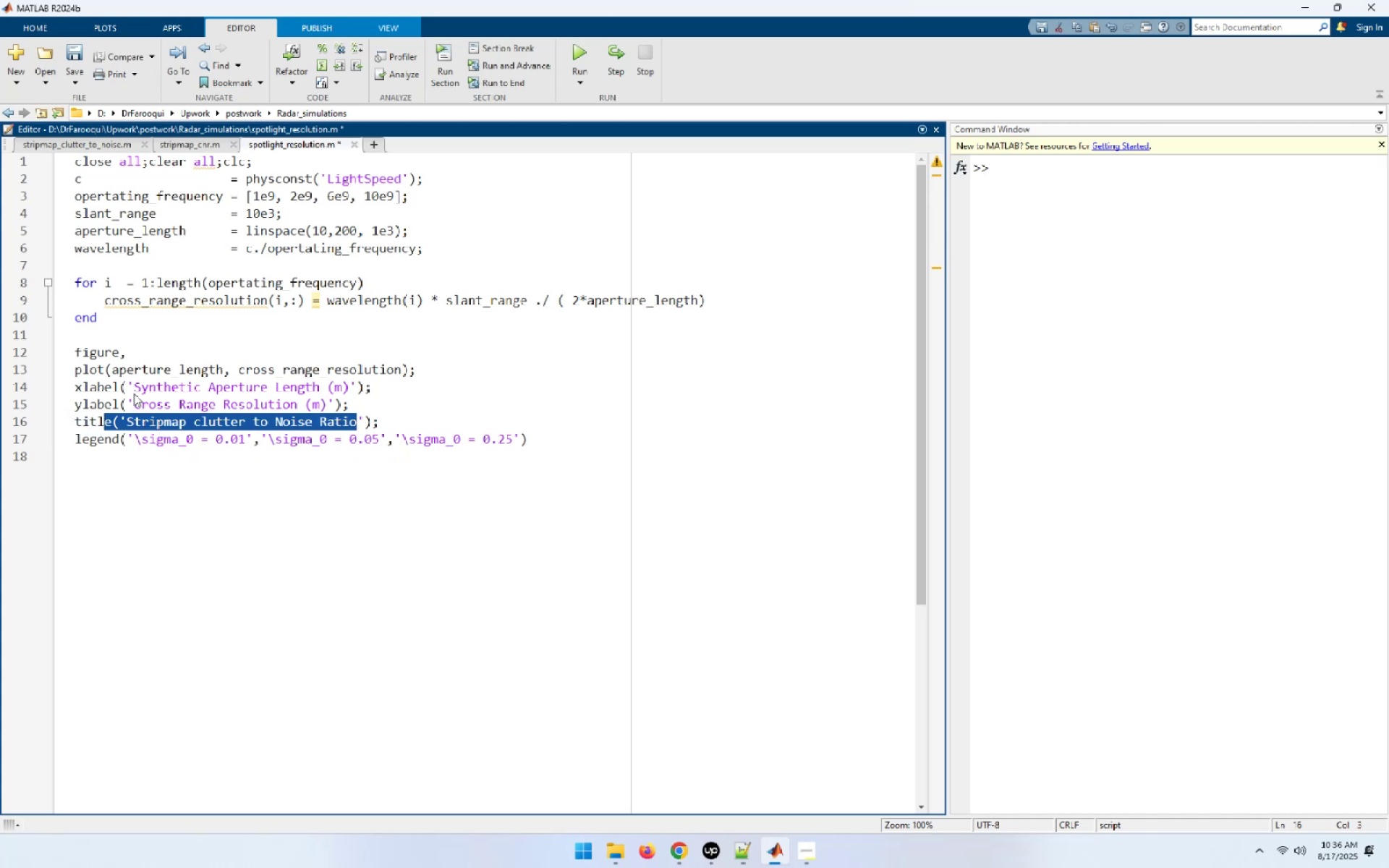 
key(Shift+ArrowRight)
 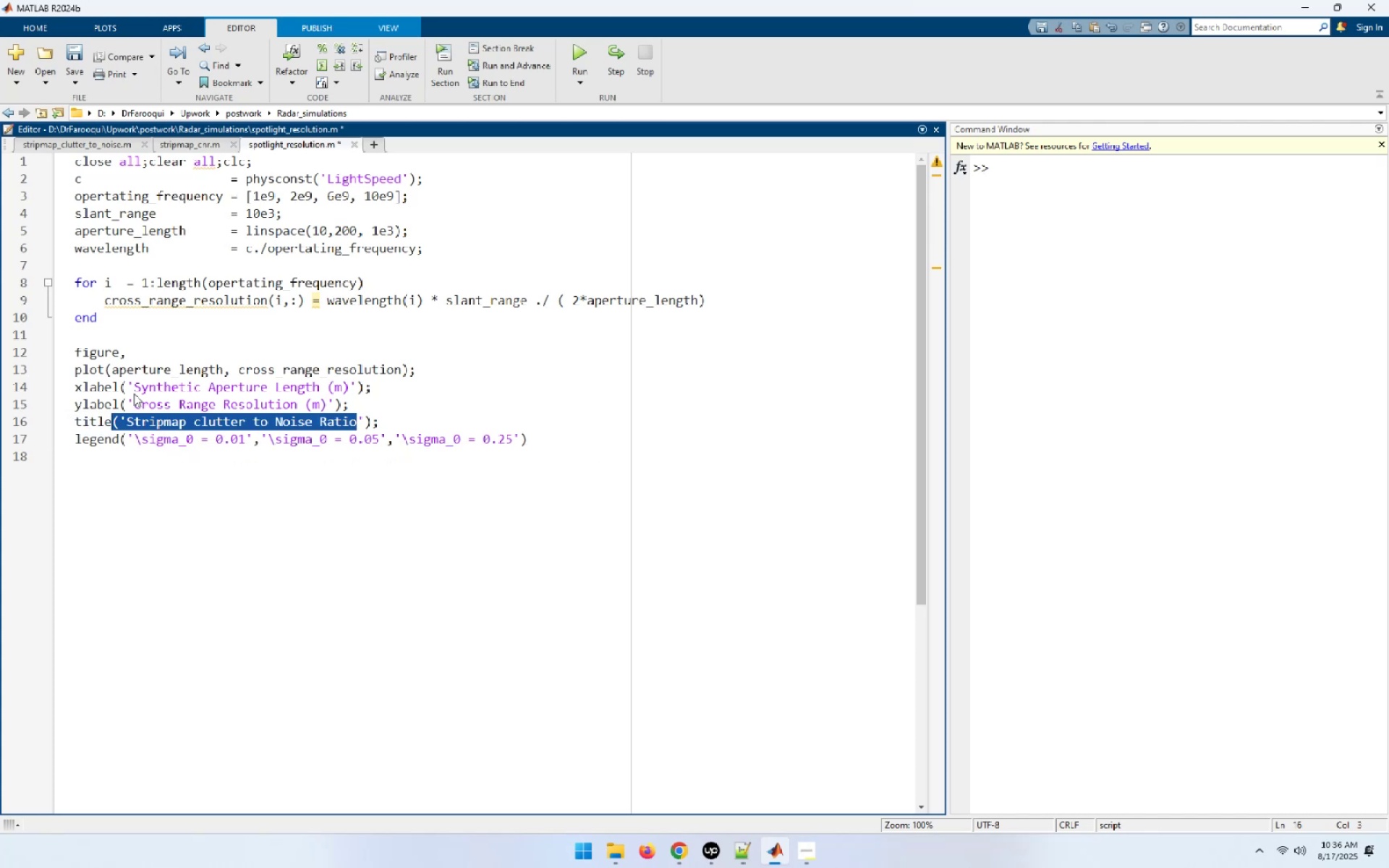 
key(Shift+ArrowRight)
 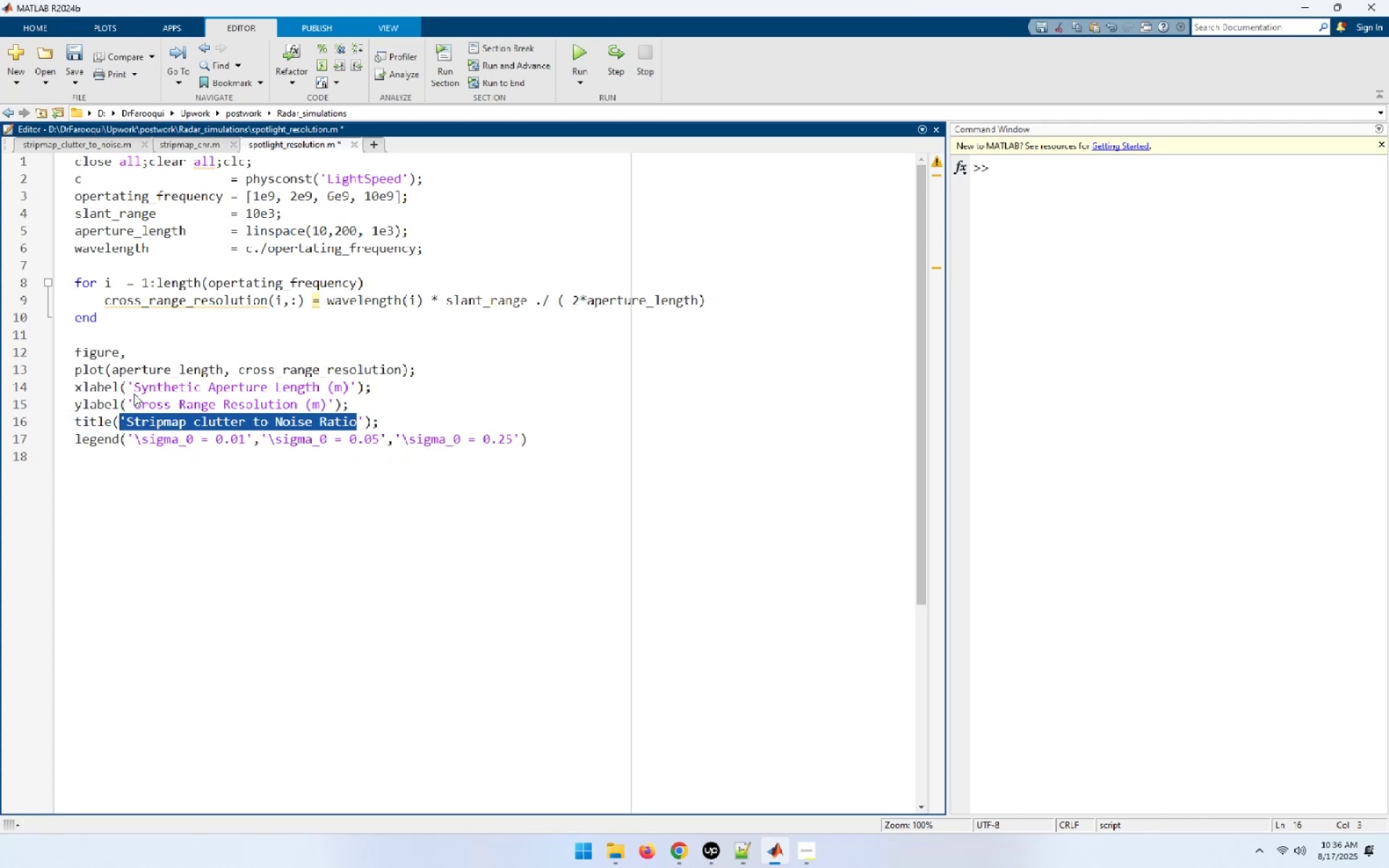 
key(Shift+ArrowRight)
 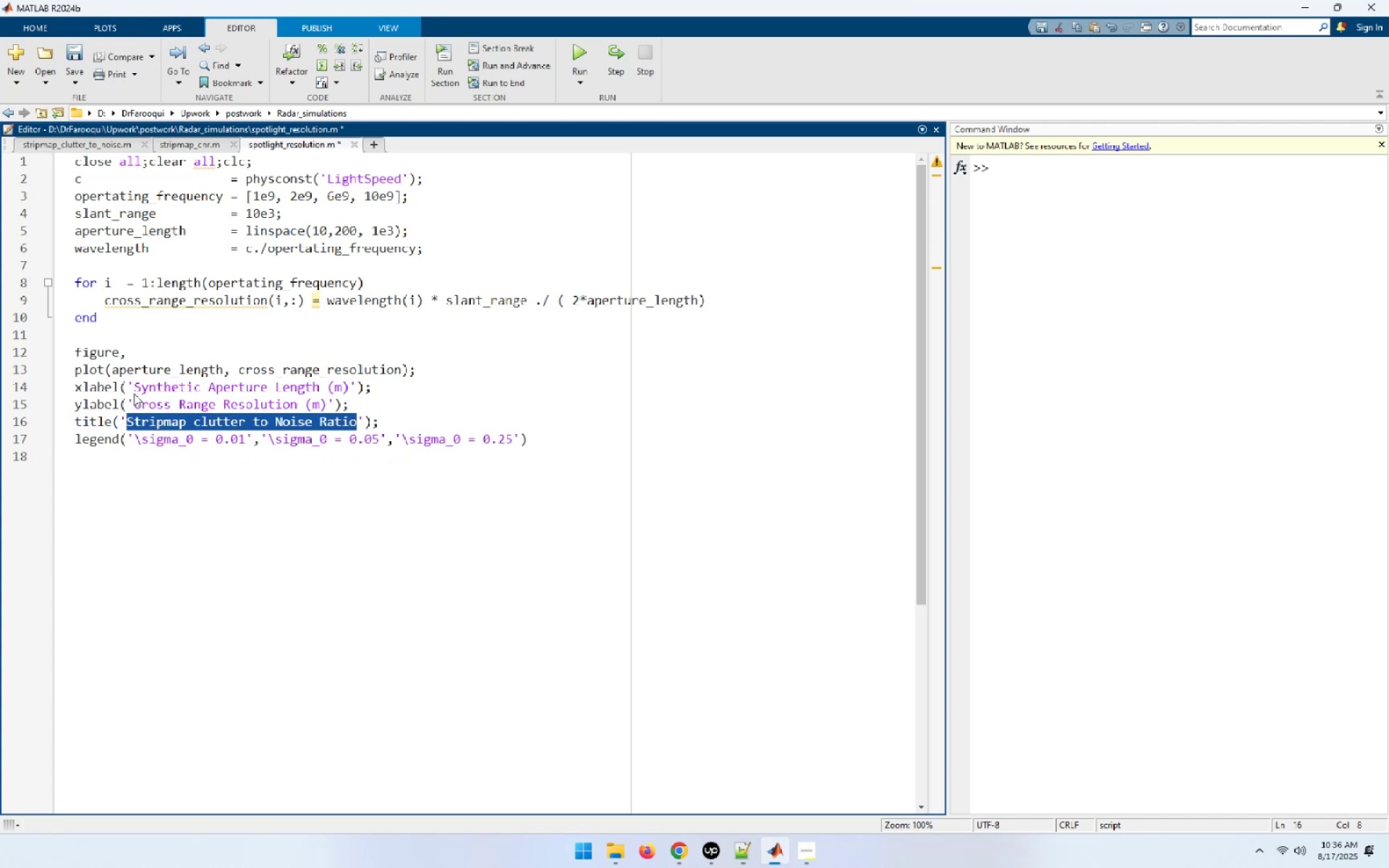 
type(Spot light cross range resolution)
 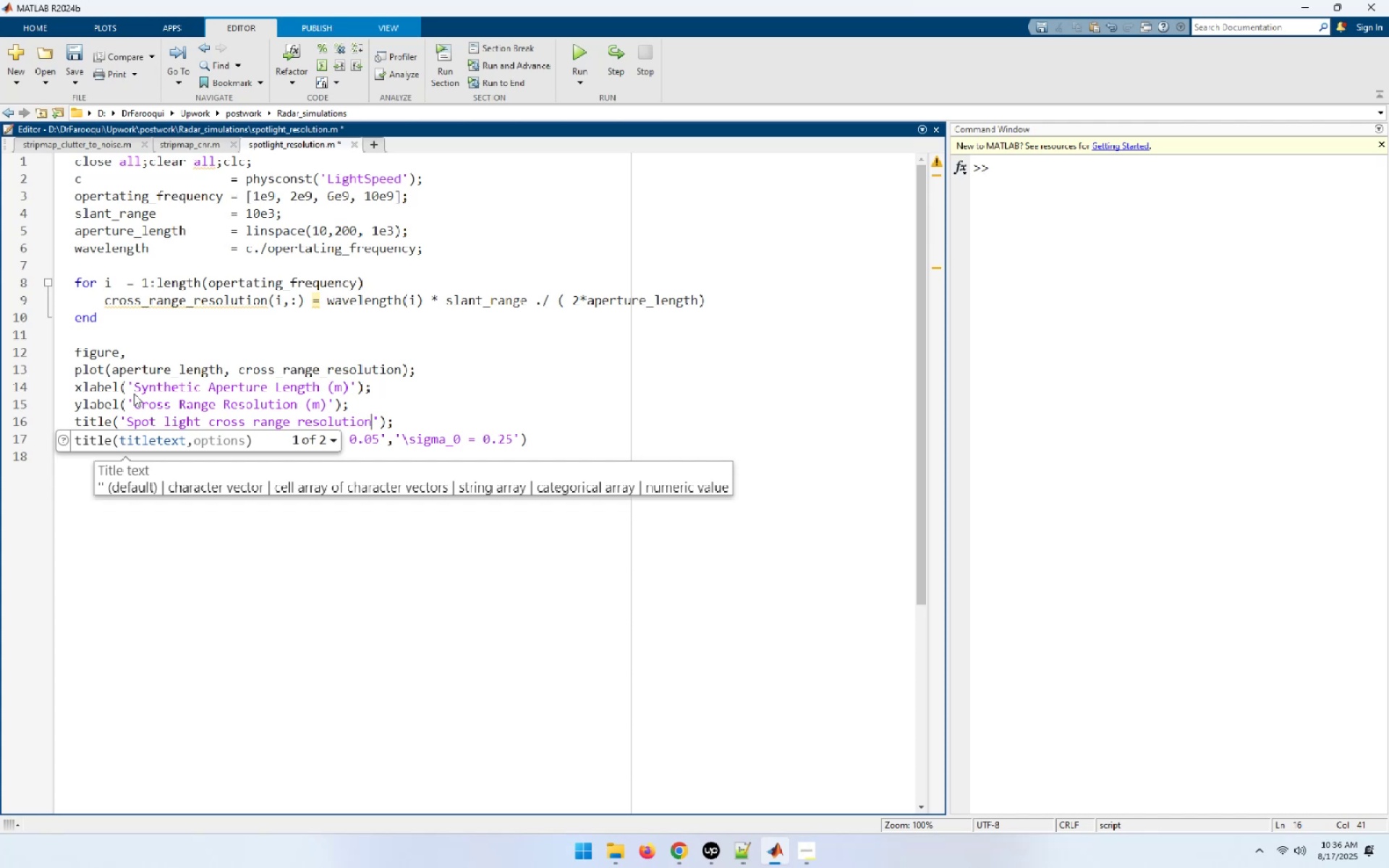 
key(ArrowDown)
 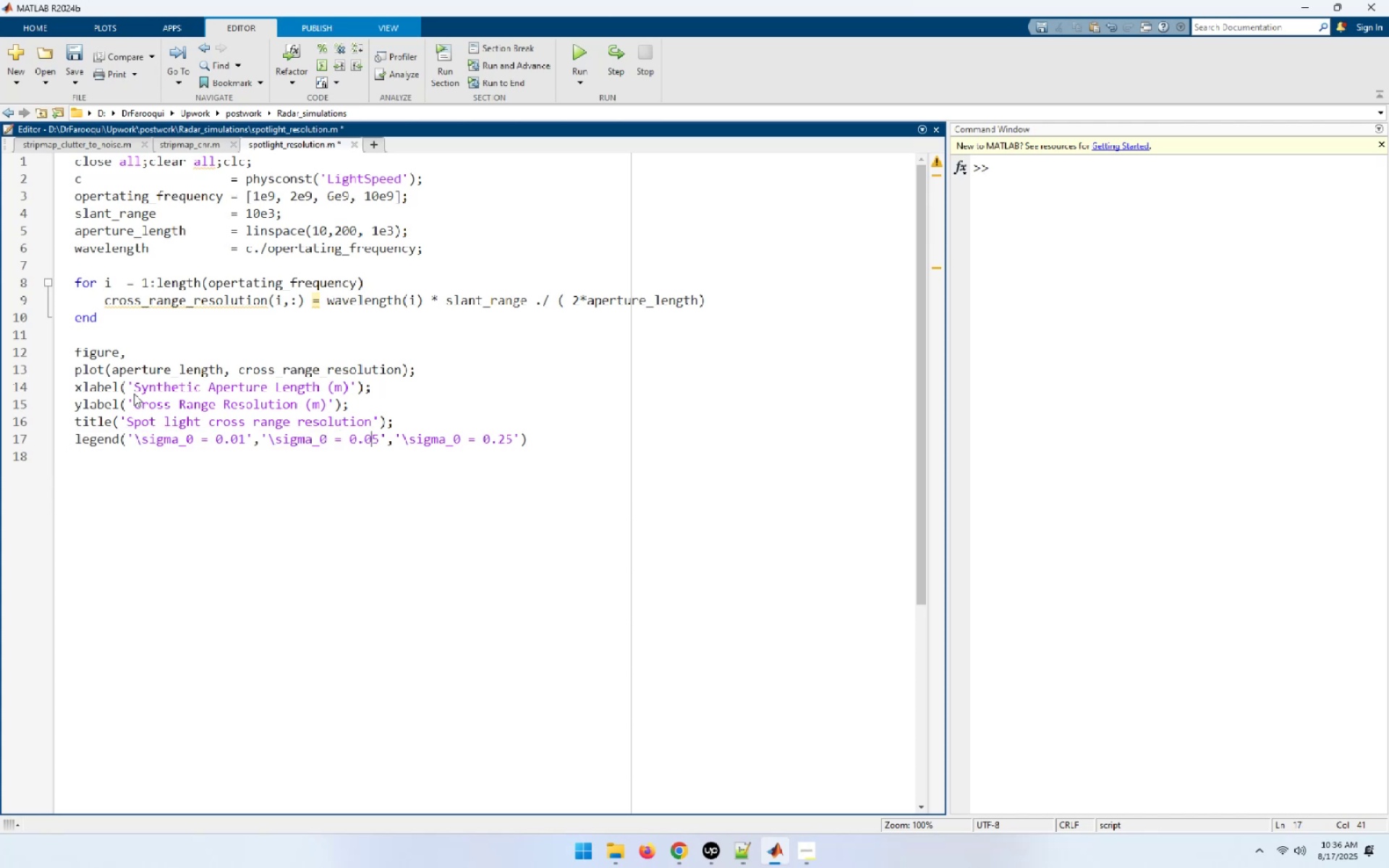 
hold_key(key=ArrowLeft, duration=1.12)
 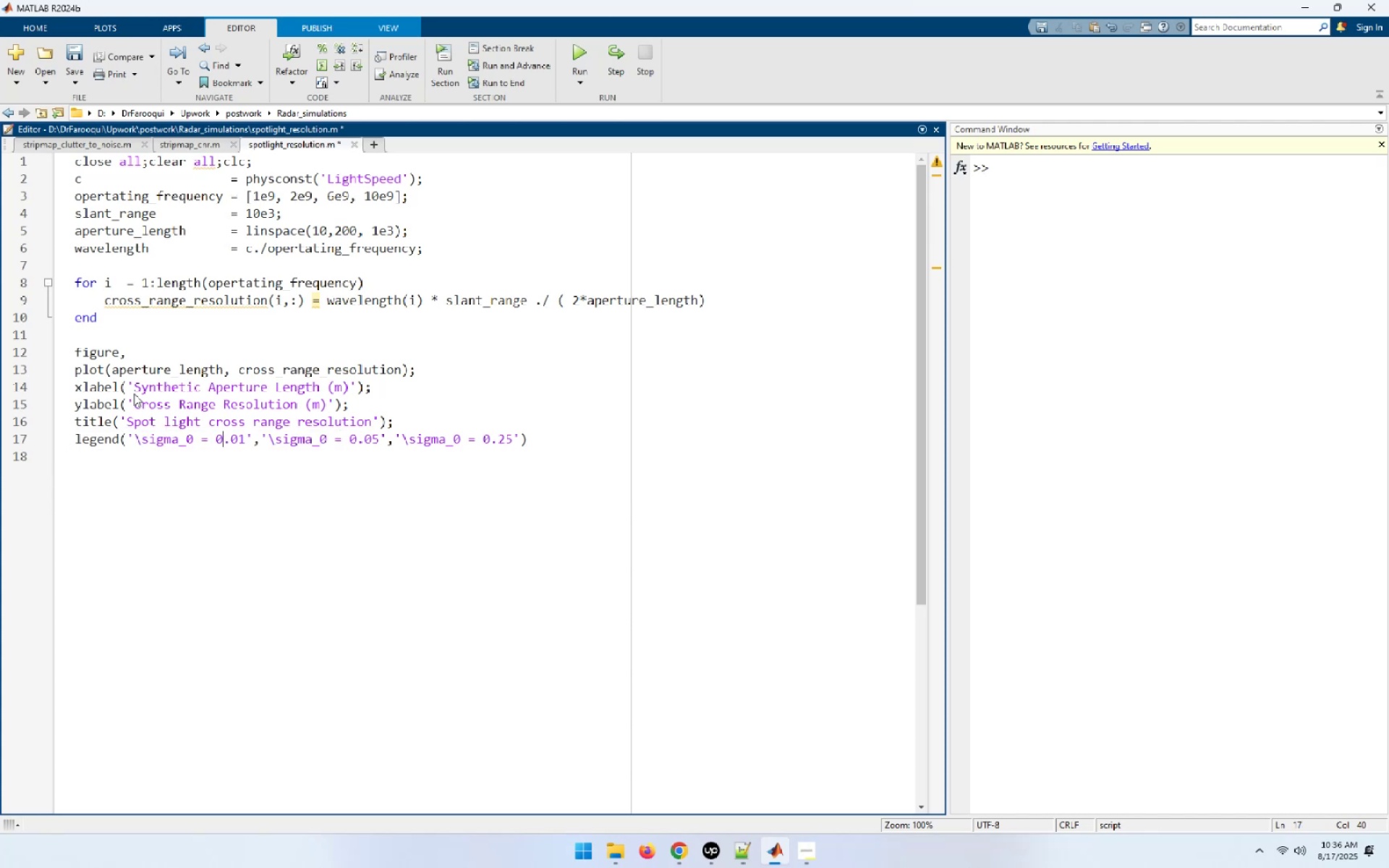 
key(ArrowRight)
 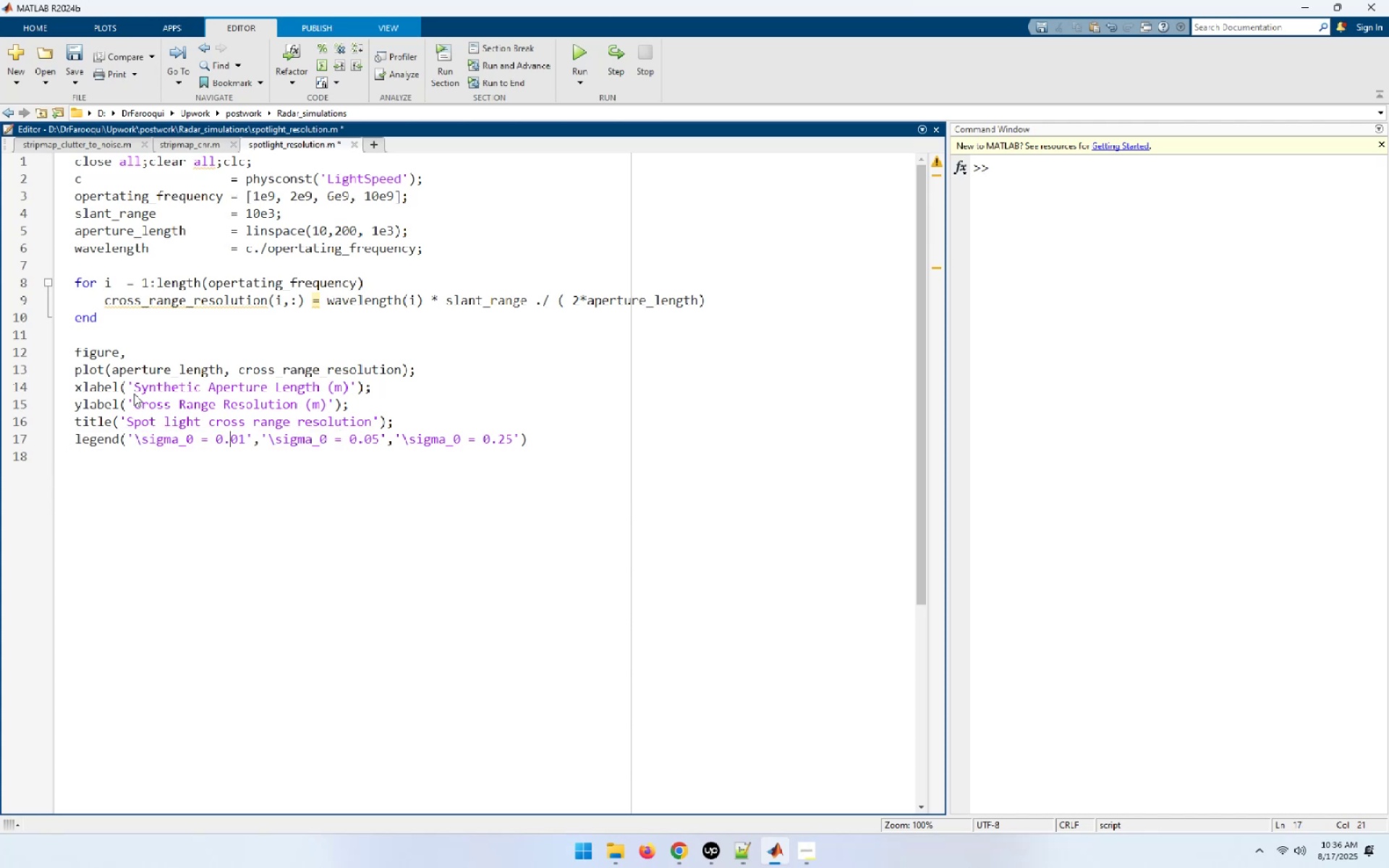 
key(ArrowRight)
 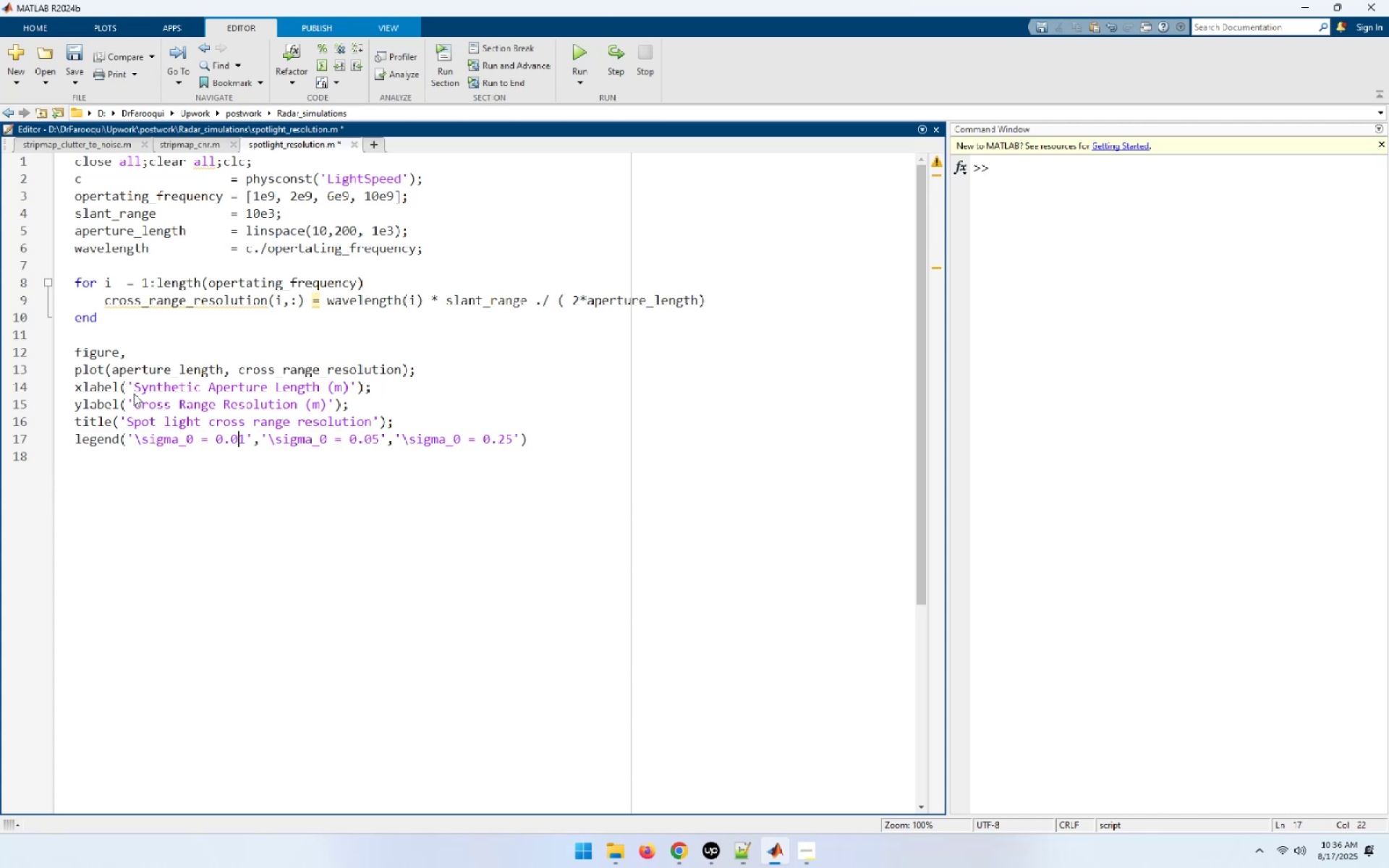 
key(ArrowRight)
 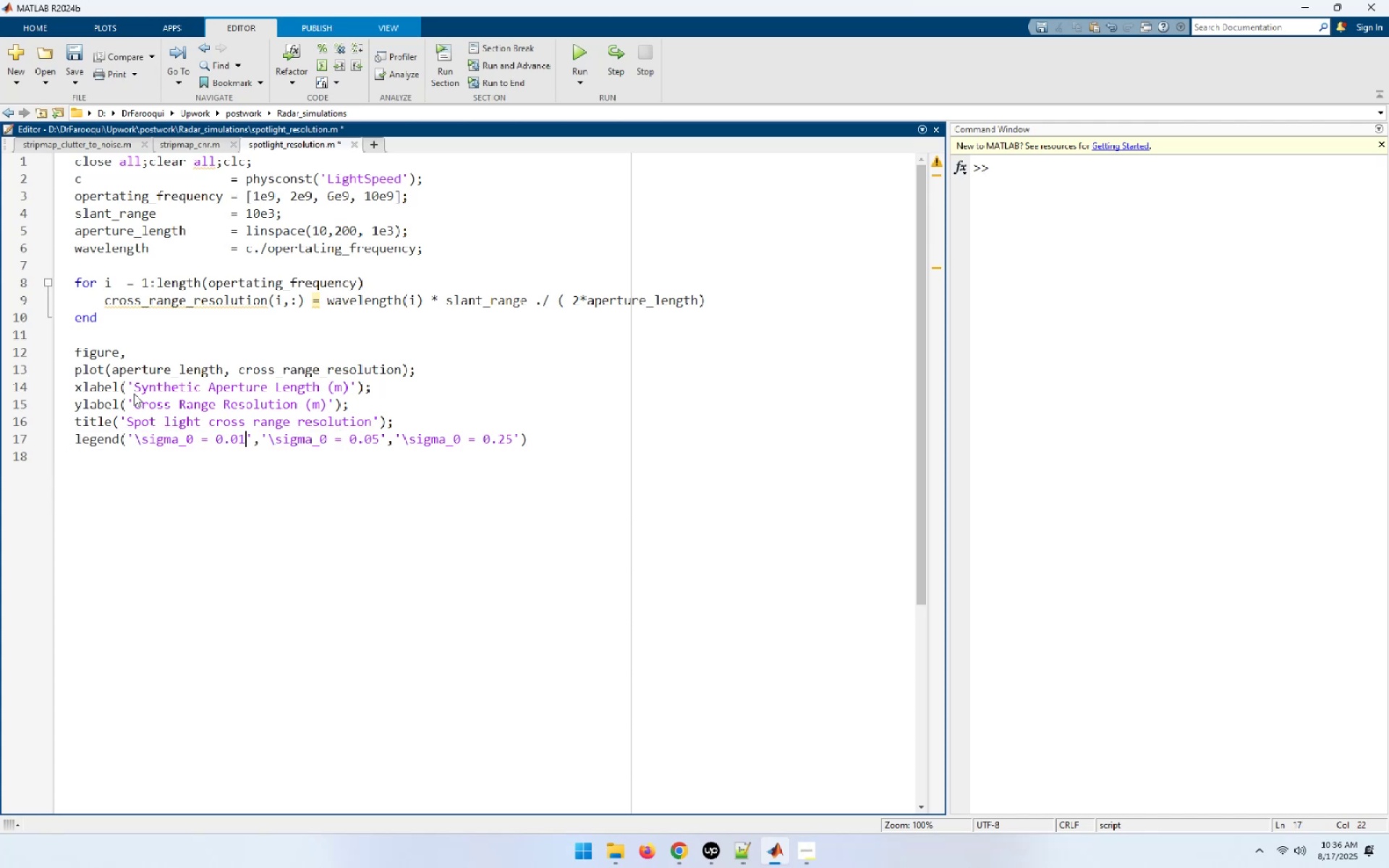 
hold_key(key=ShiftLeft, duration=1.74)
 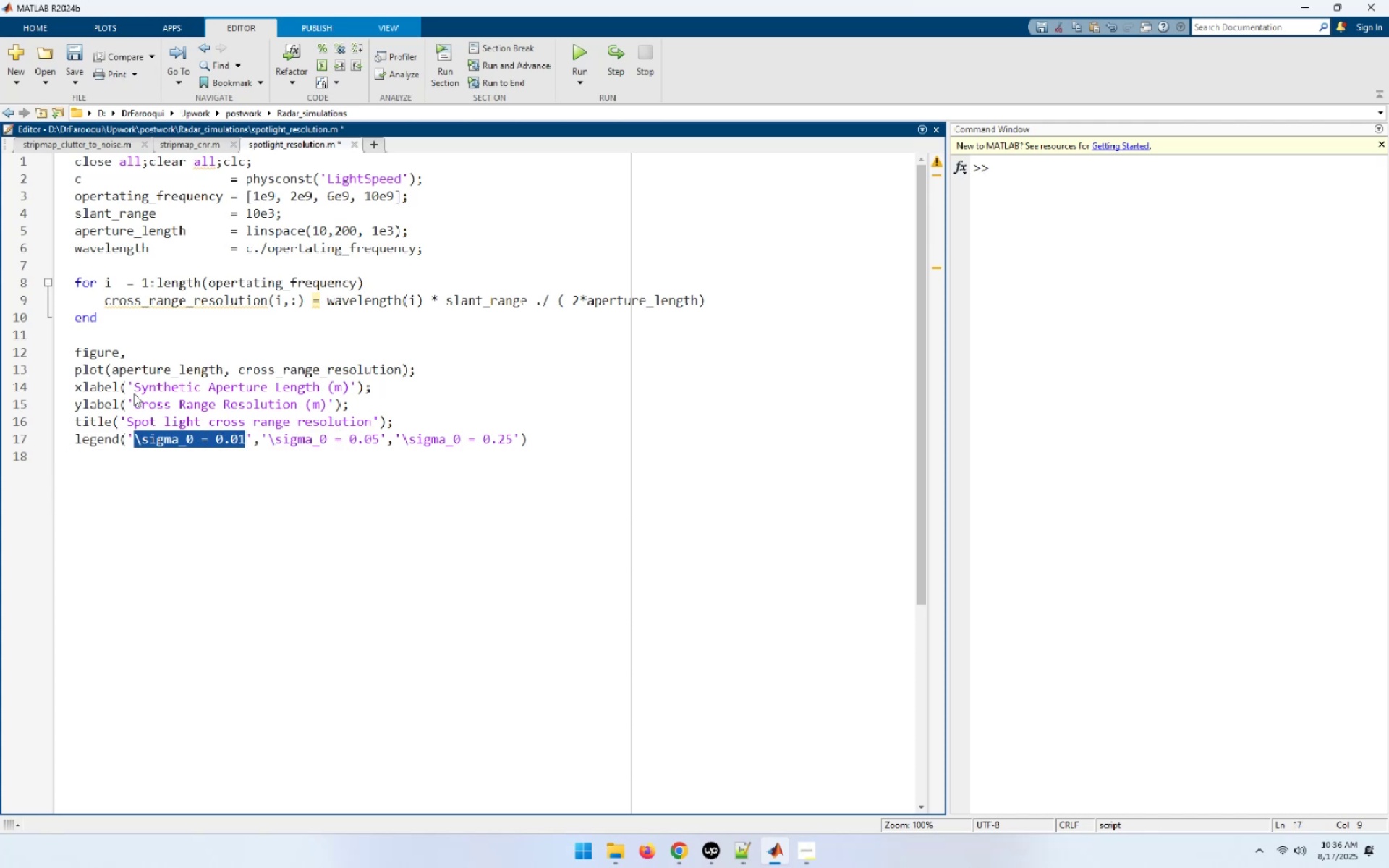 
hold_key(key=ArrowLeft, duration=0.95)
 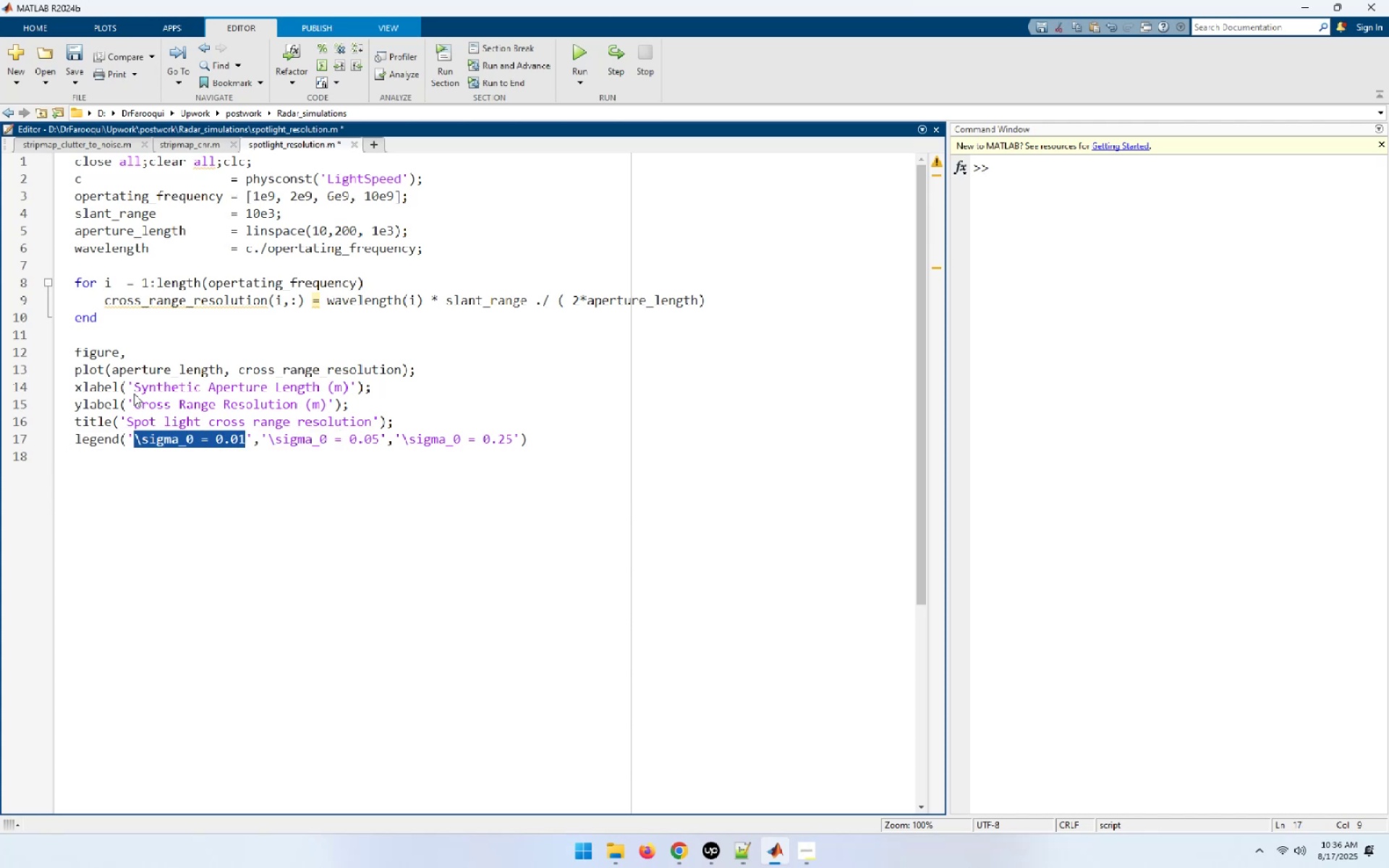 
type(L-Band)
 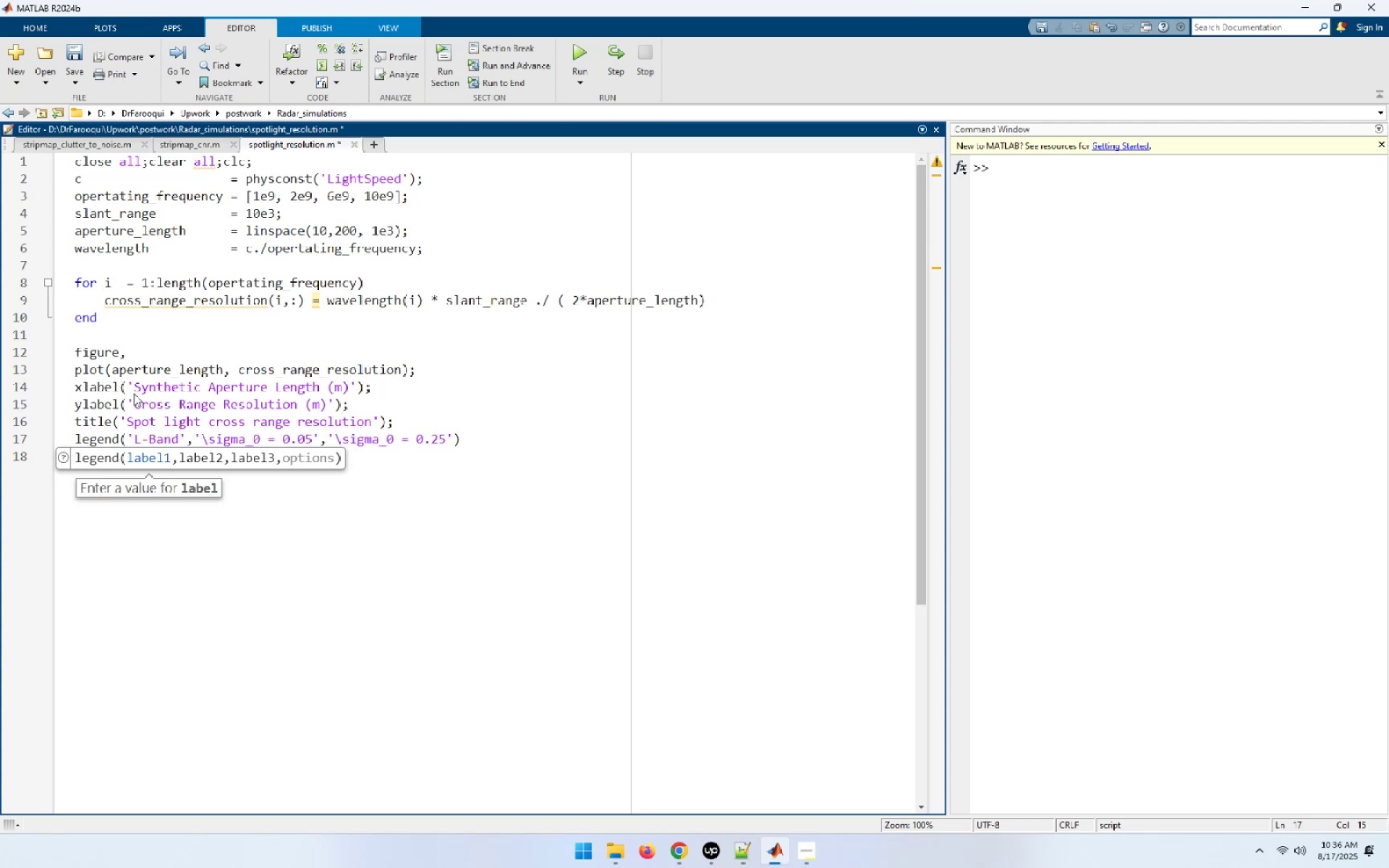 
key(ArrowRight)
 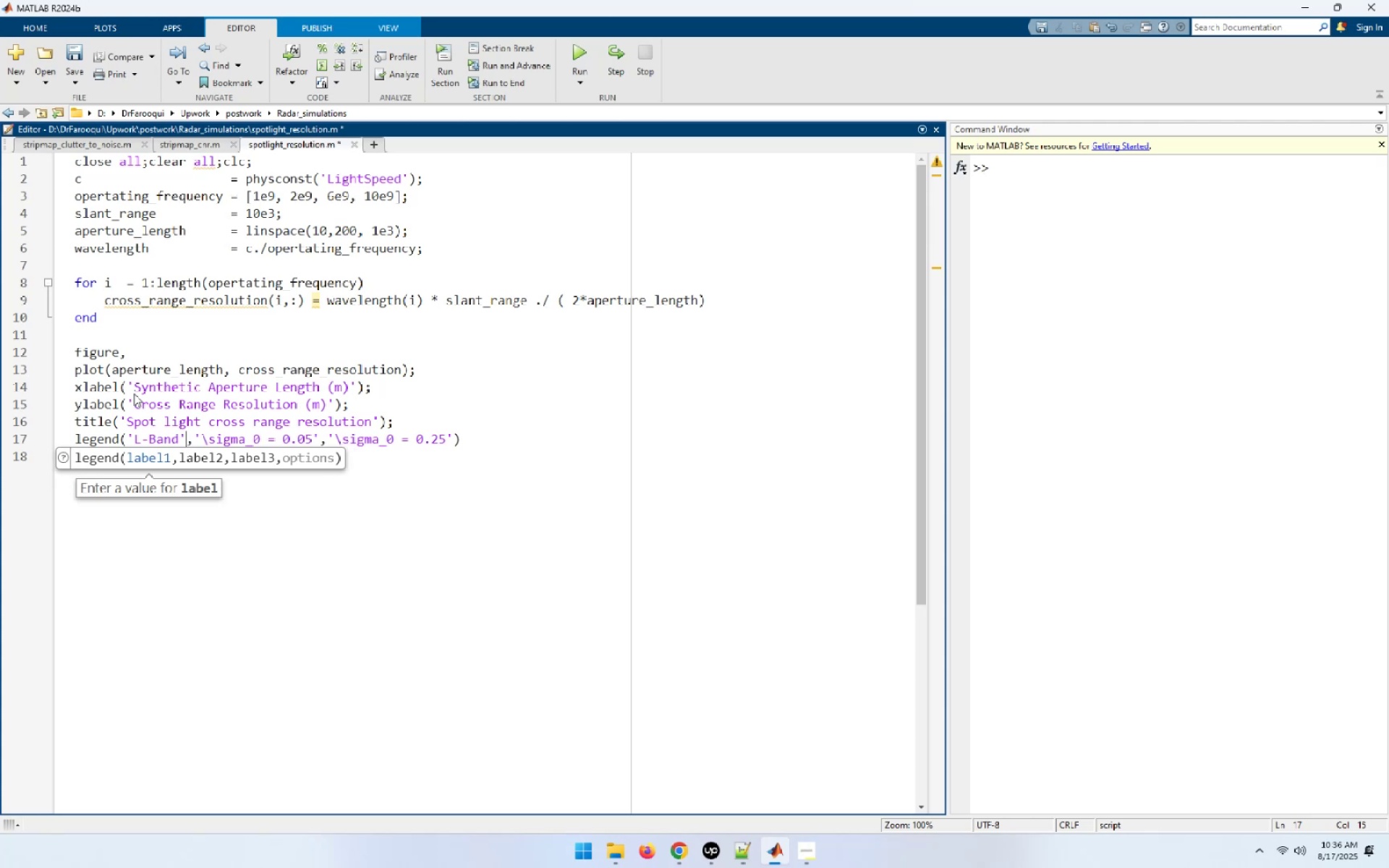 
key(ArrowRight)
 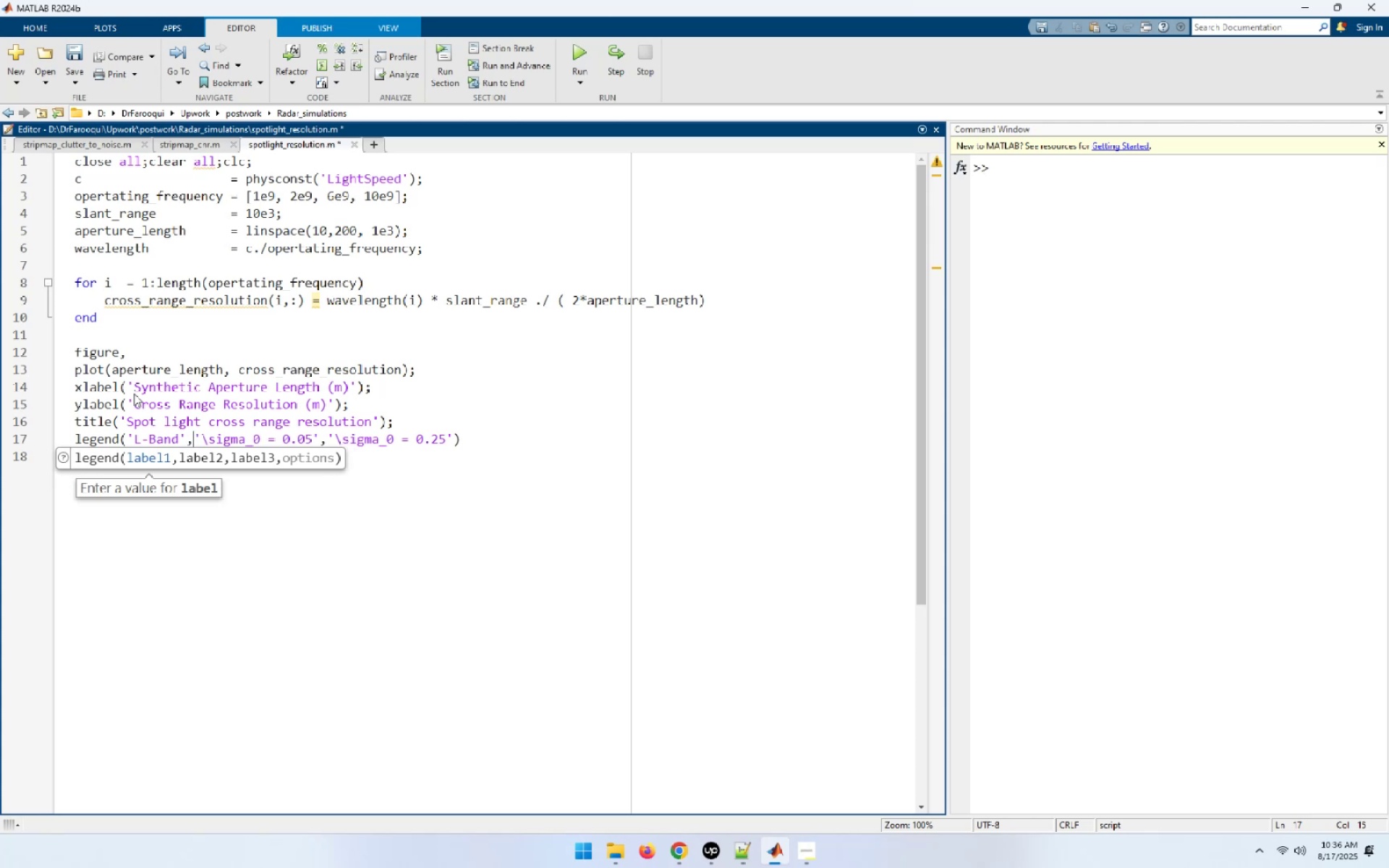 
hold_key(key=ArrowLeft, duration=0.69)
 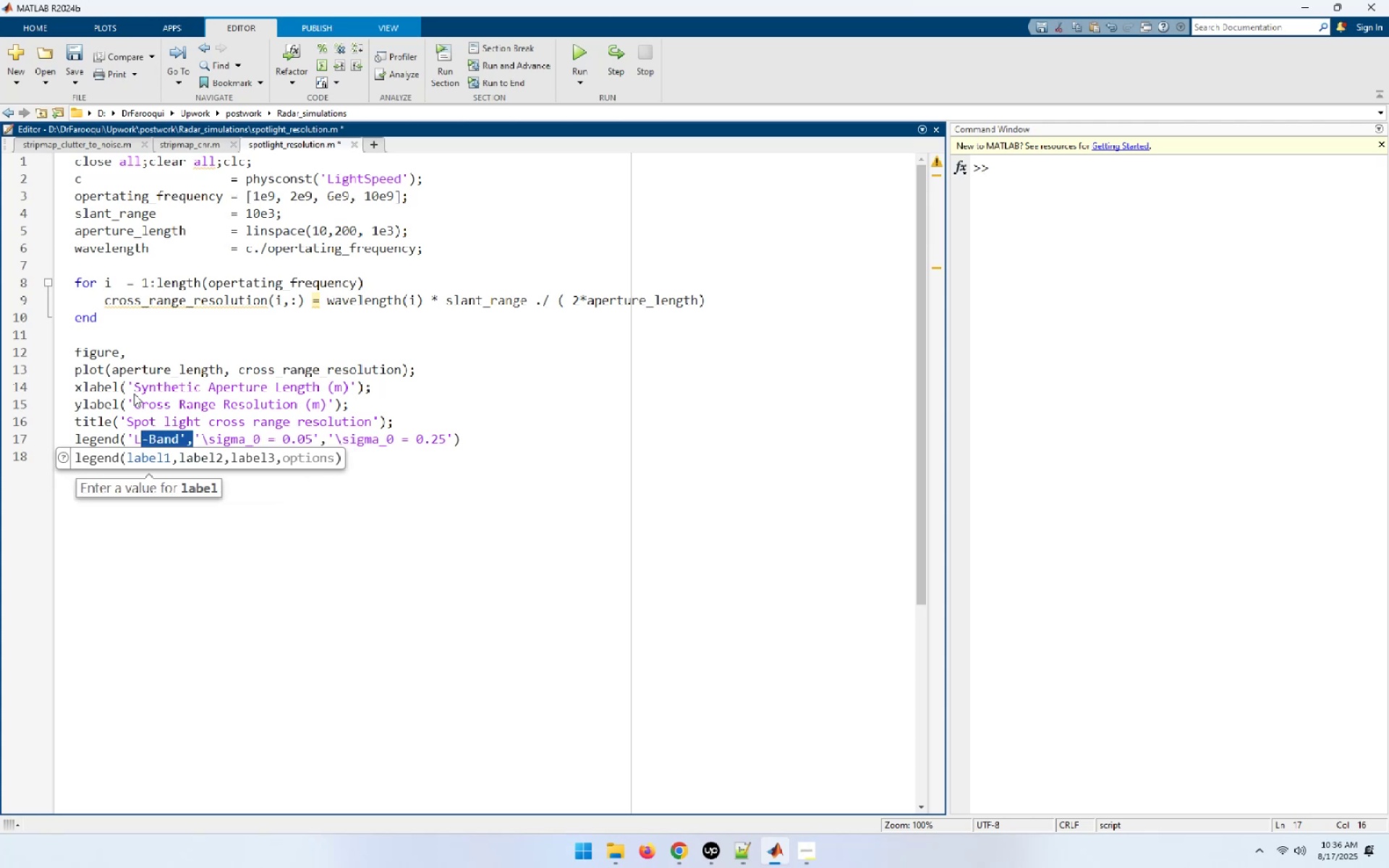 
key(Shift+ArrowLeft)
 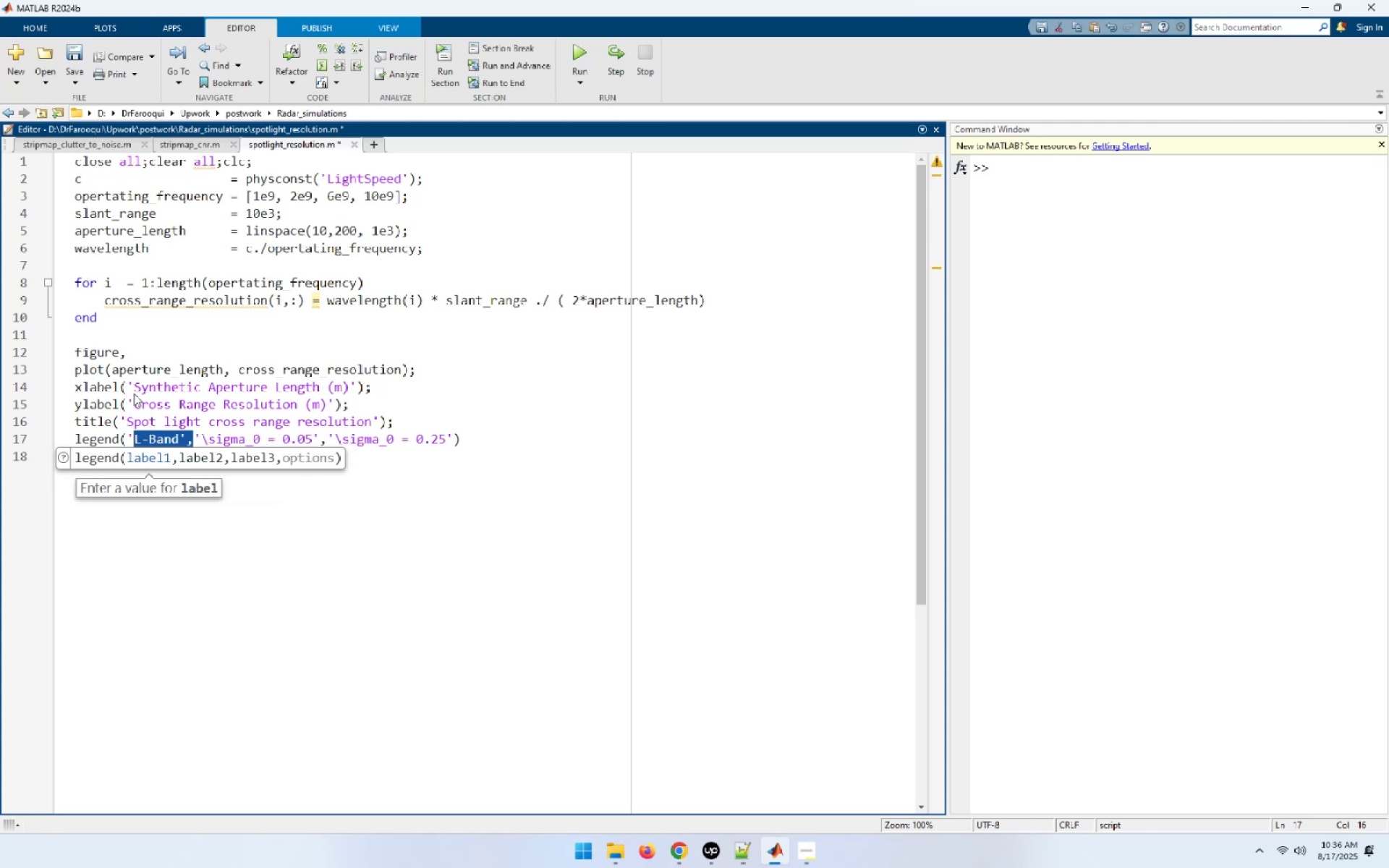 
key(Shift+ArrowLeft)
 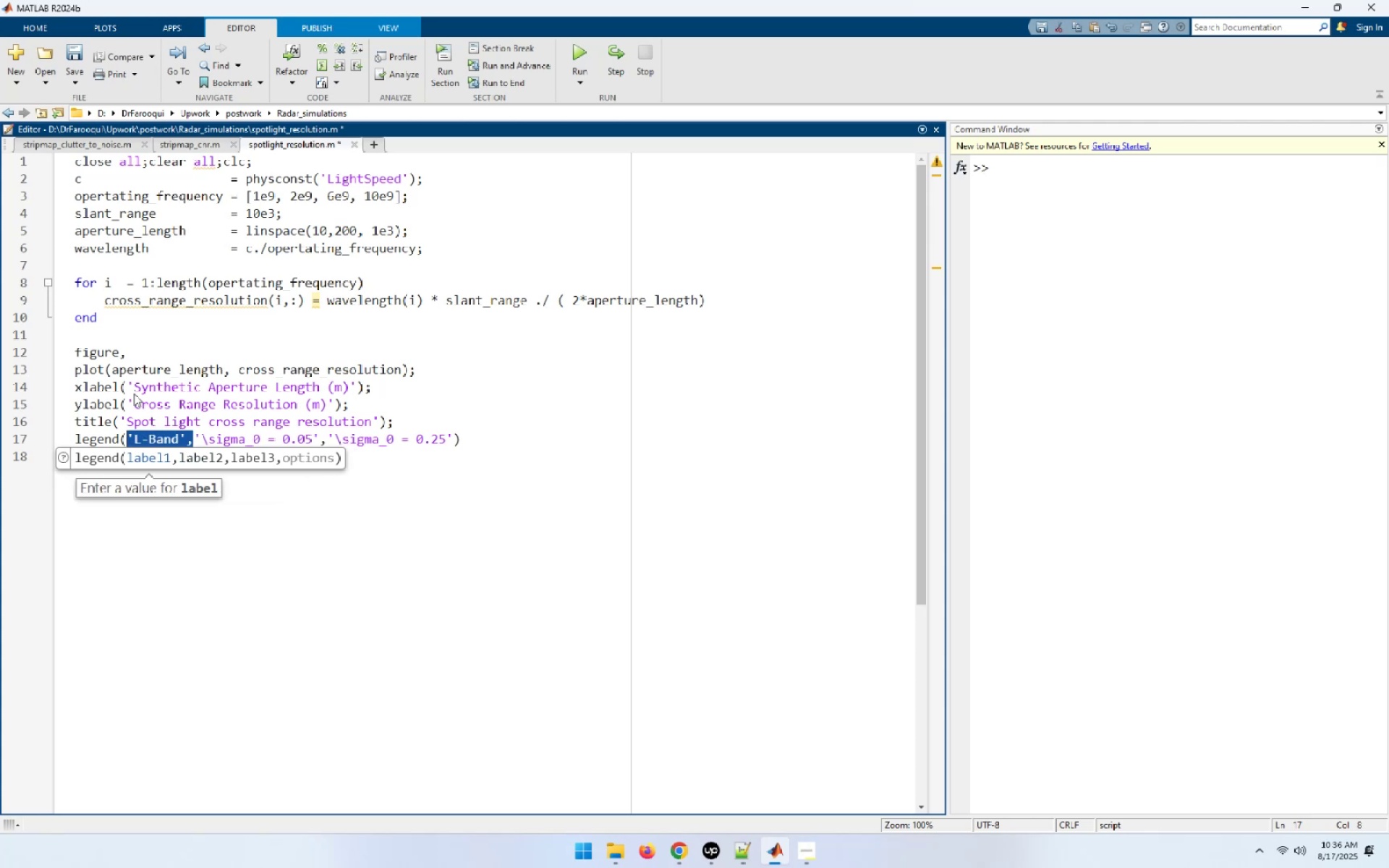 
key(Control+C)
 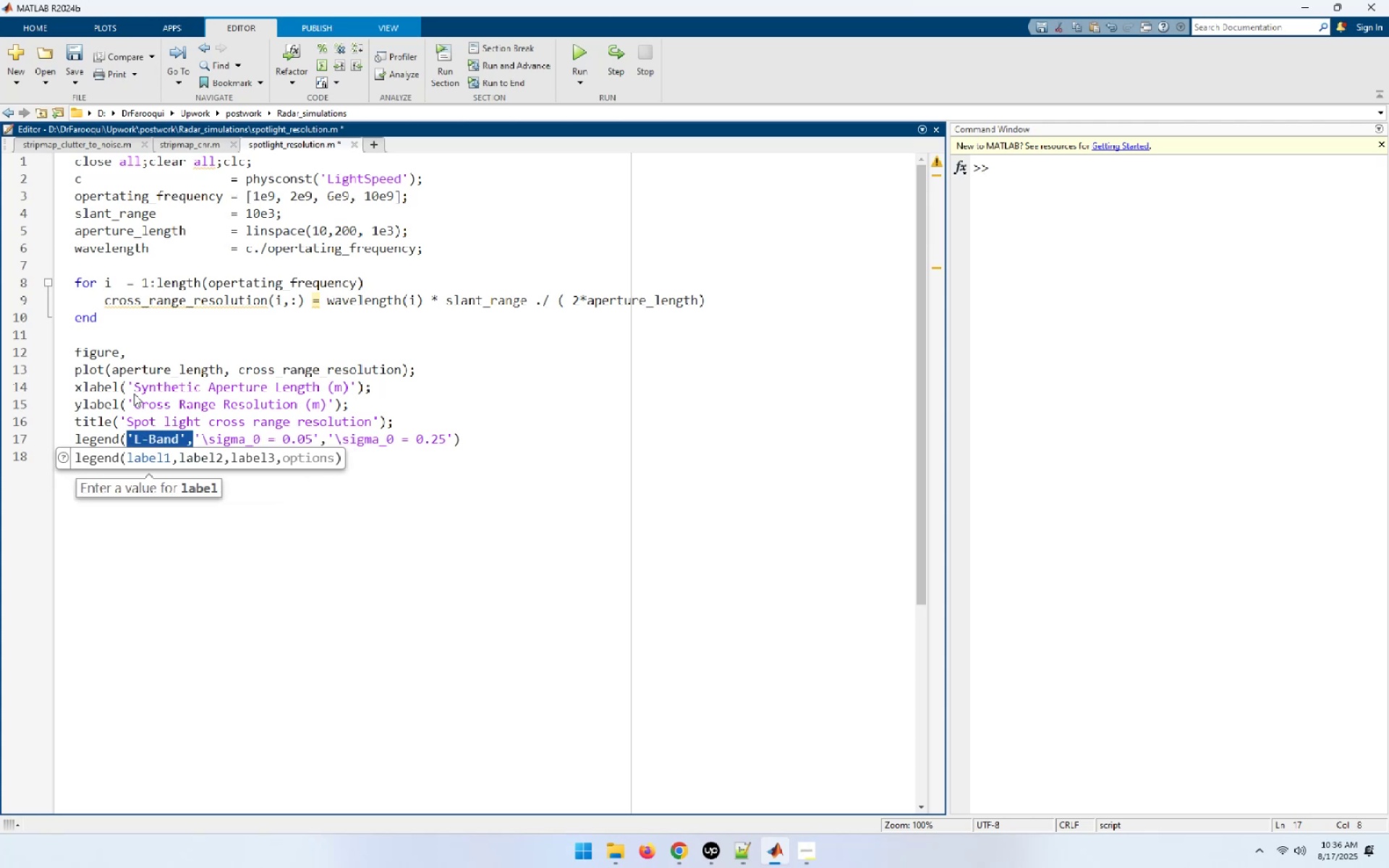 
key(ArrowRight)
 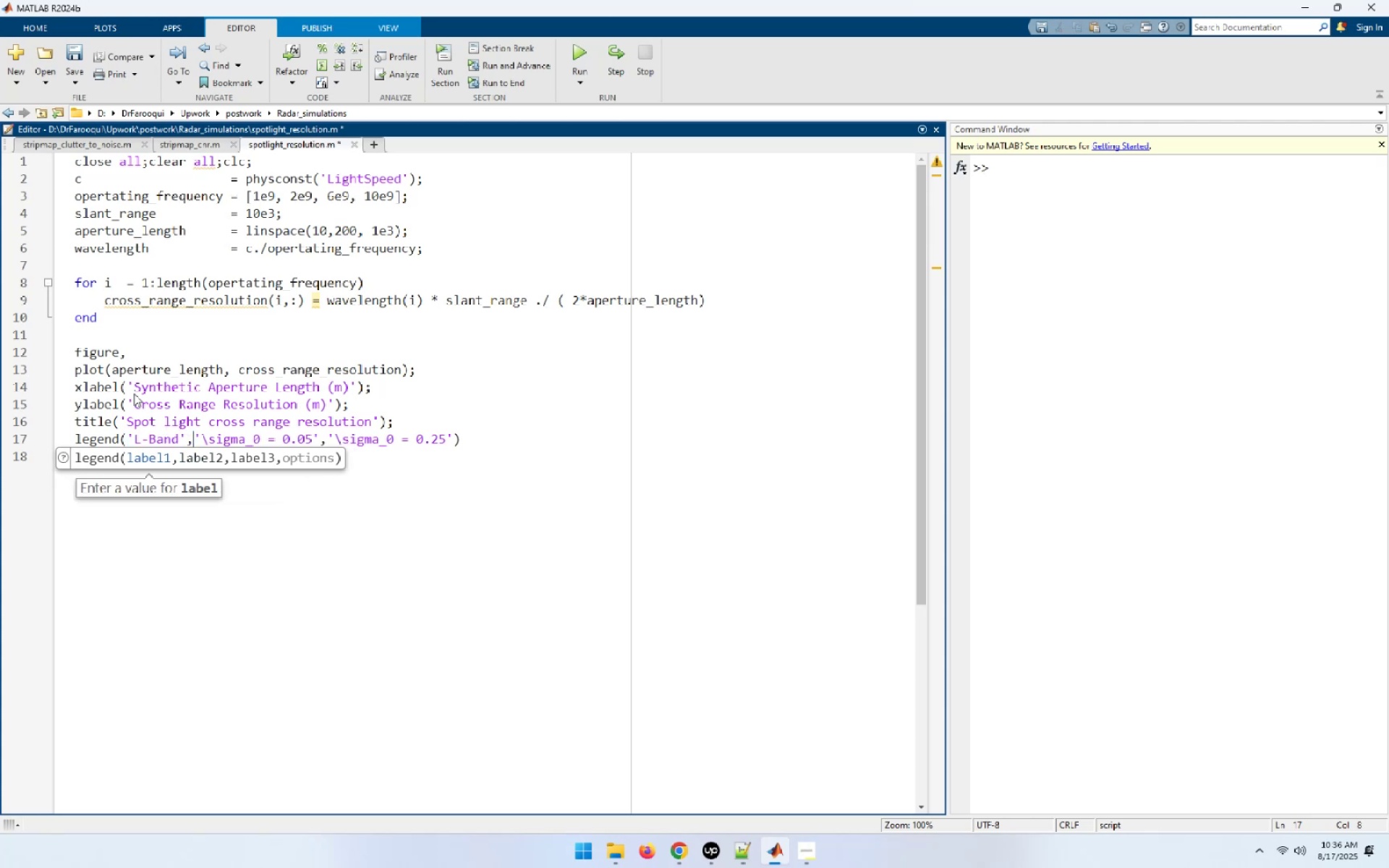 
key(ArrowRight)
 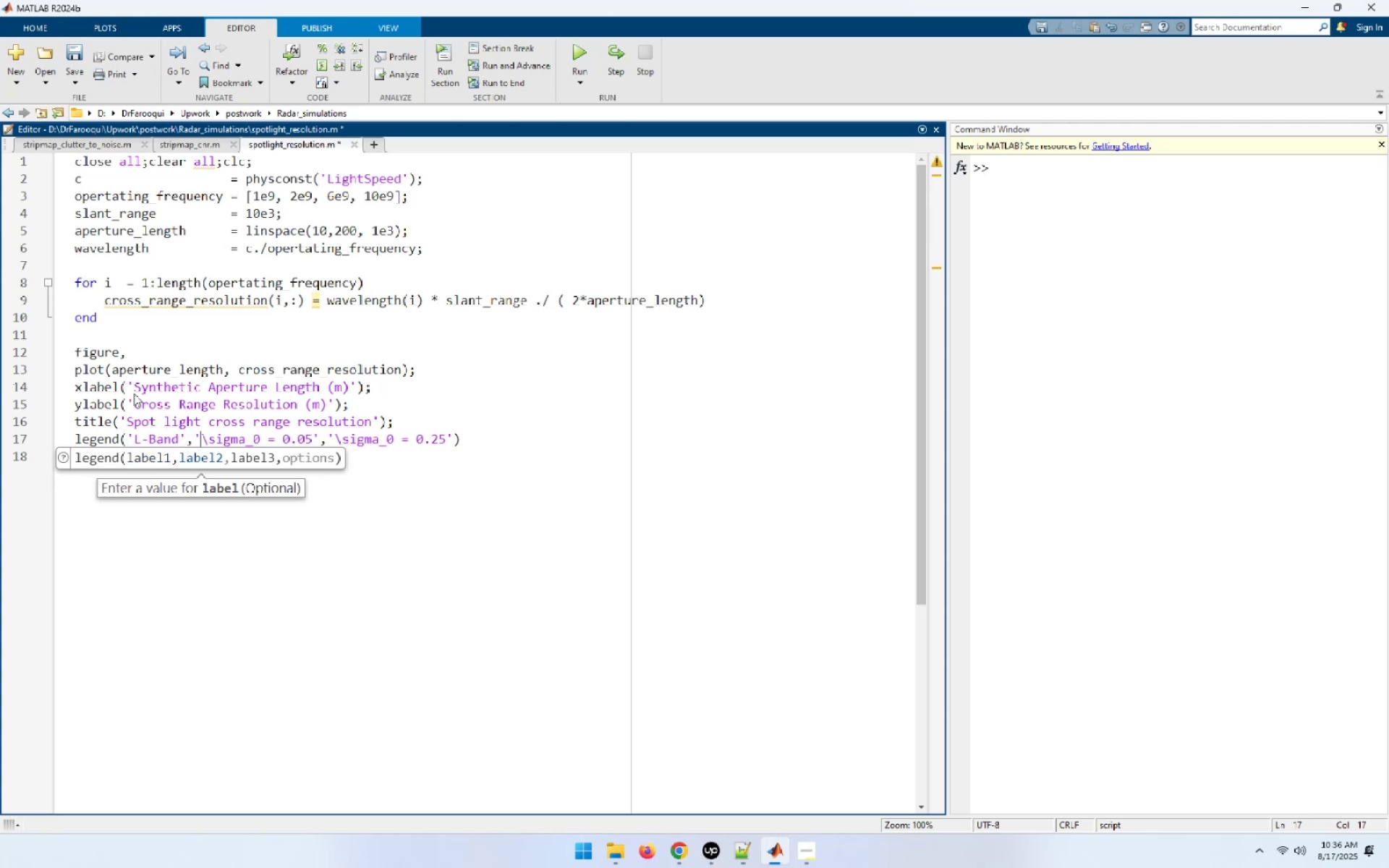 
key(Shift+ShiftLeft)
 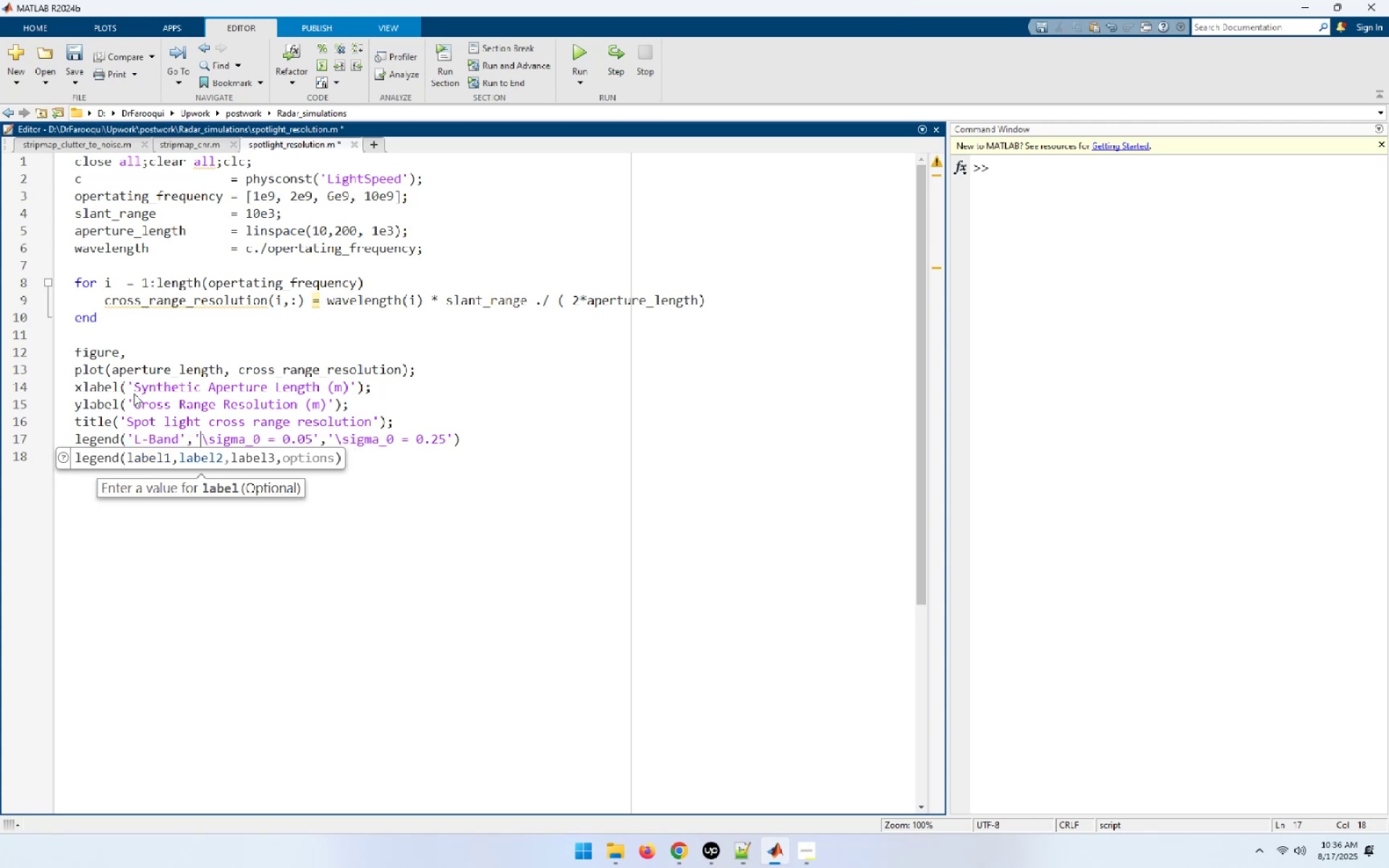 
key(ArrowLeft)
 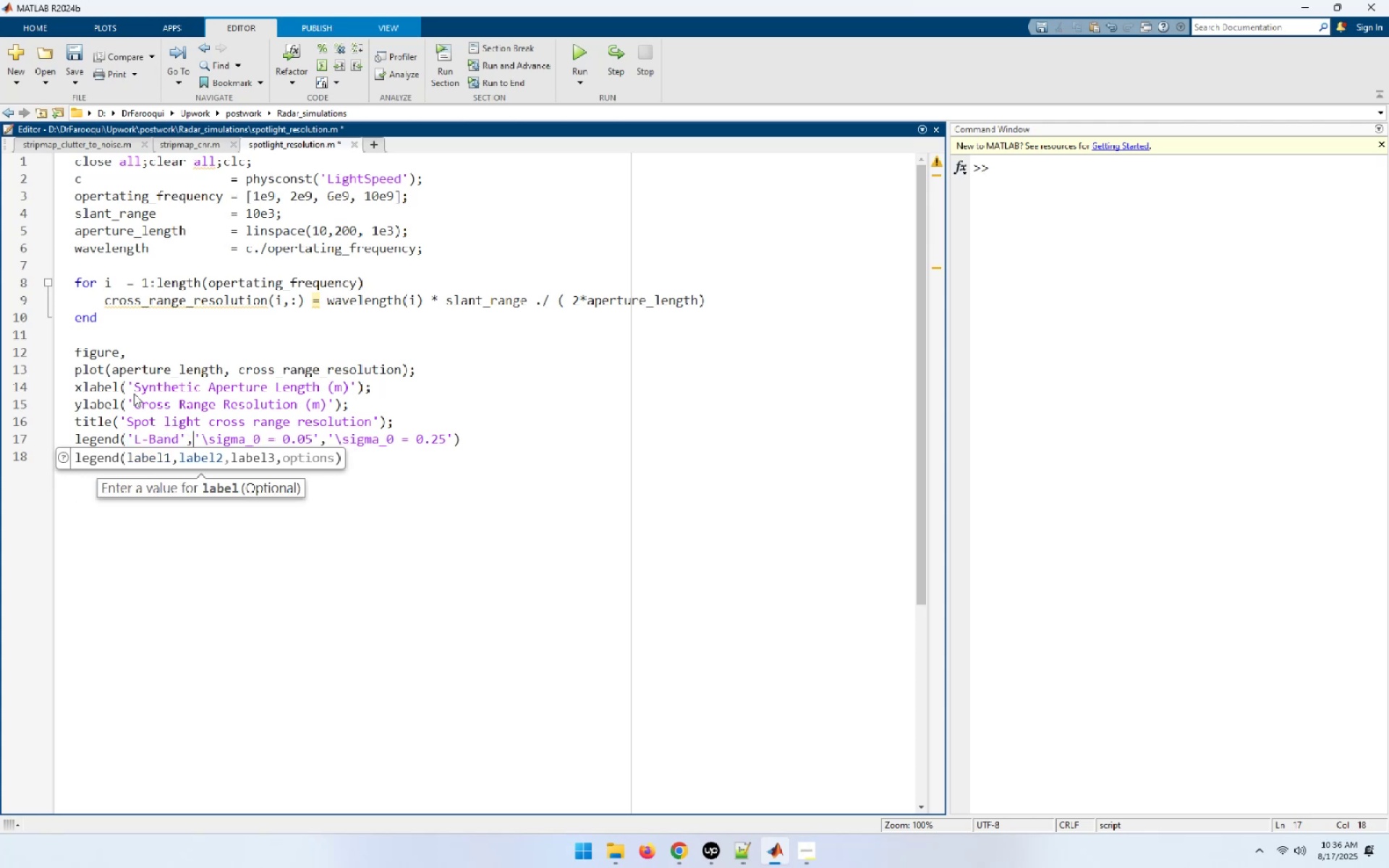 
key(Shift+End)
 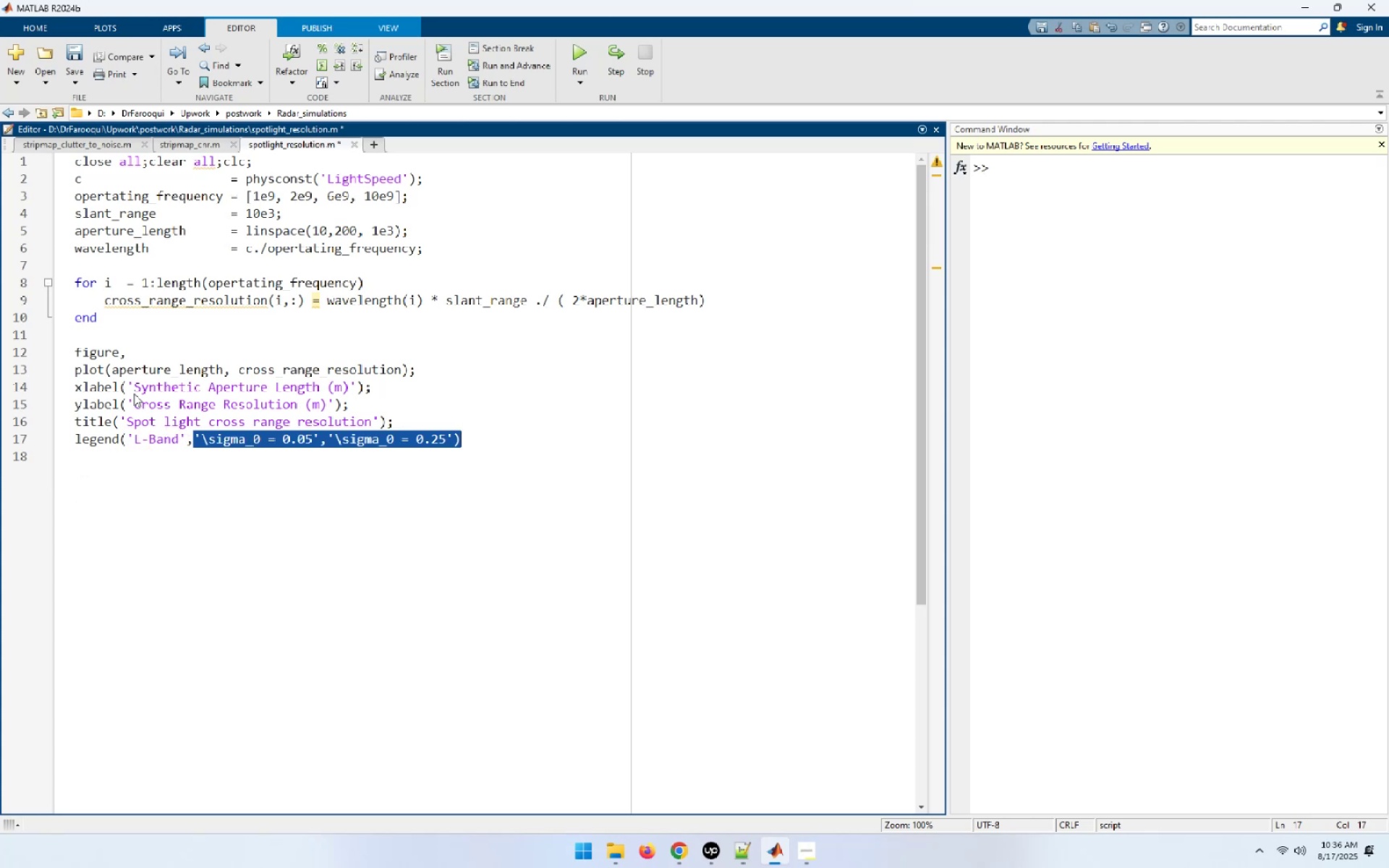 
key(Shift+ArrowLeft)
 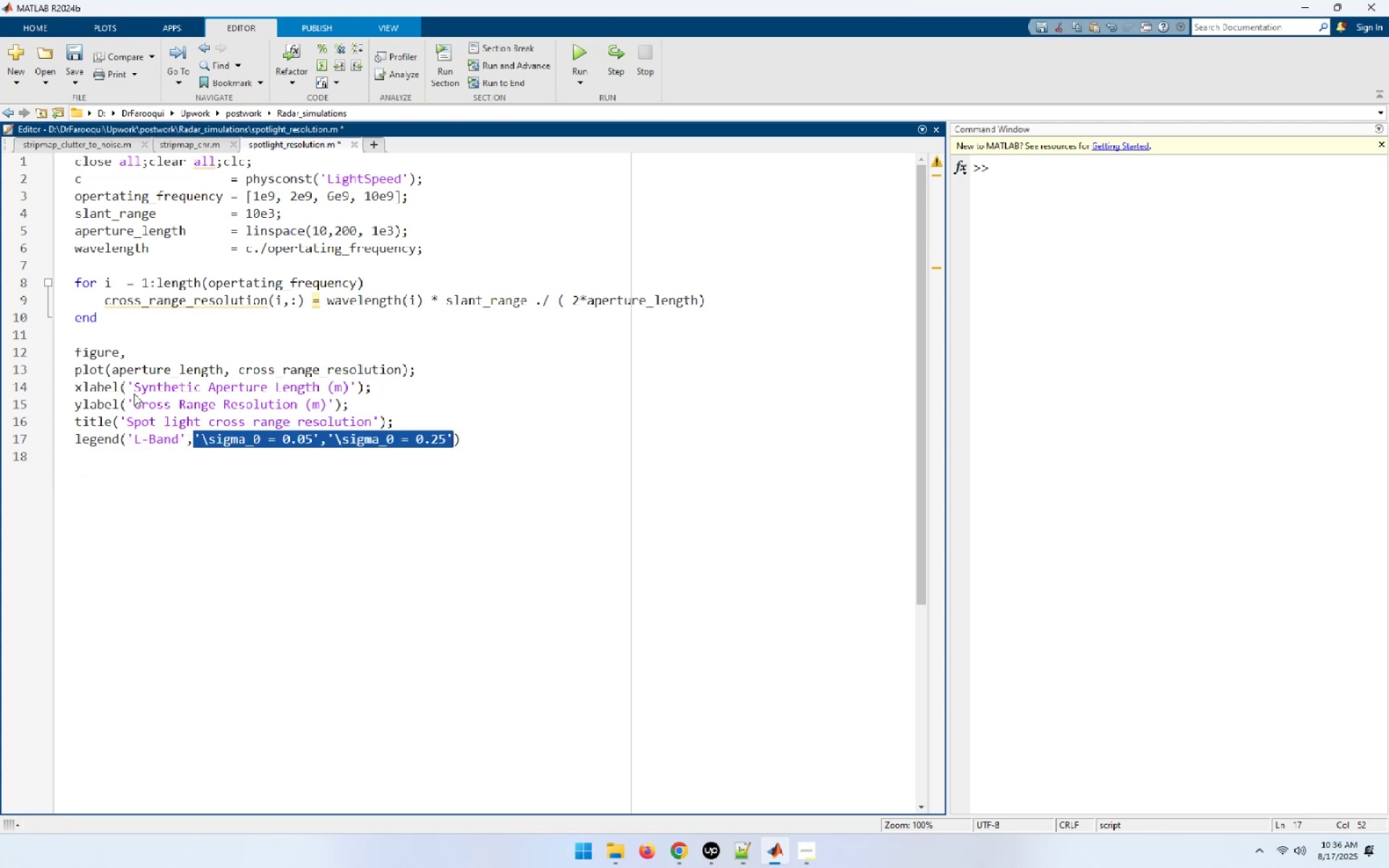 
key(Control+V)
 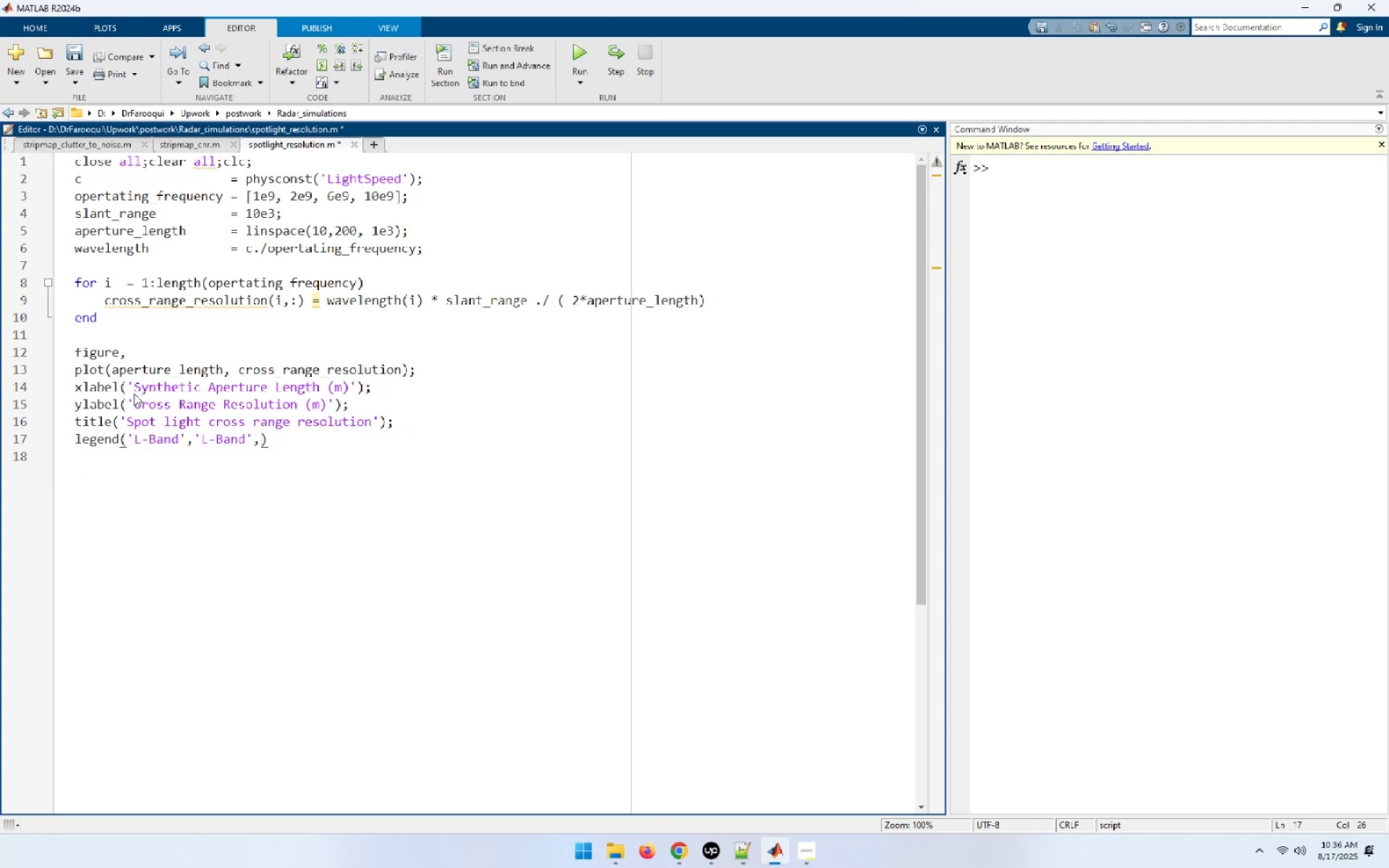 
key(Control+V)
 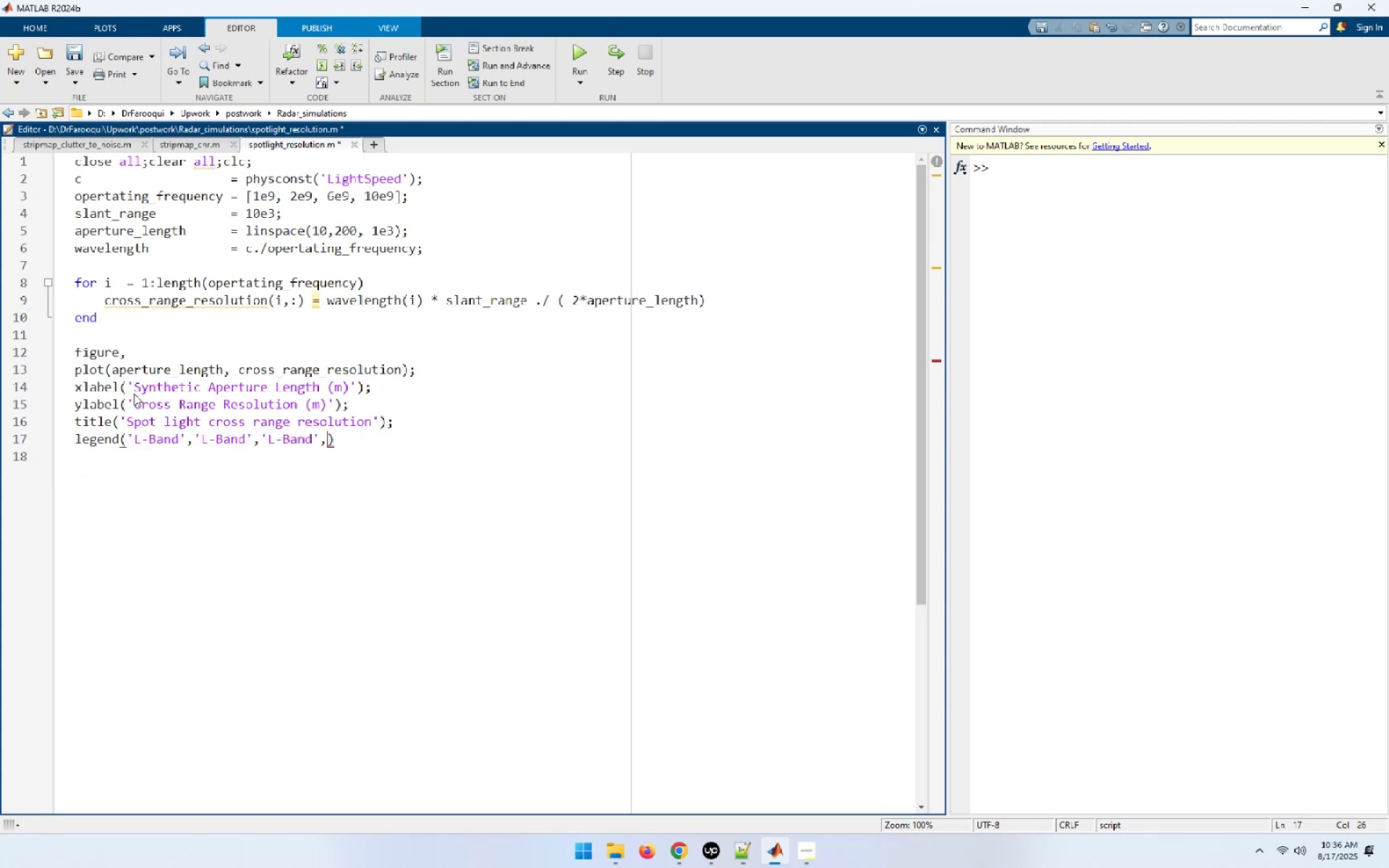 
key(Control+V)
 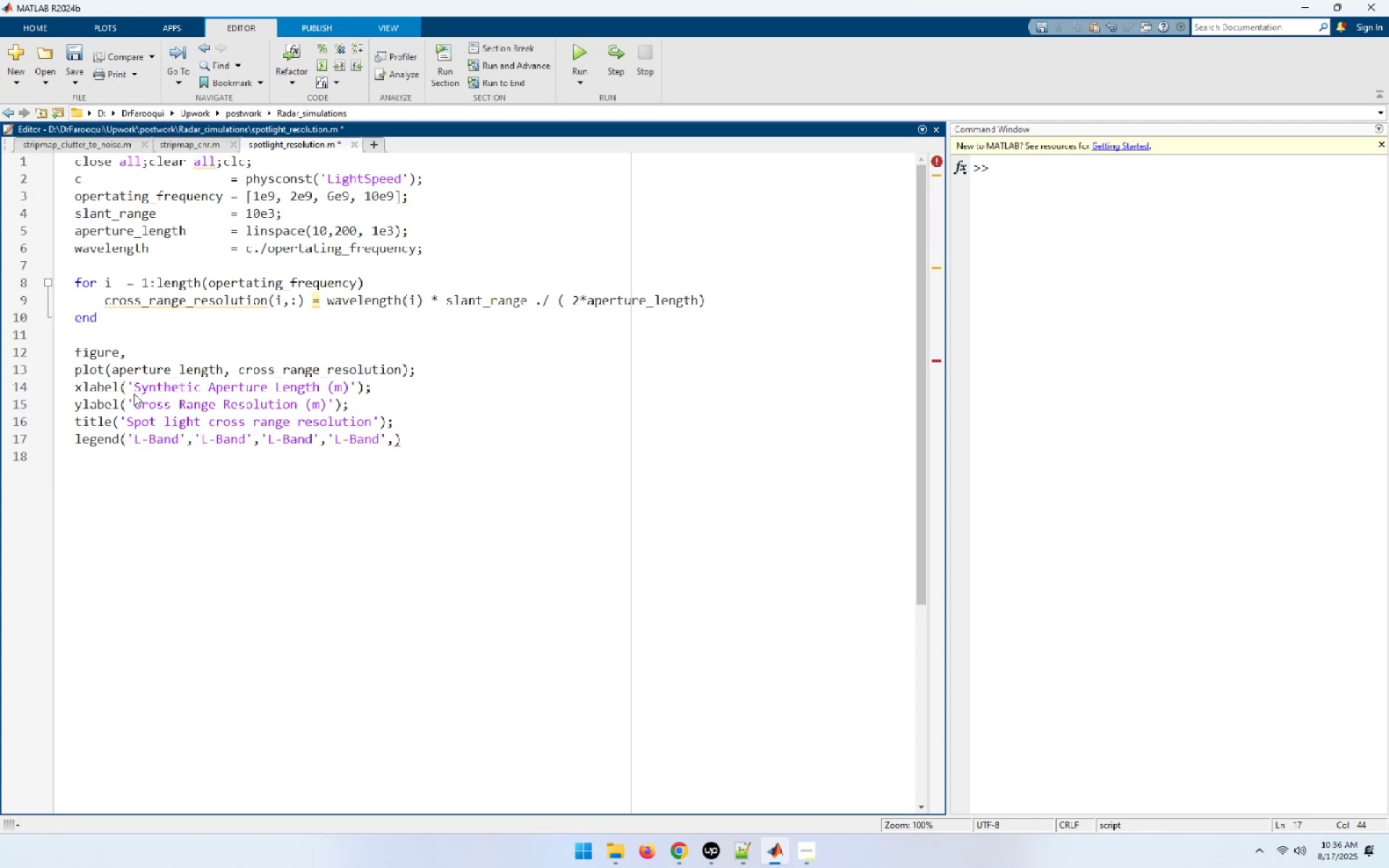 
key(Backspace)
 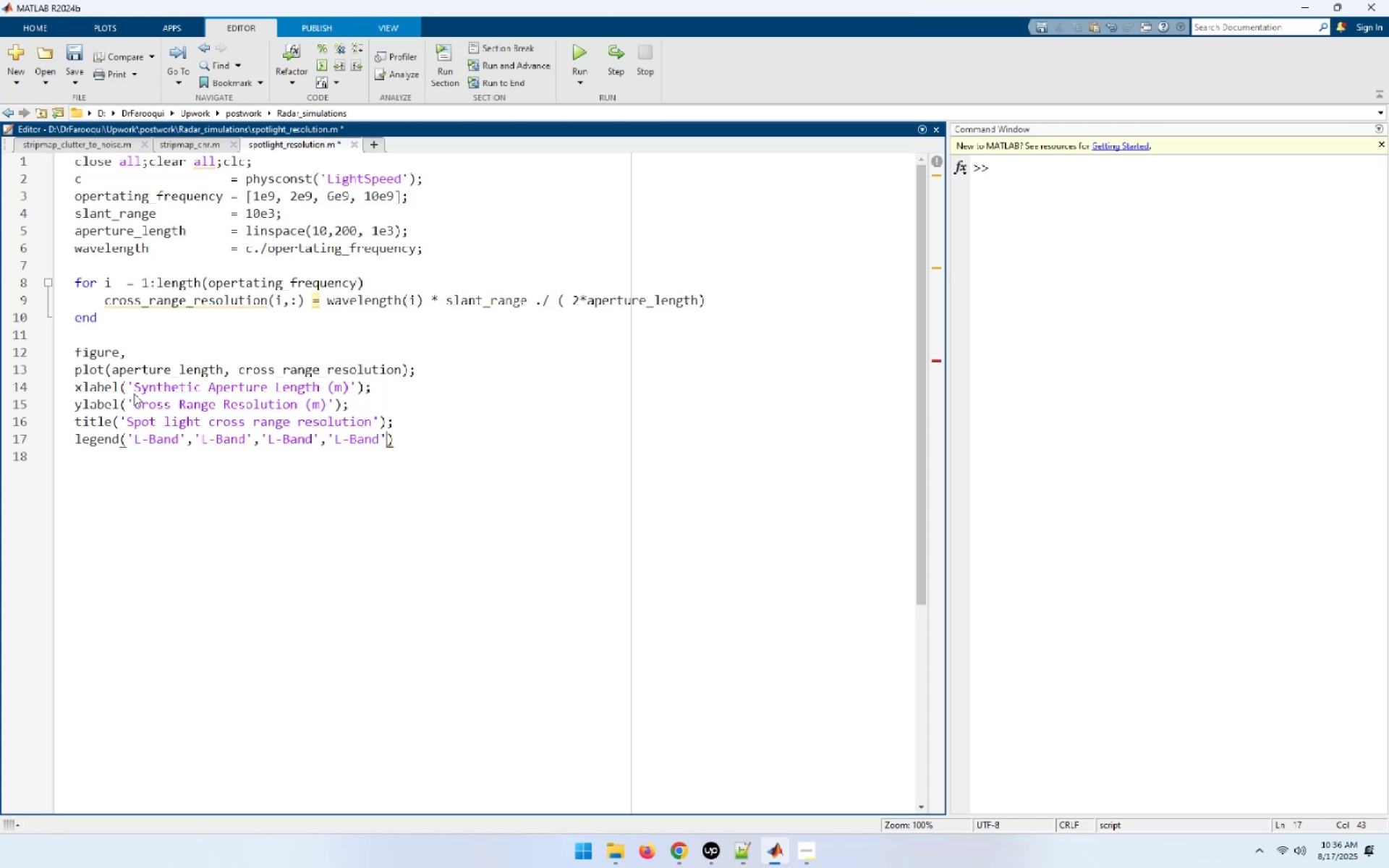 
hold_key(key=ArrowLeft, duration=1.18)
 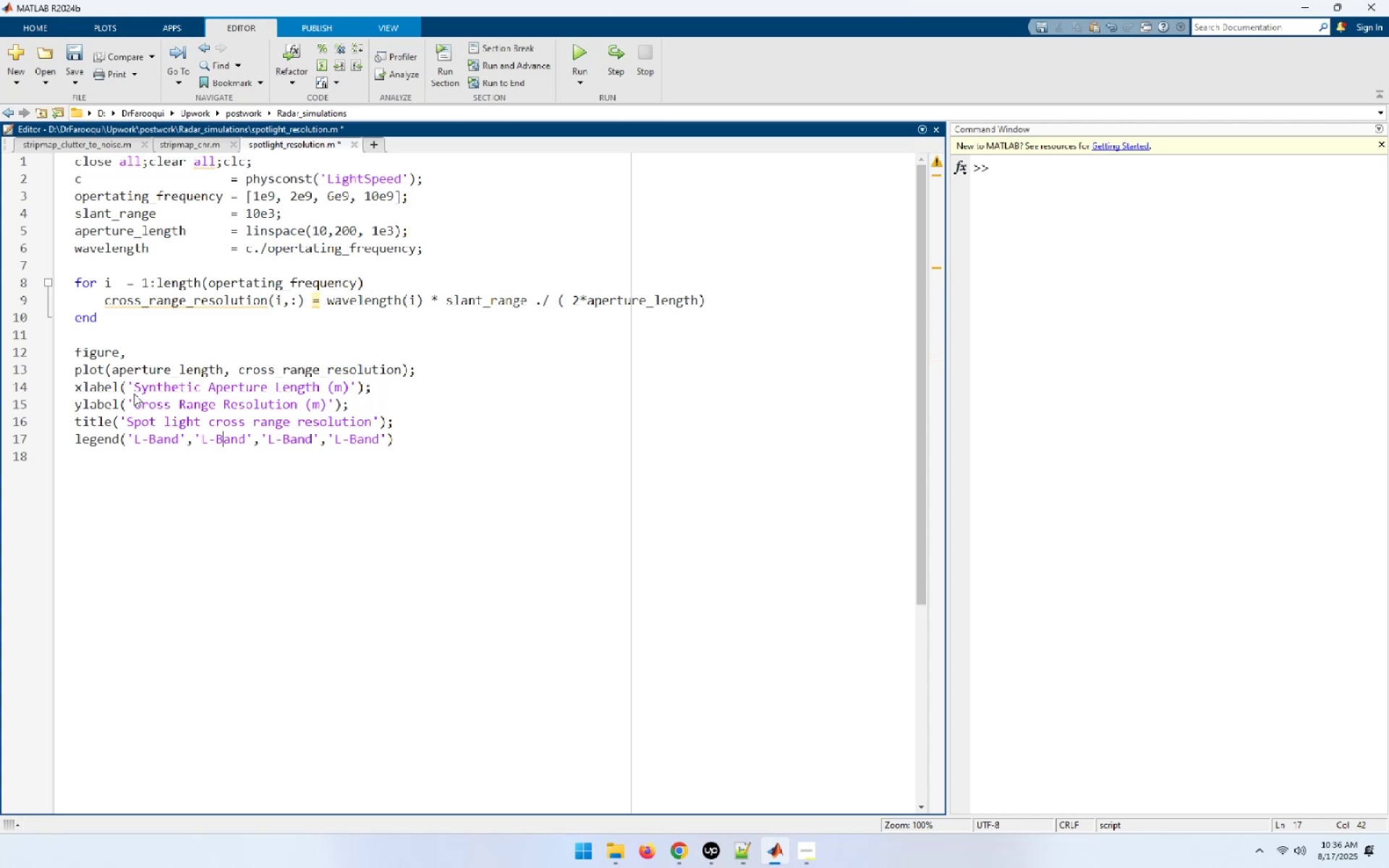 
key(ArrowLeft)
 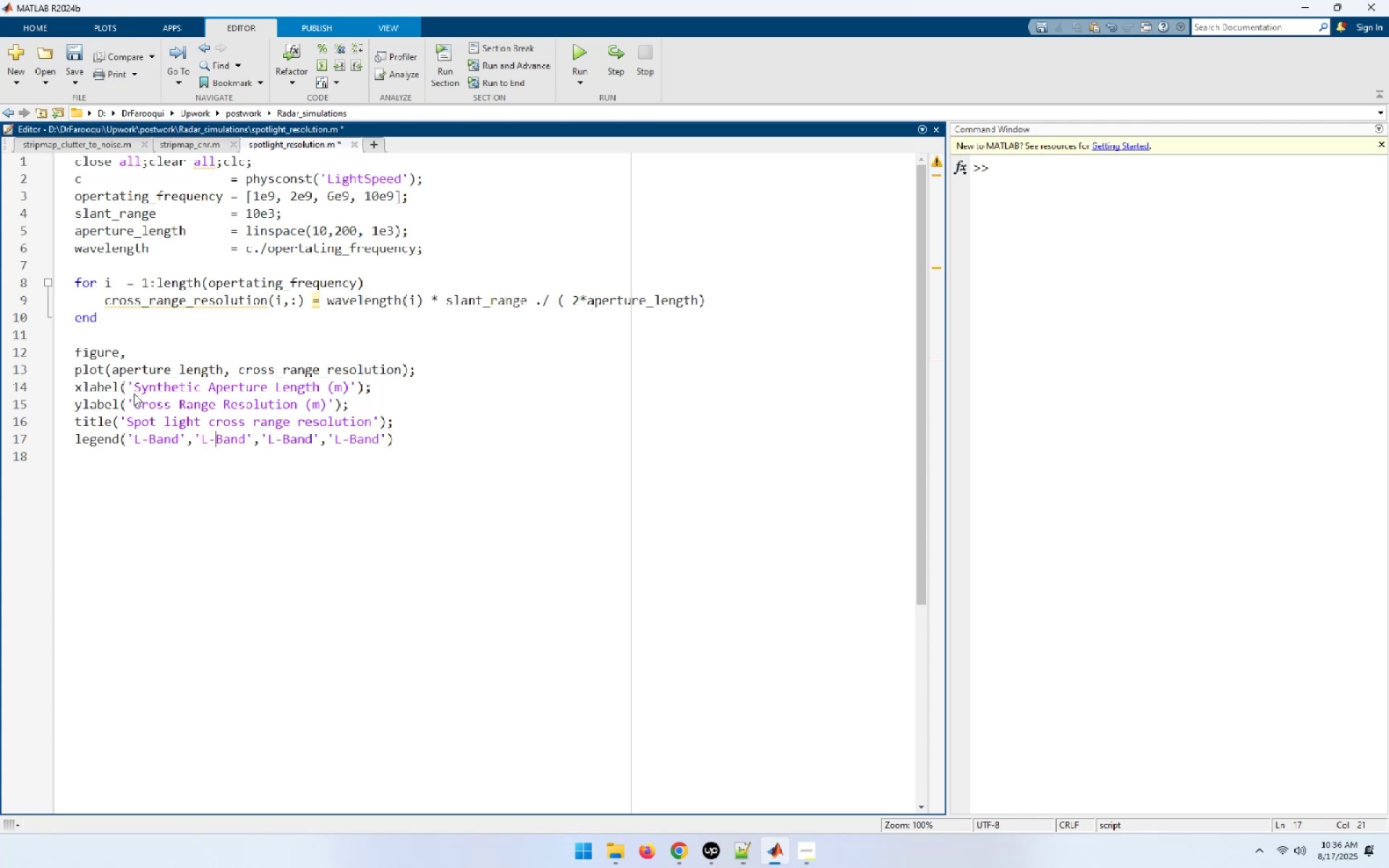 
key(ArrowLeft)
 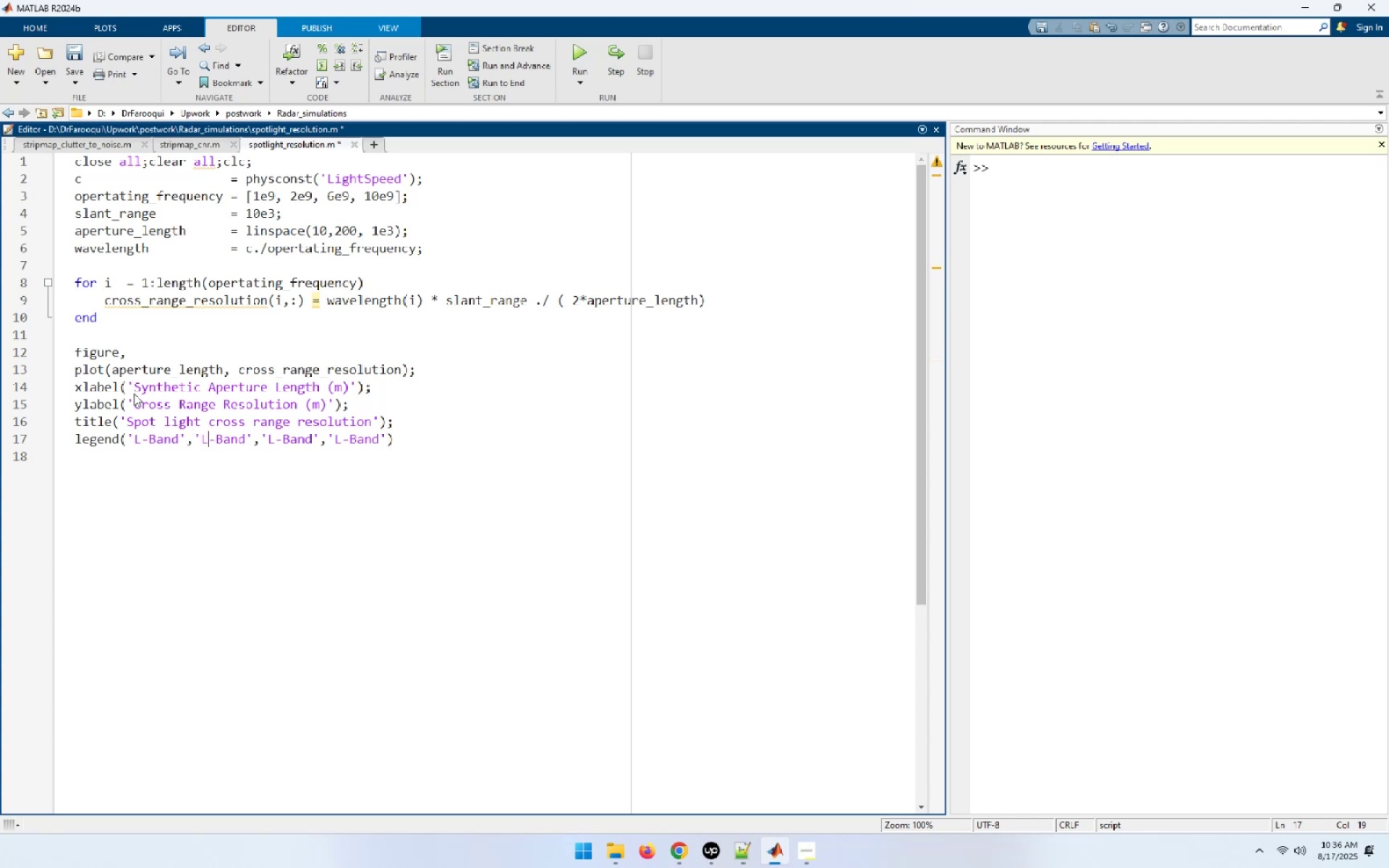 
key(Shift+ArrowLeft)
 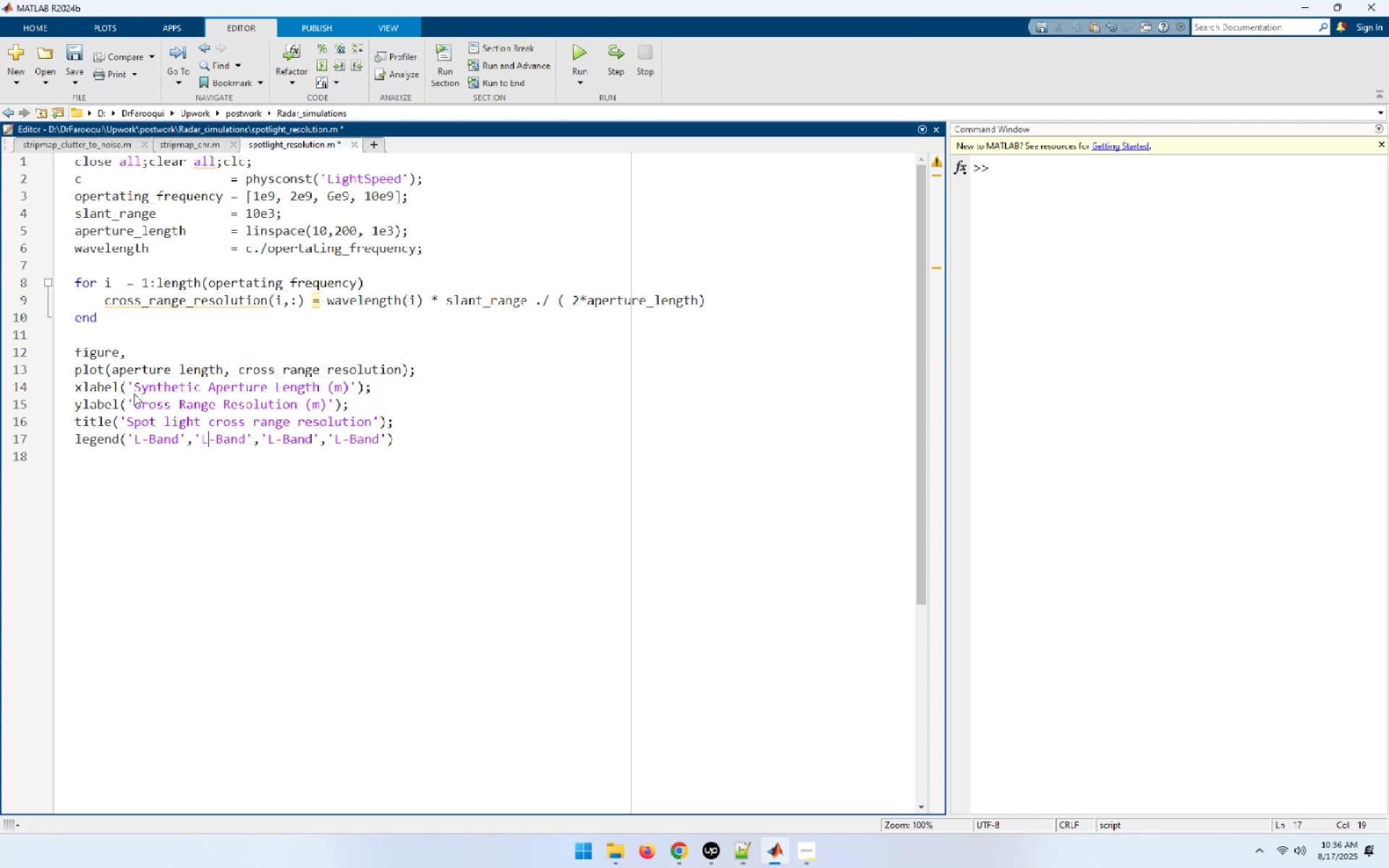 
key(Shift+S)
 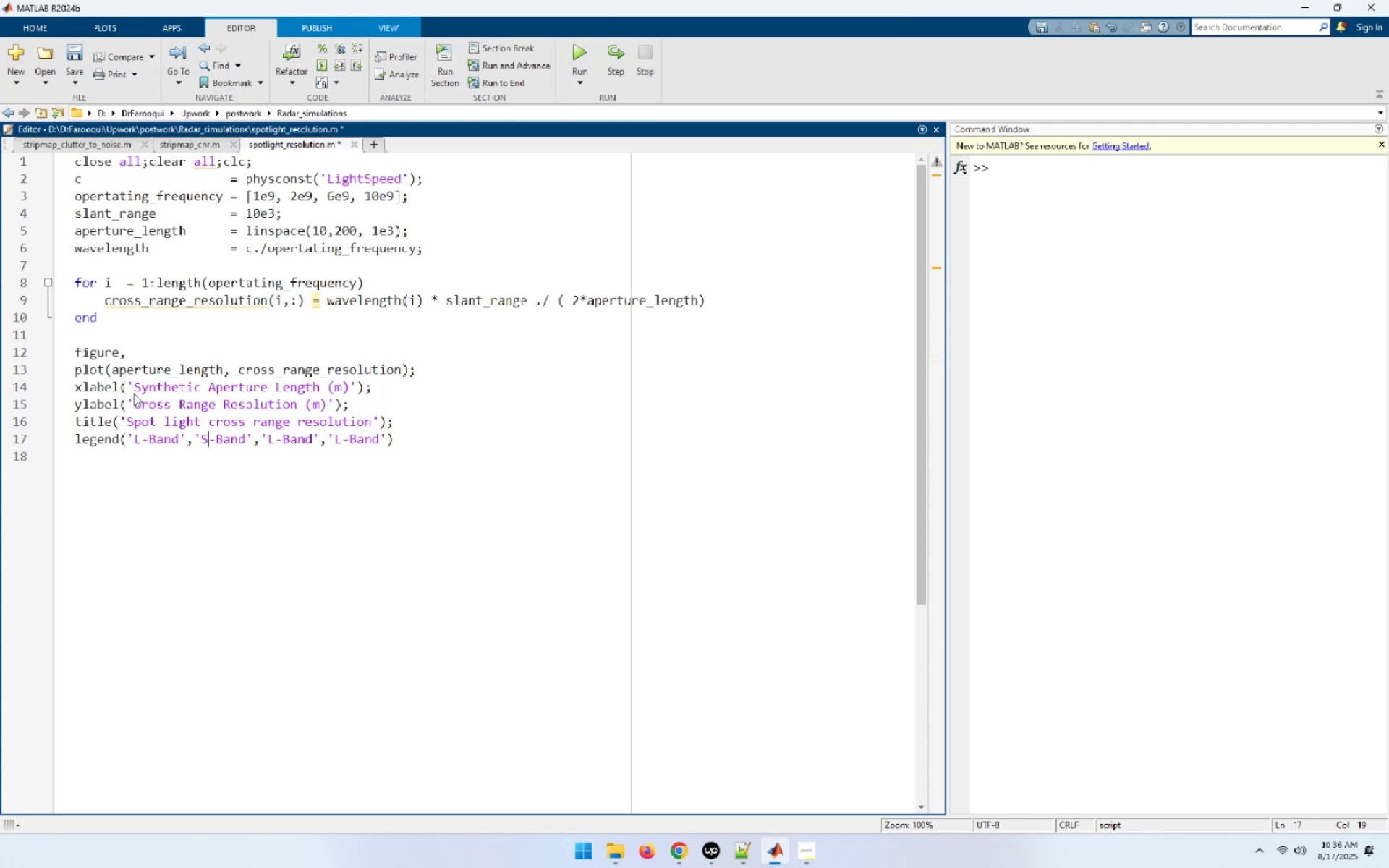 
hold_key(key=ArrowRight, duration=0.77)
 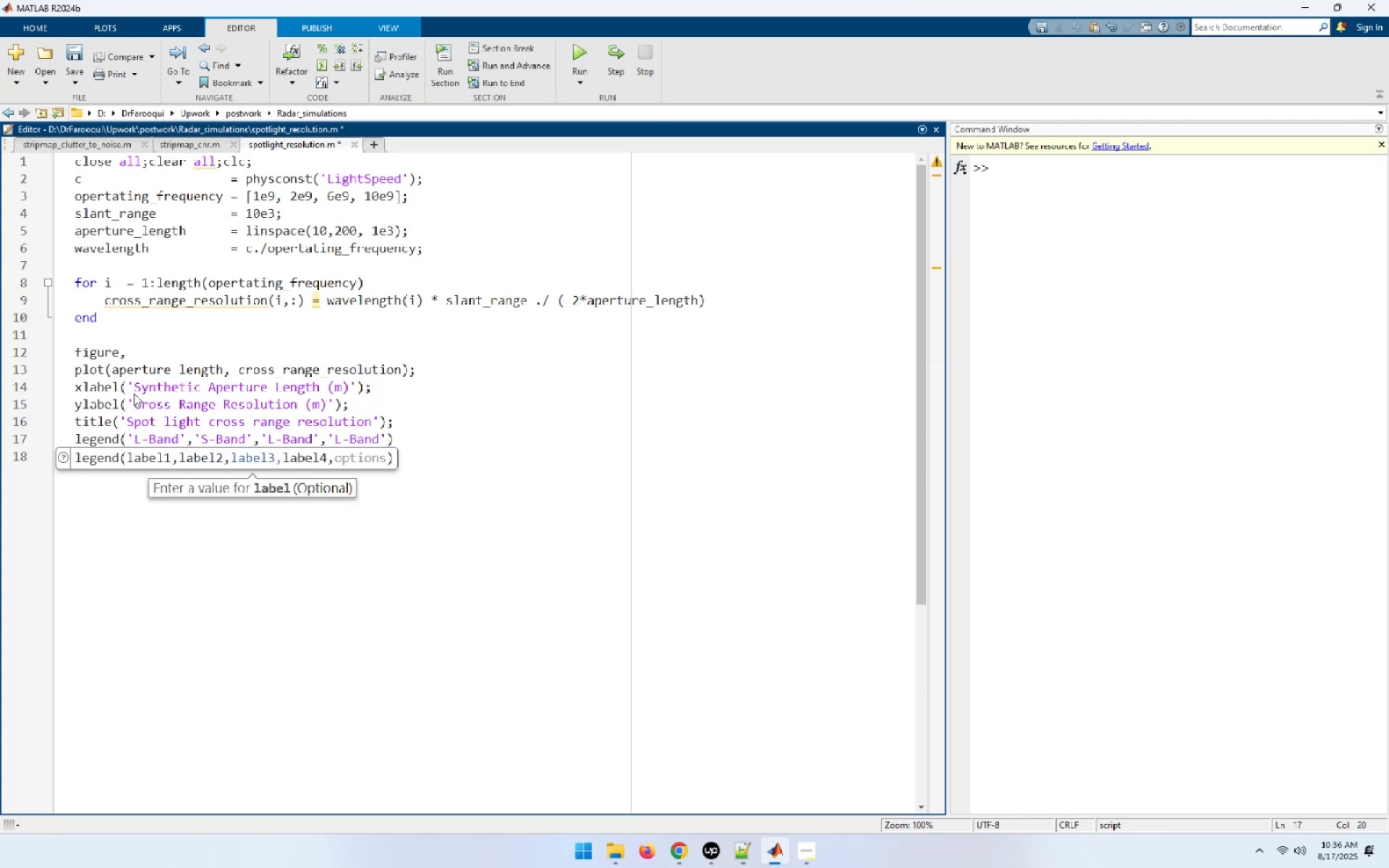 
key(ArrowLeft)
 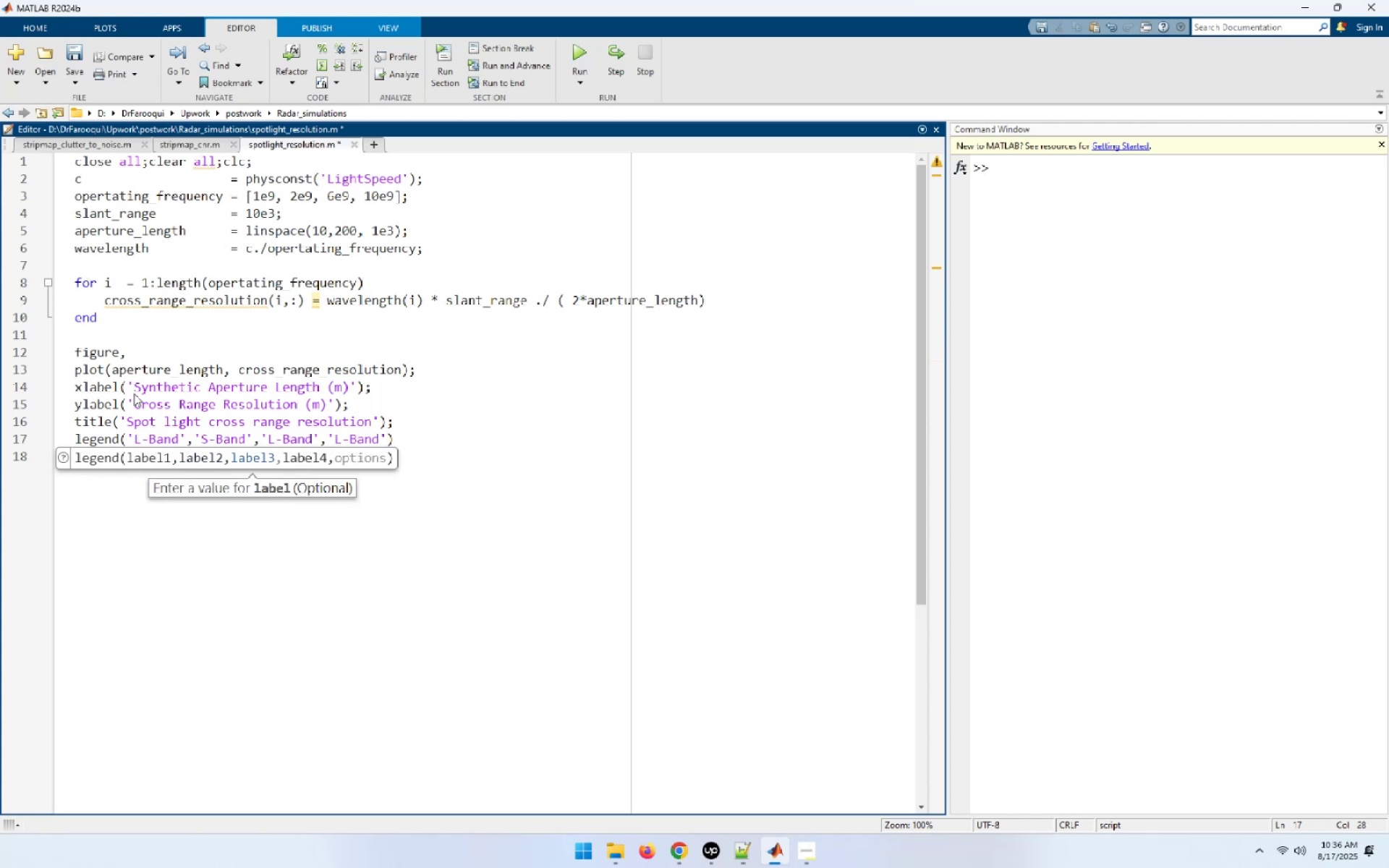 
key(Shift+ArrowLeft)
 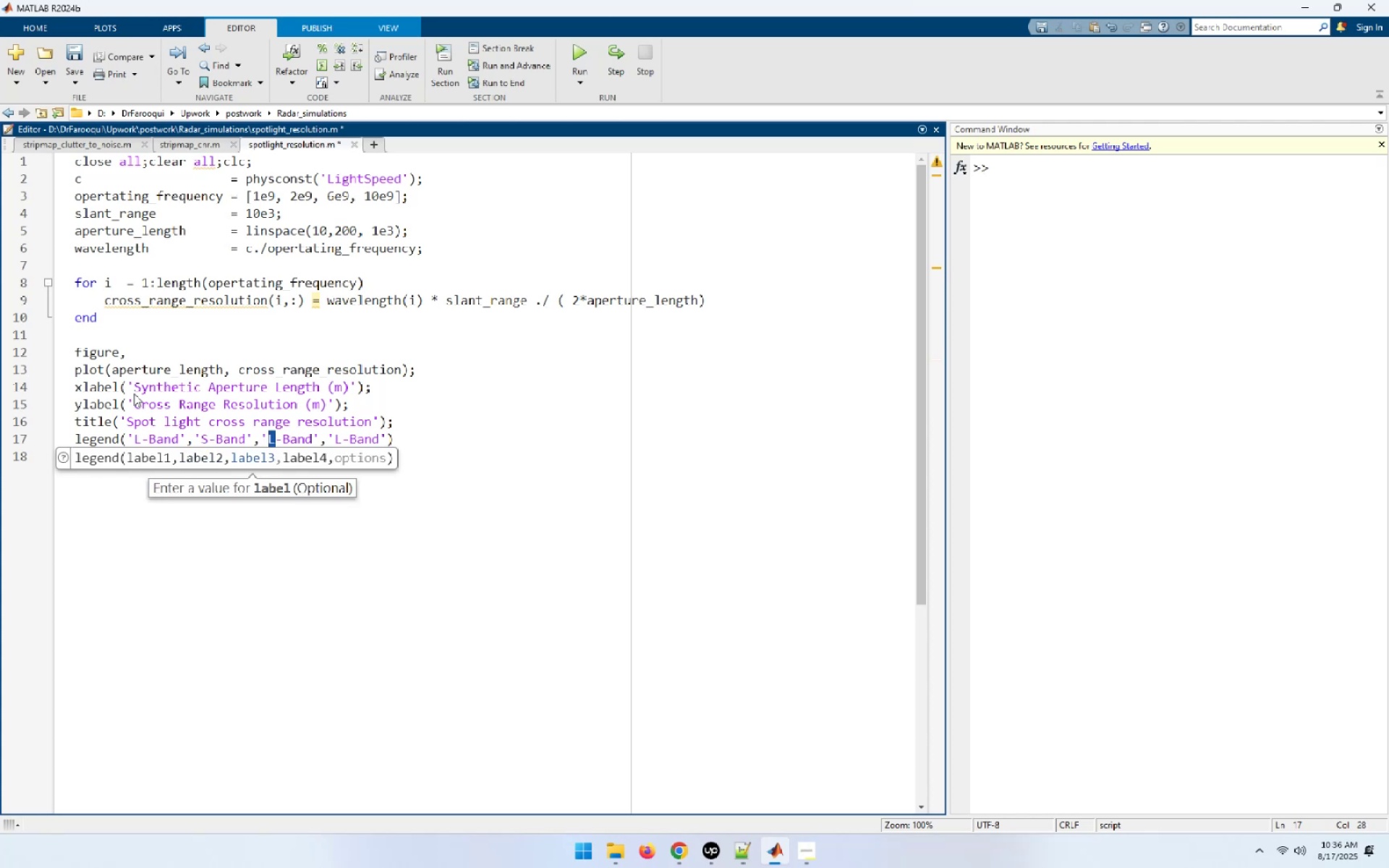 
key(Shift+C)
 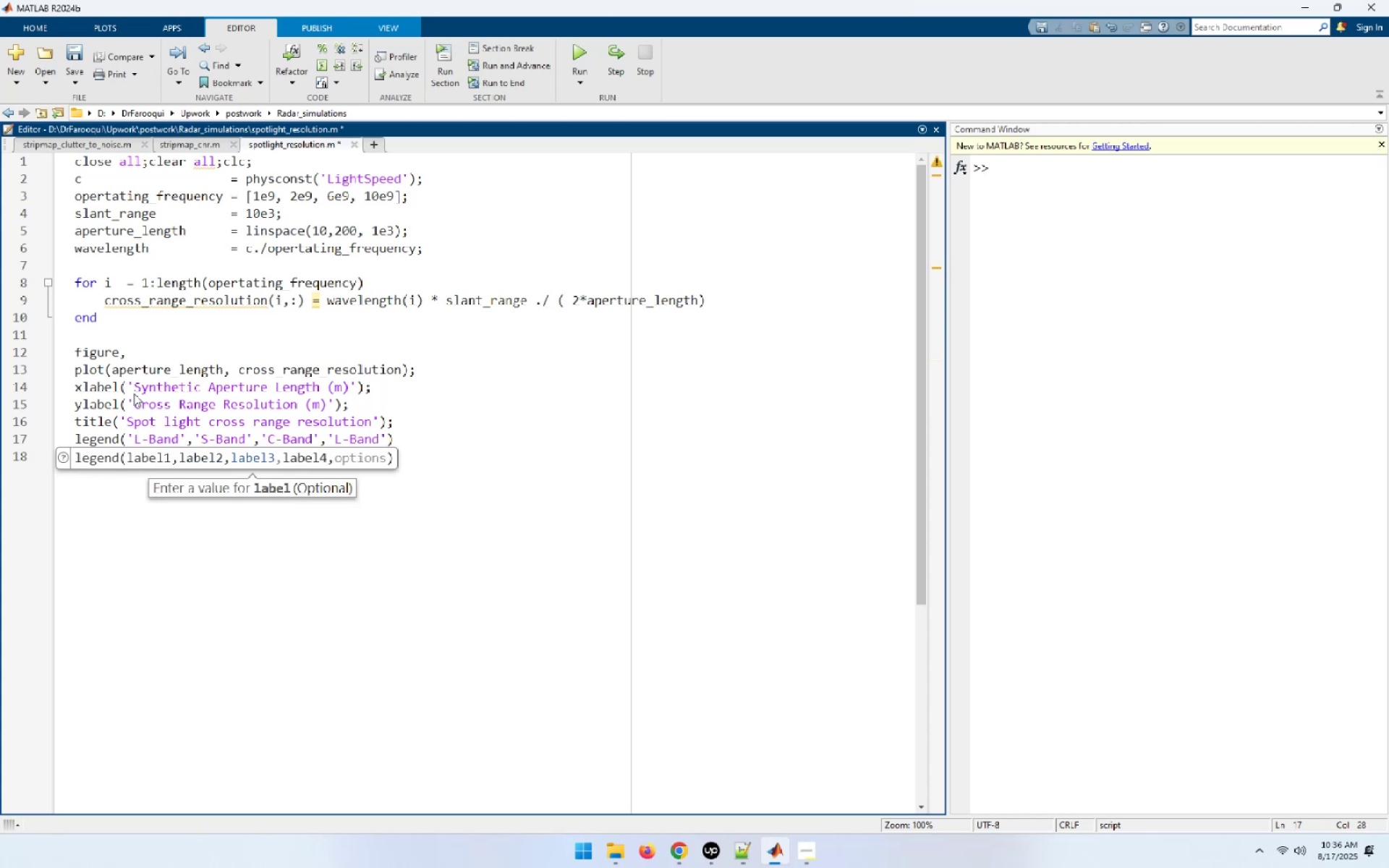 
hold_key(key=ArrowRight, duration=0.74)
 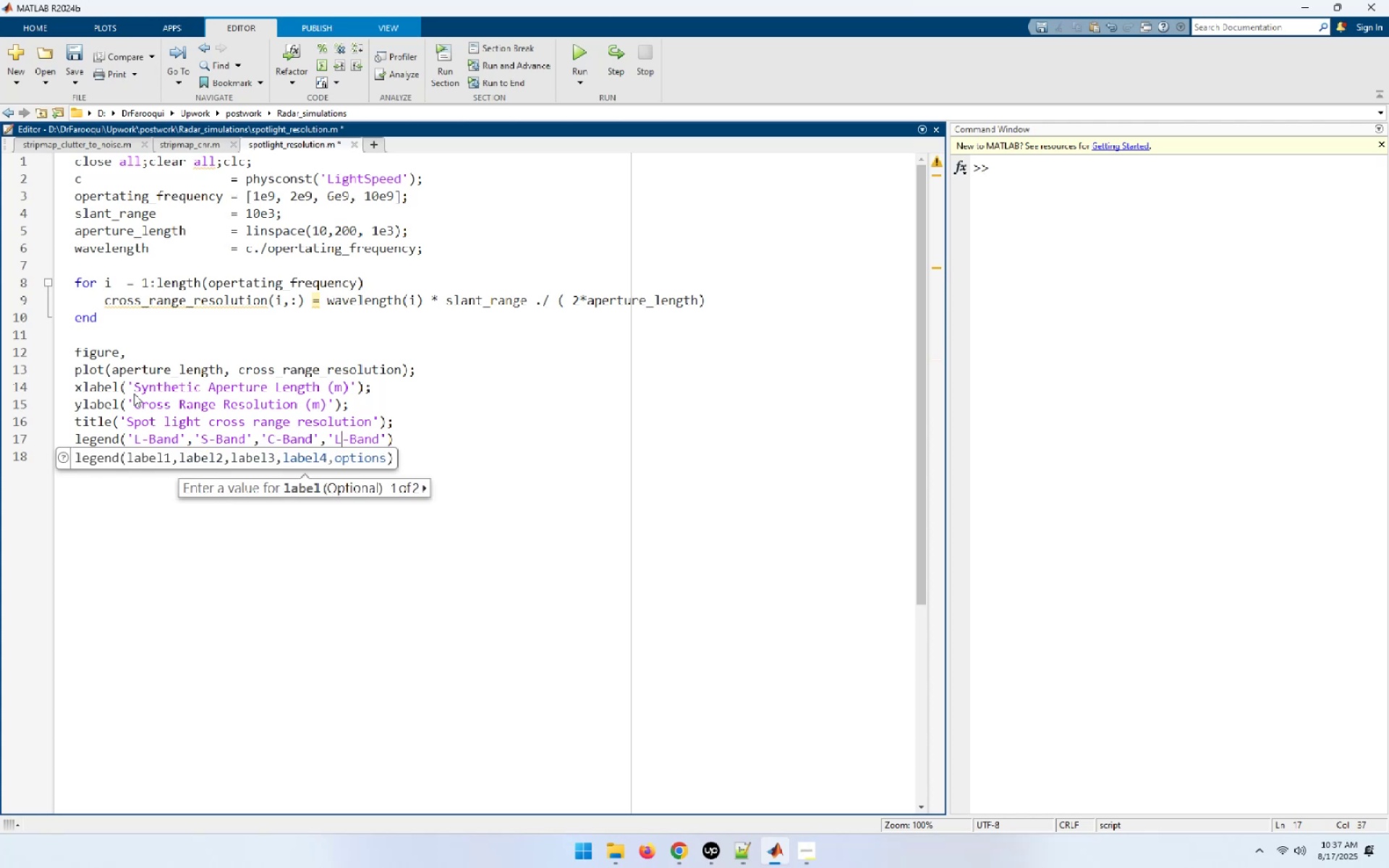 
key(Shift+X)
 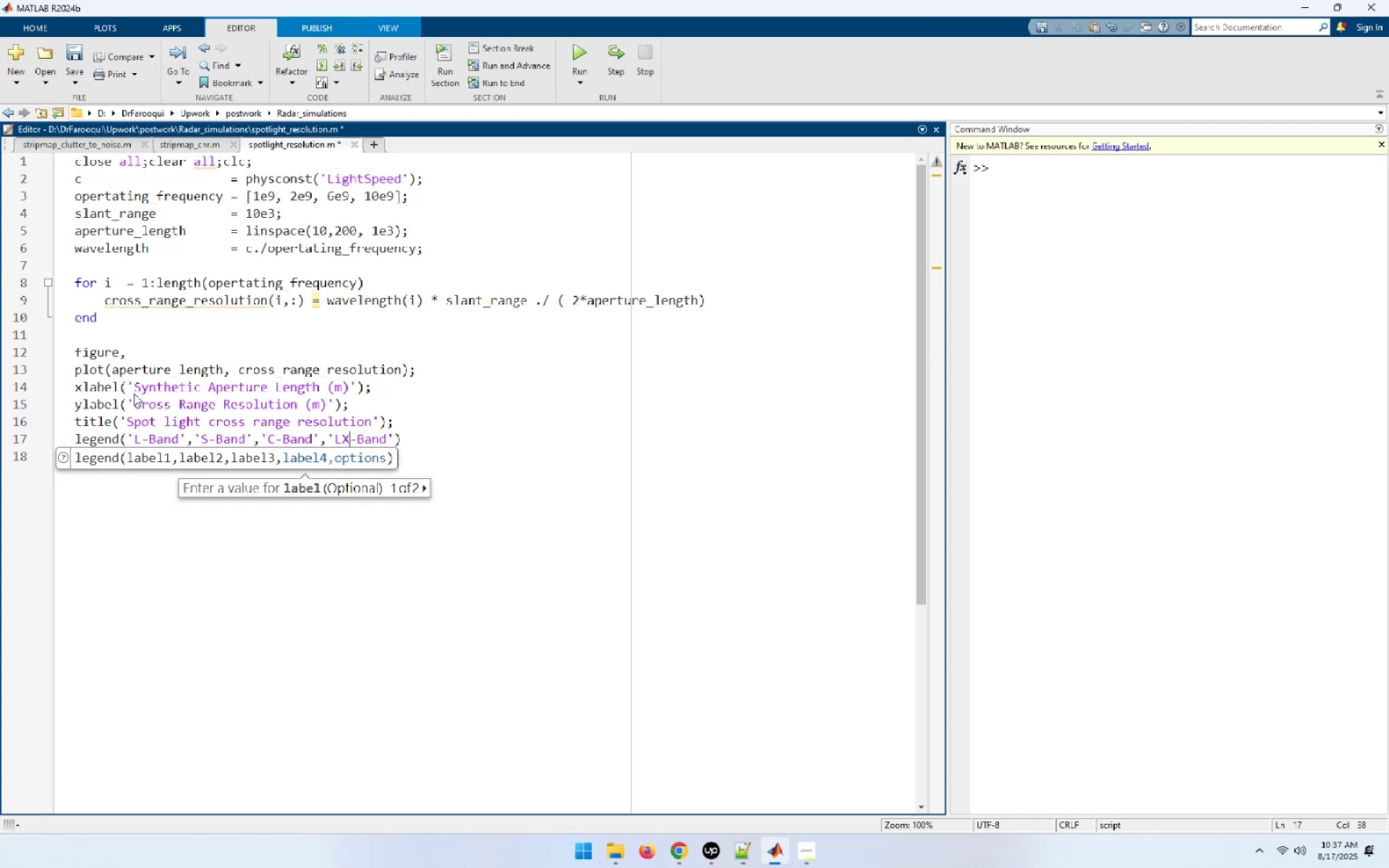 
key(ArrowLeft)
 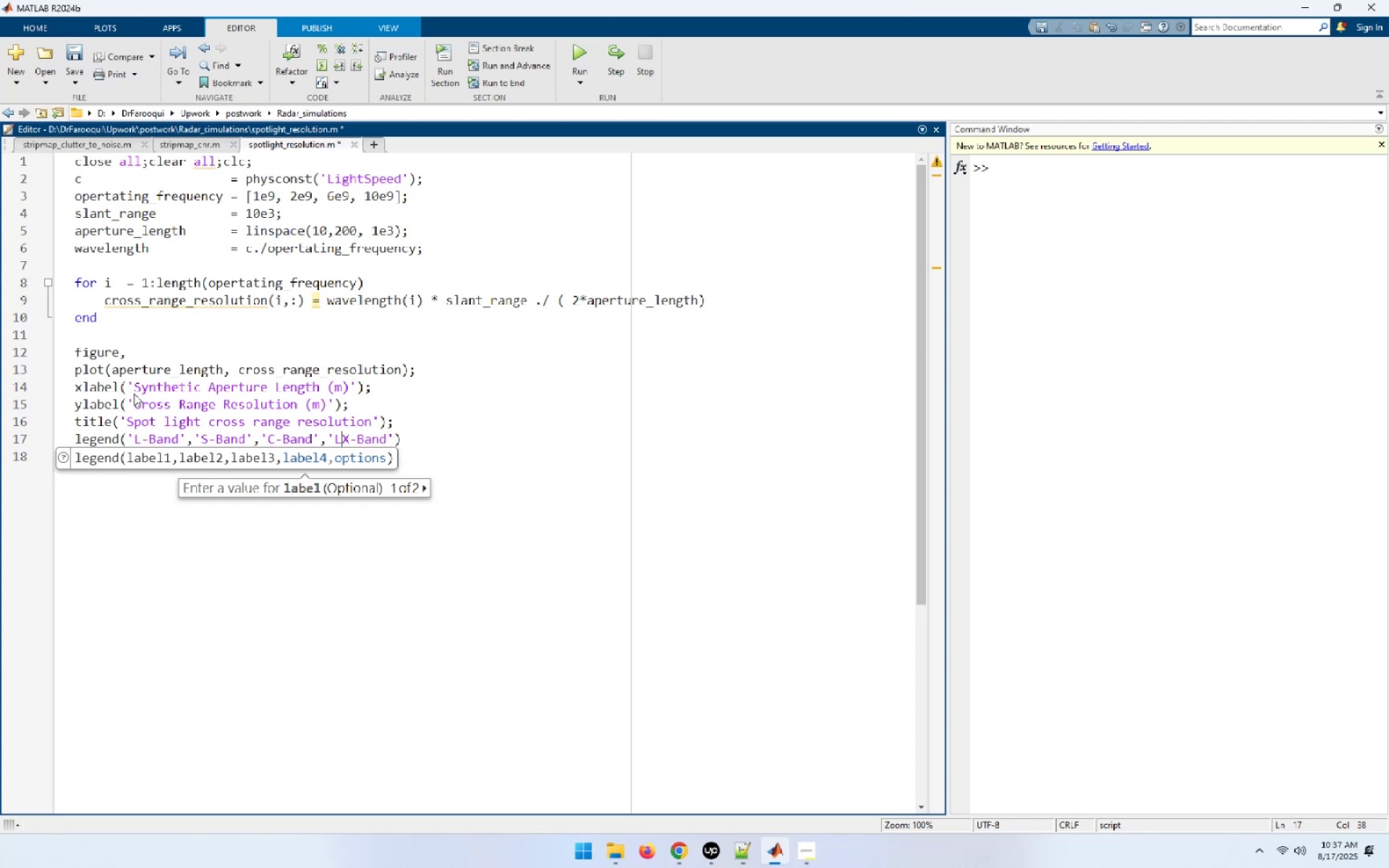 
key(Backspace)
 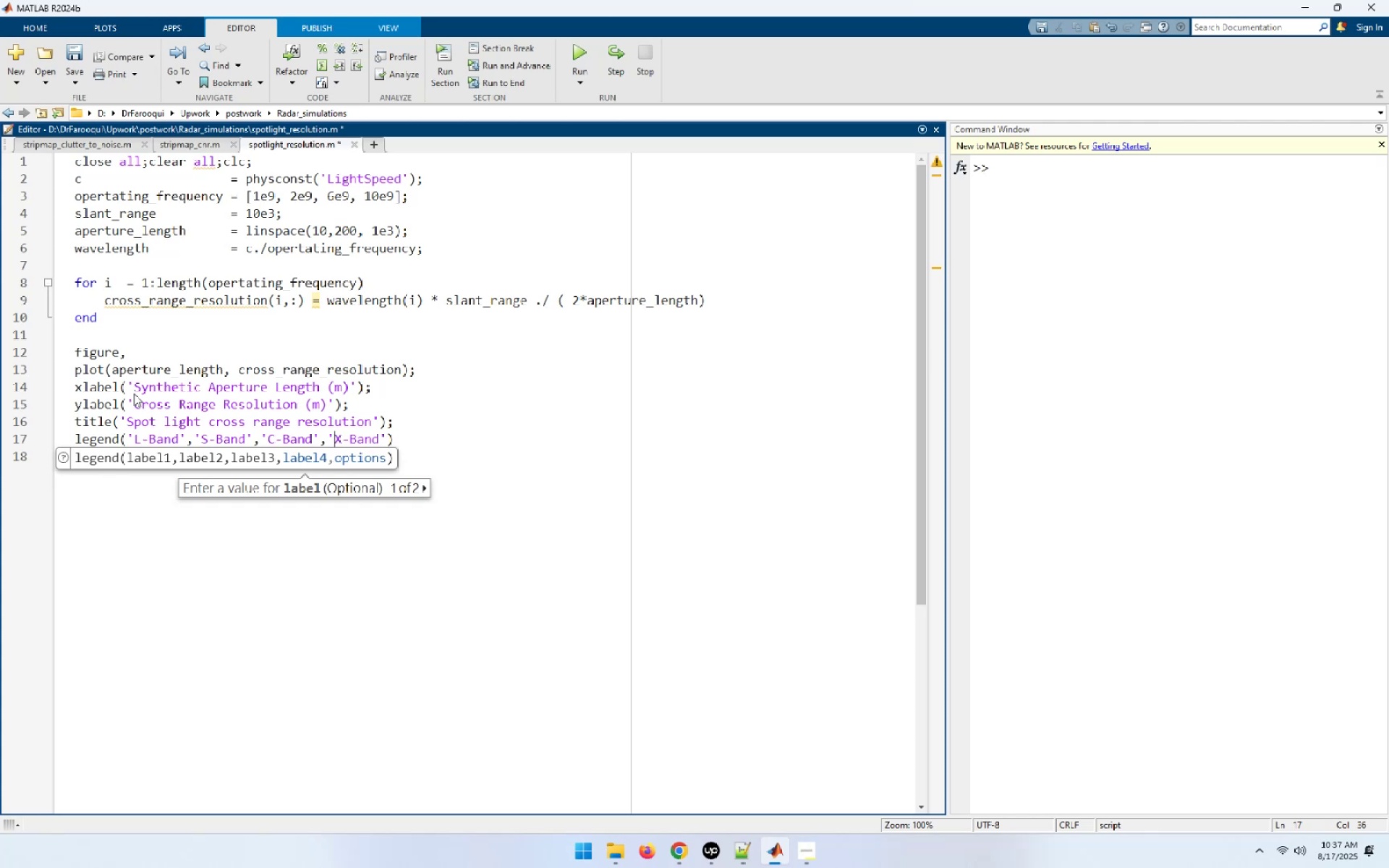 
key(Control+S)
 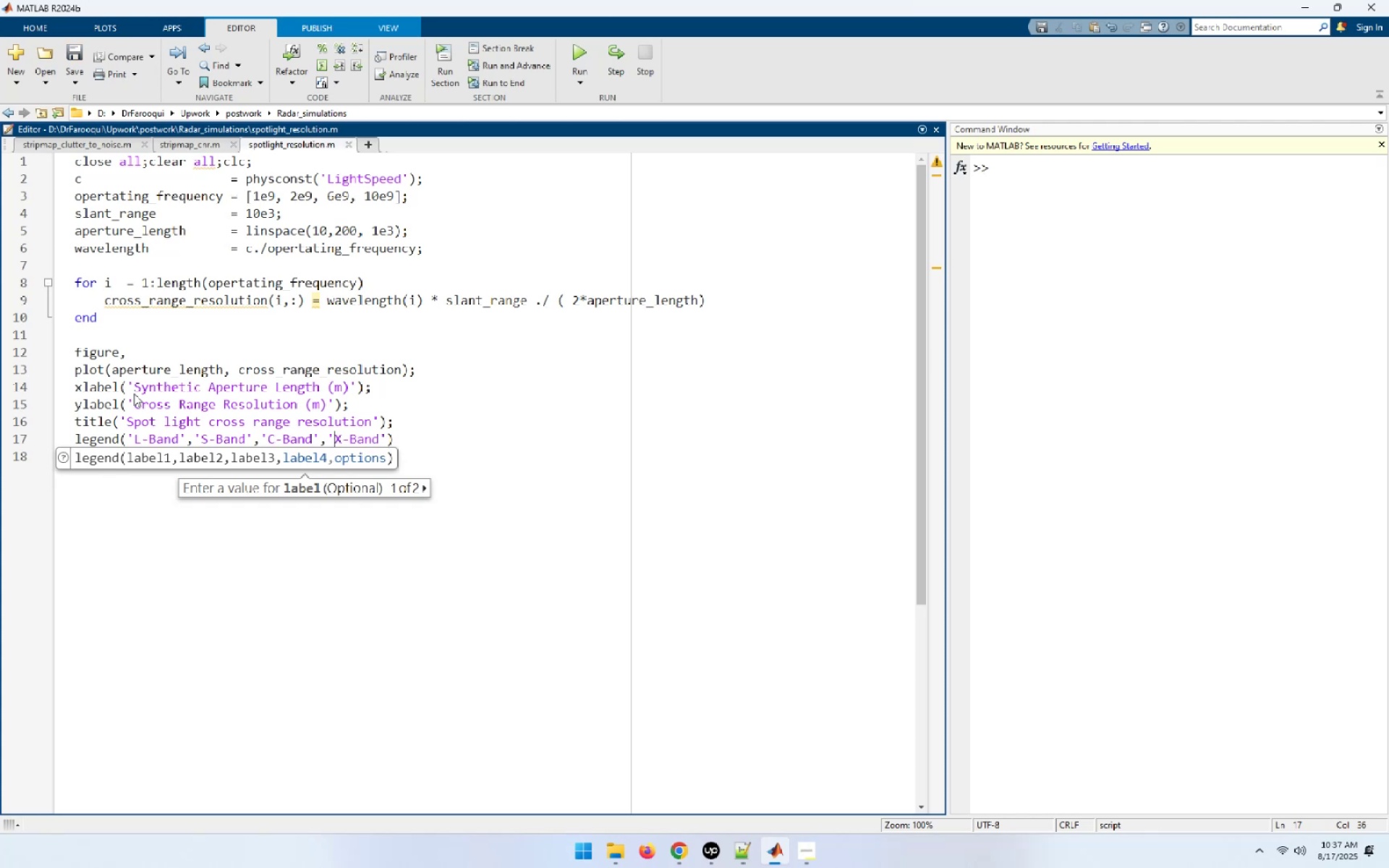 
key(F5)
 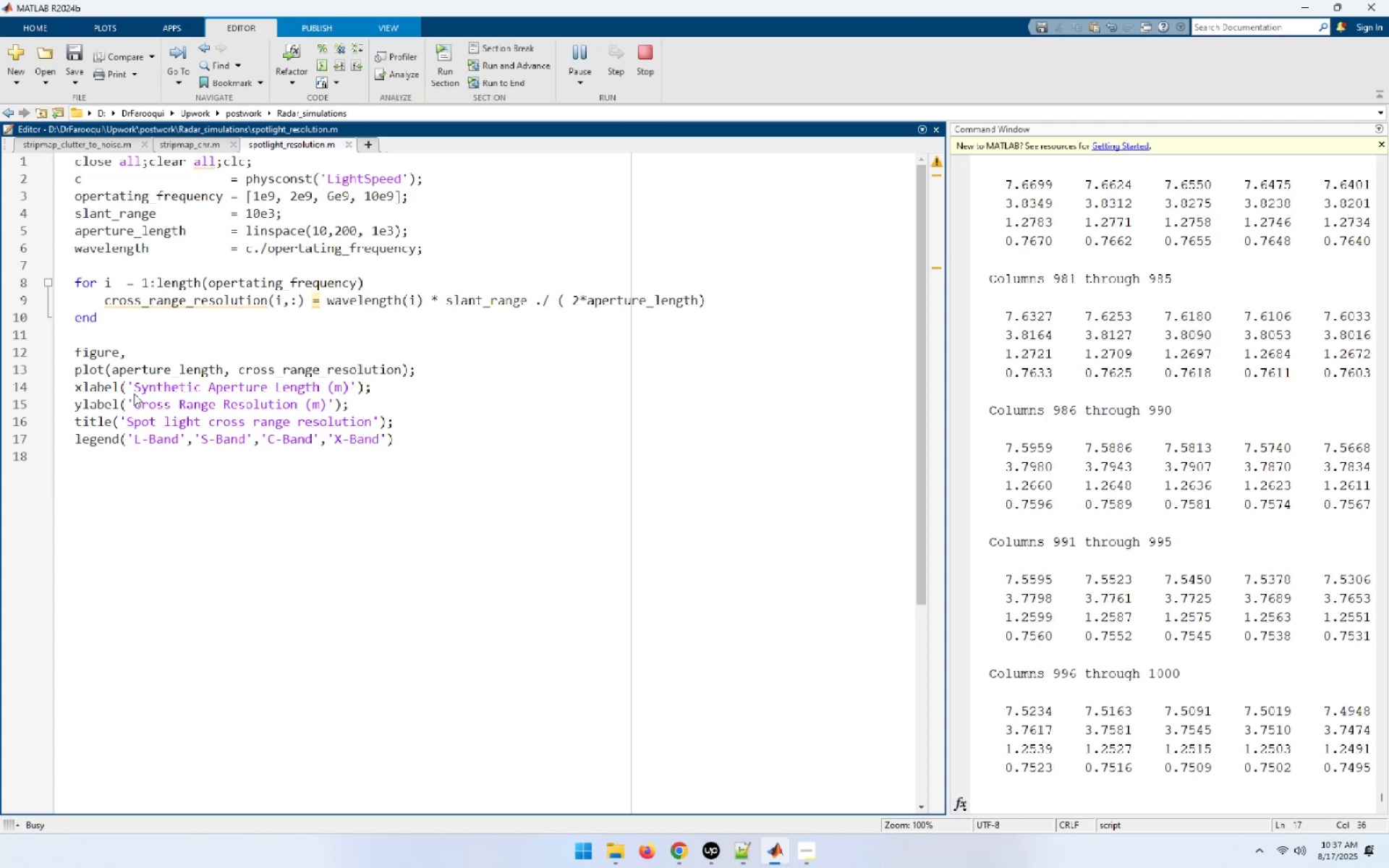 
hold_key(key=ArrowUp, duration=0.62)
 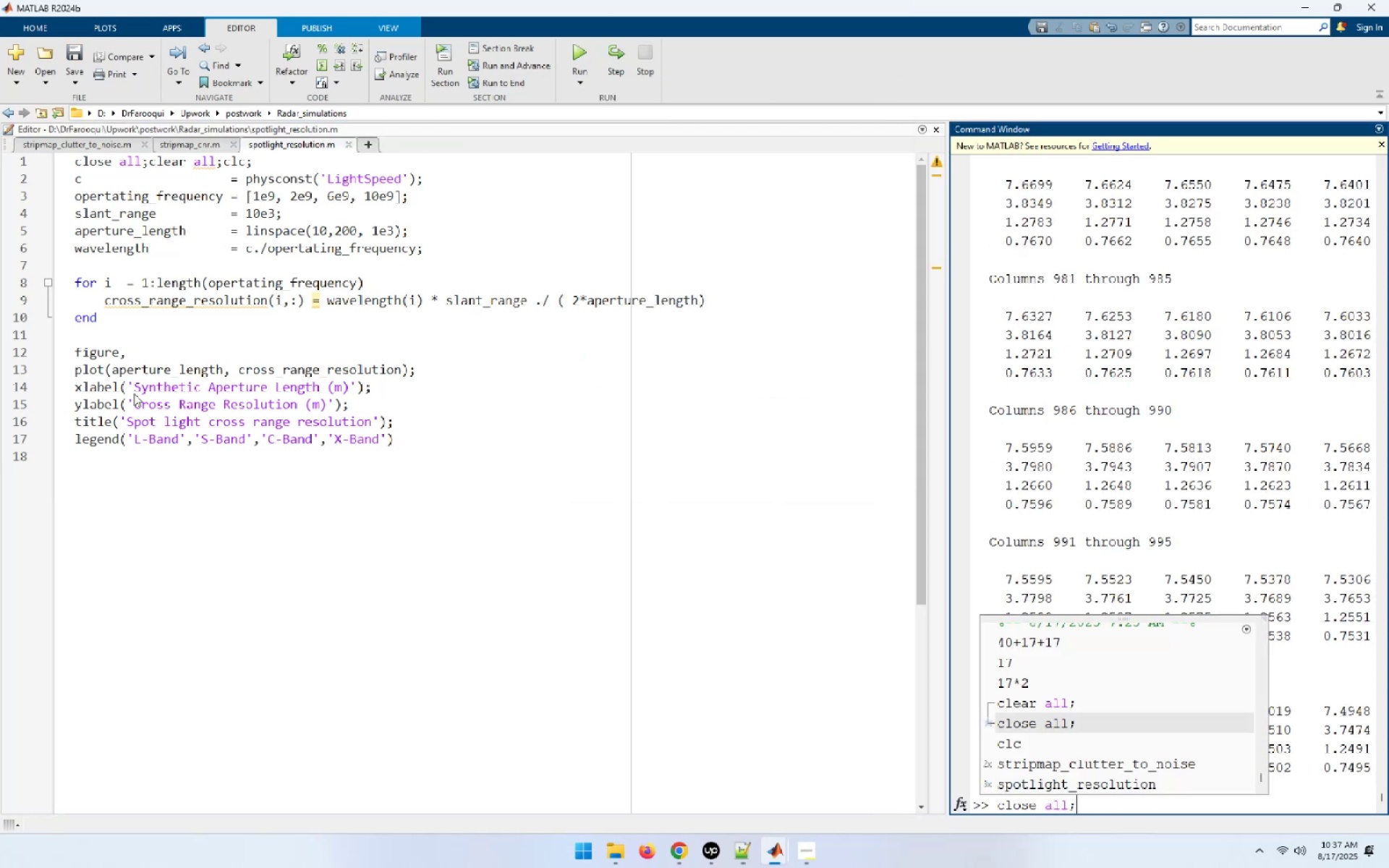 
key(ArrowUp)
 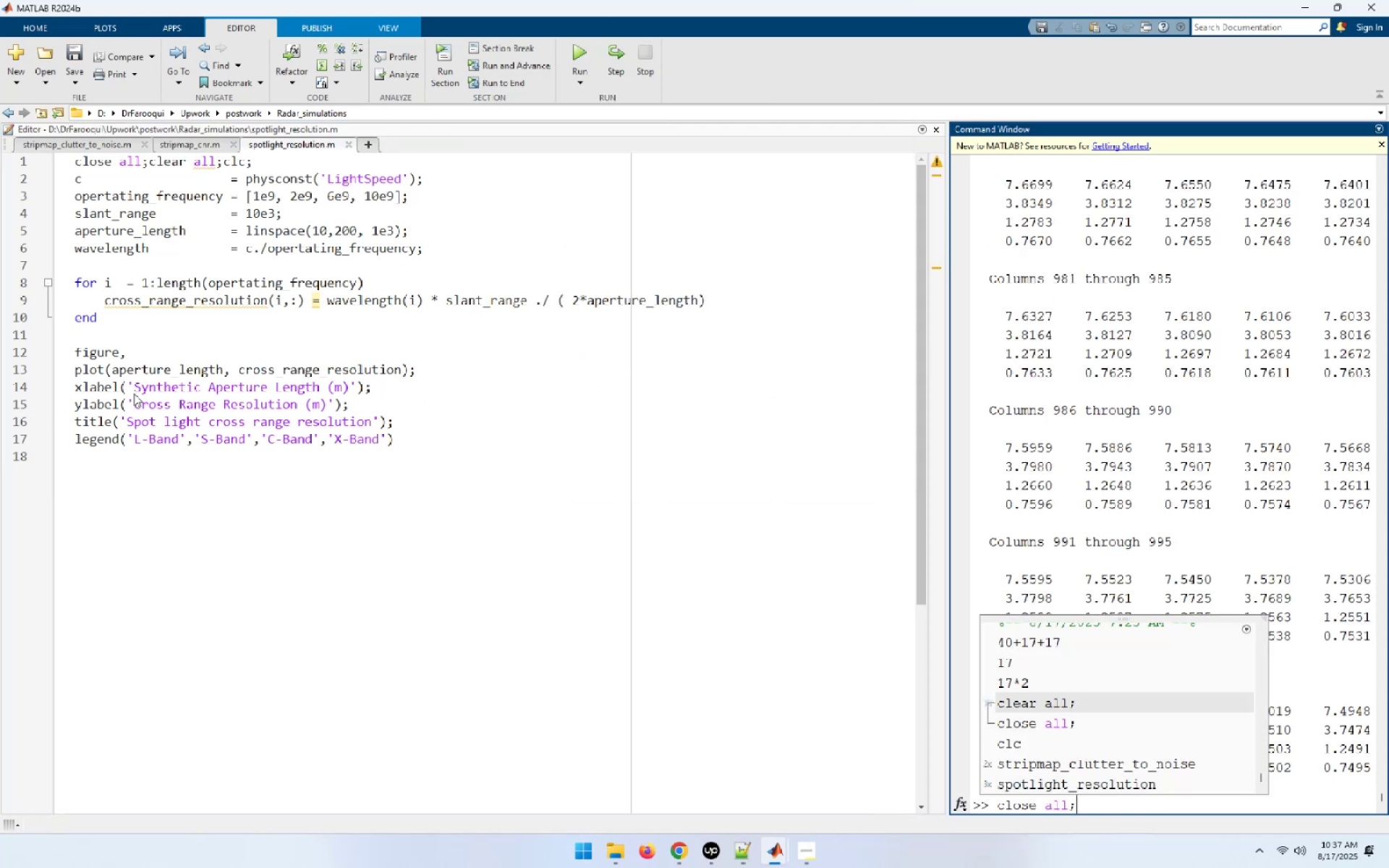 
key(ArrowUp)
 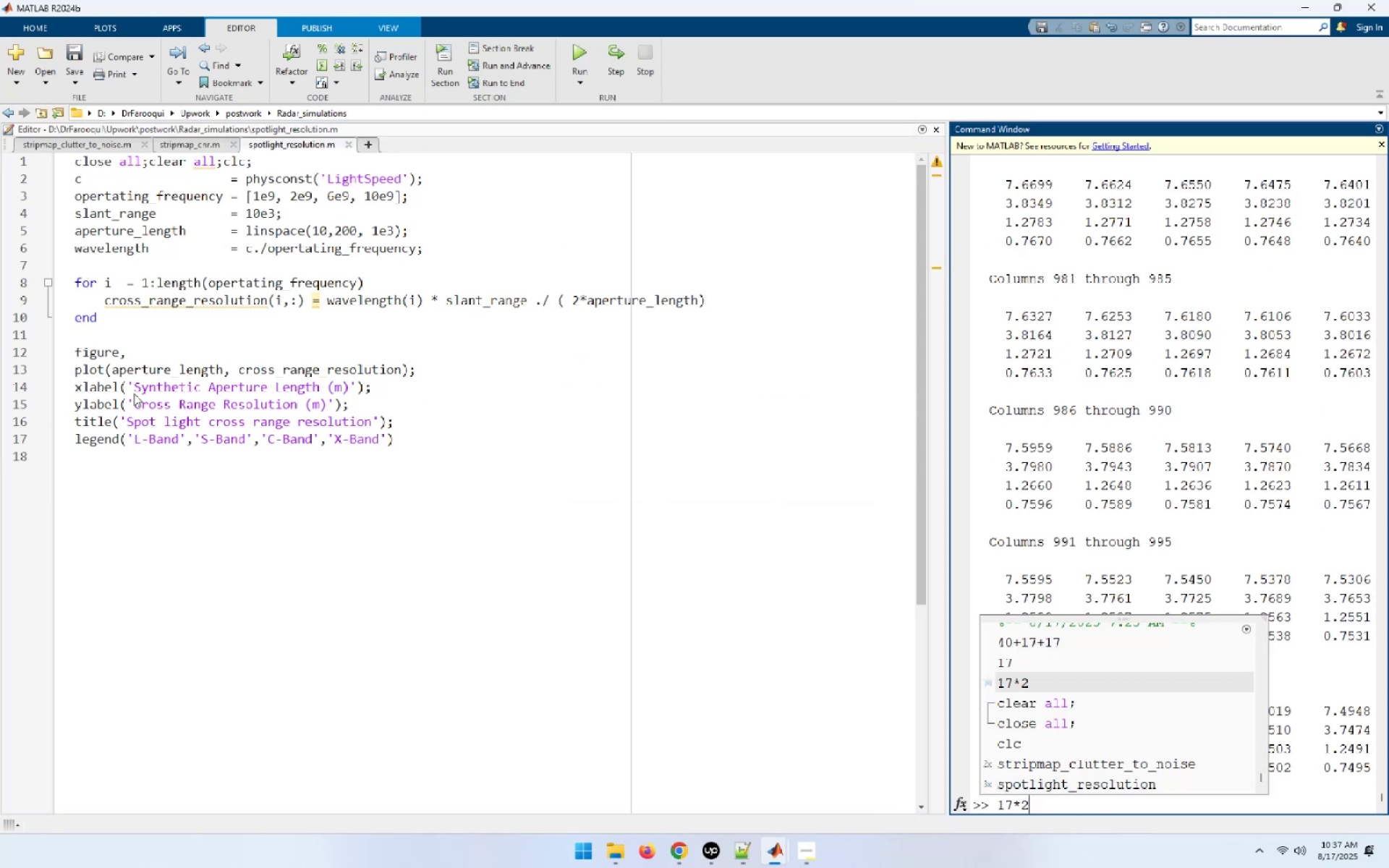 
key(ArrowUp)
 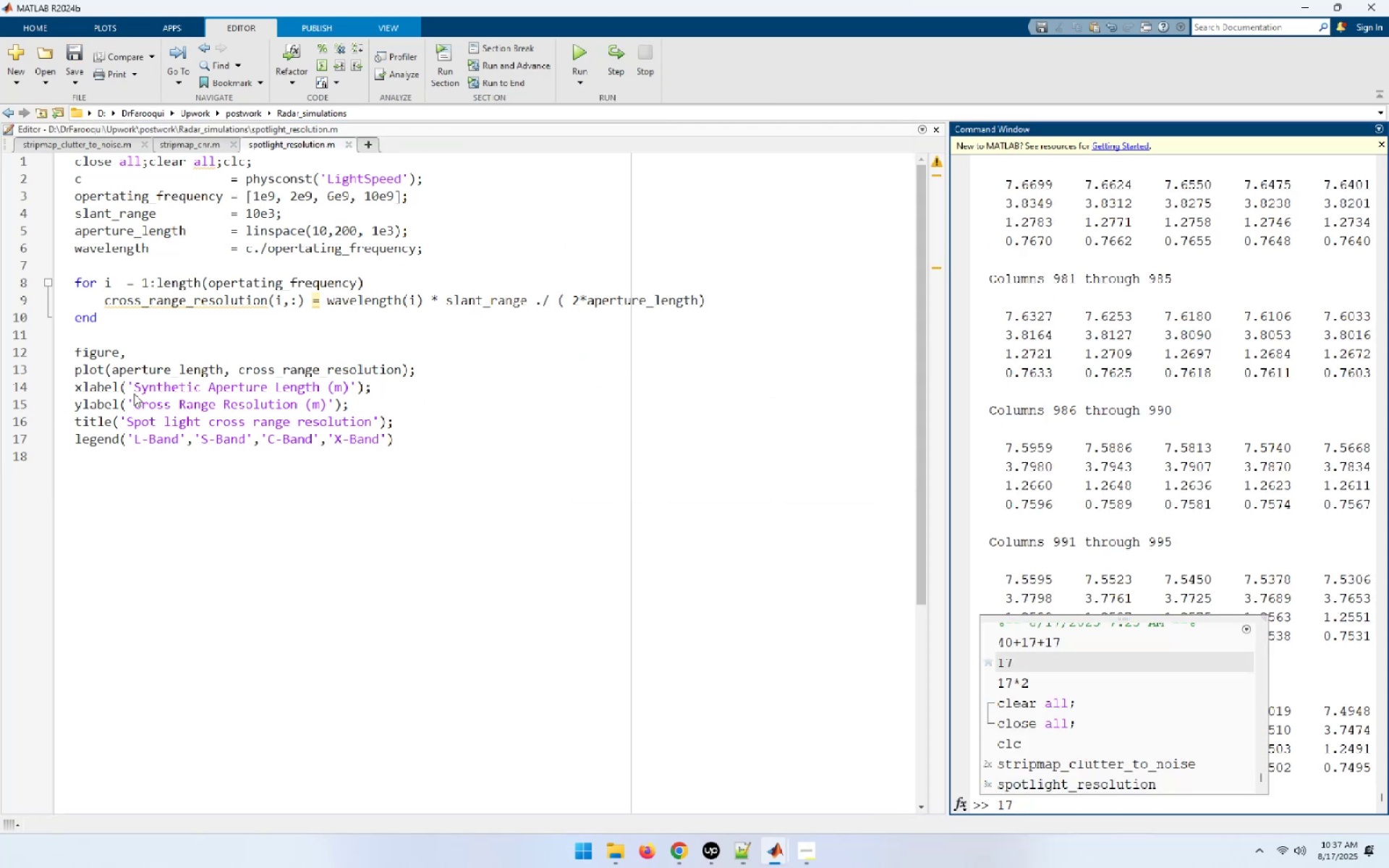 
key(Escape)
 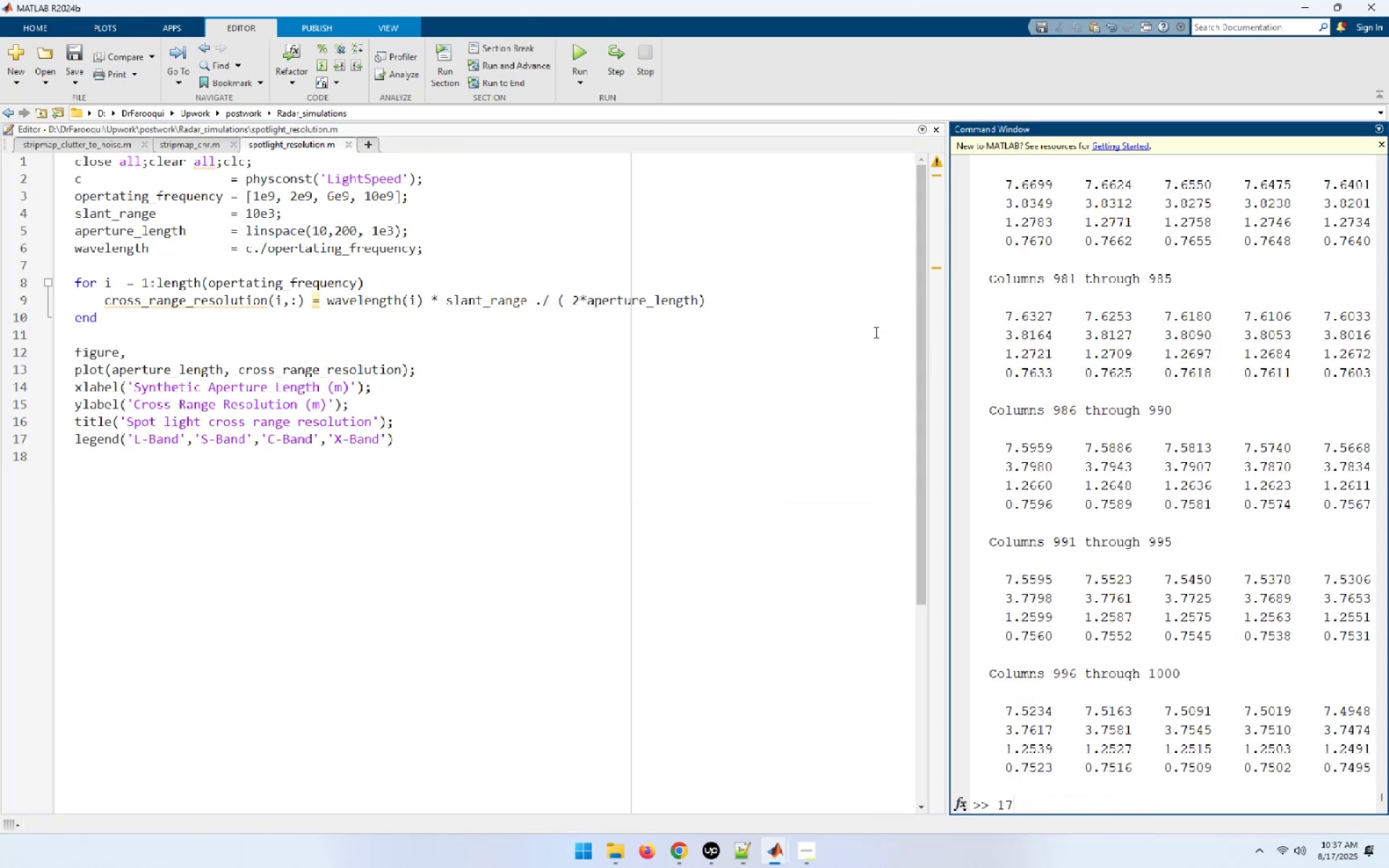 
left_click([747, 290])
 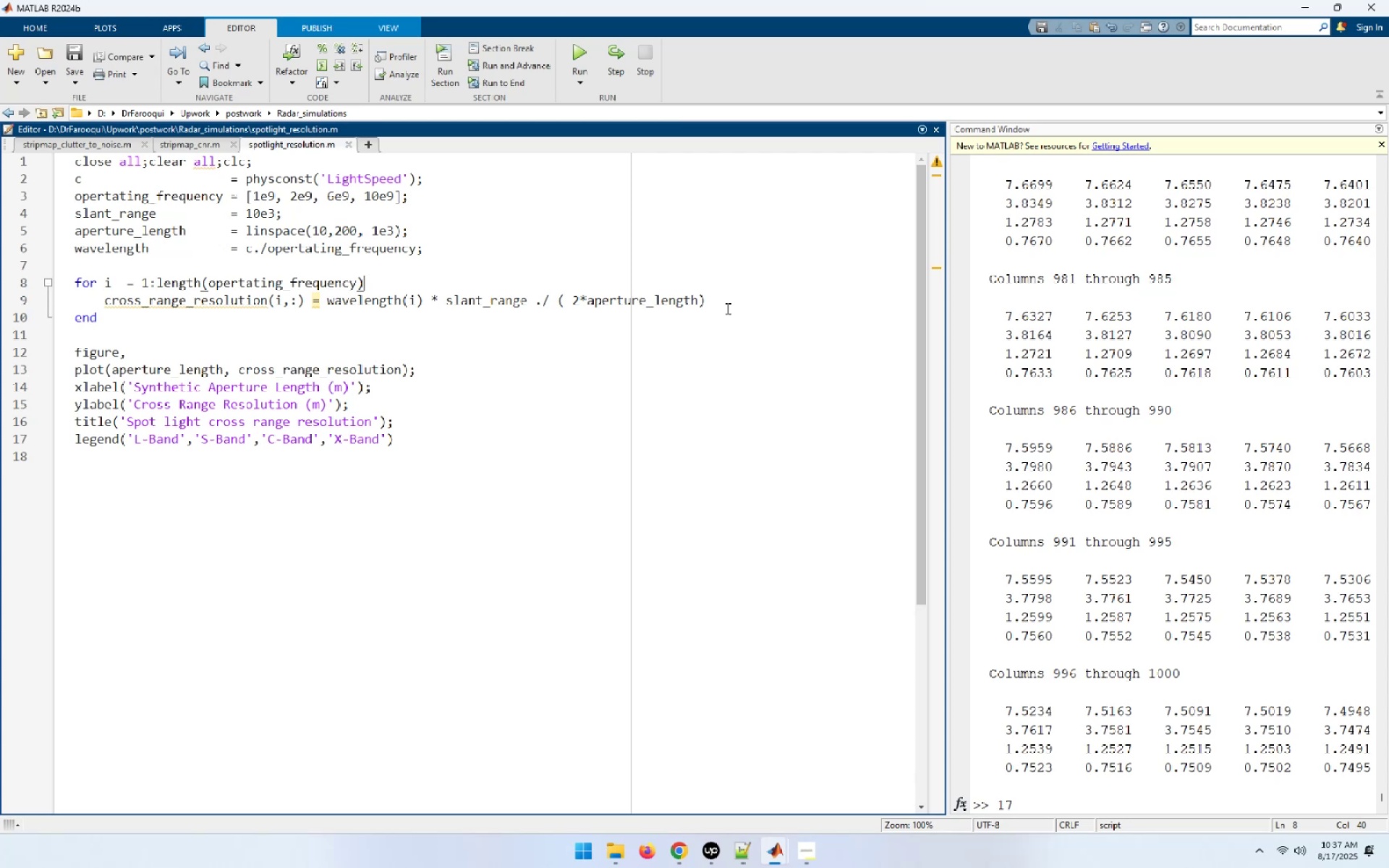 
left_click([718, 299])
 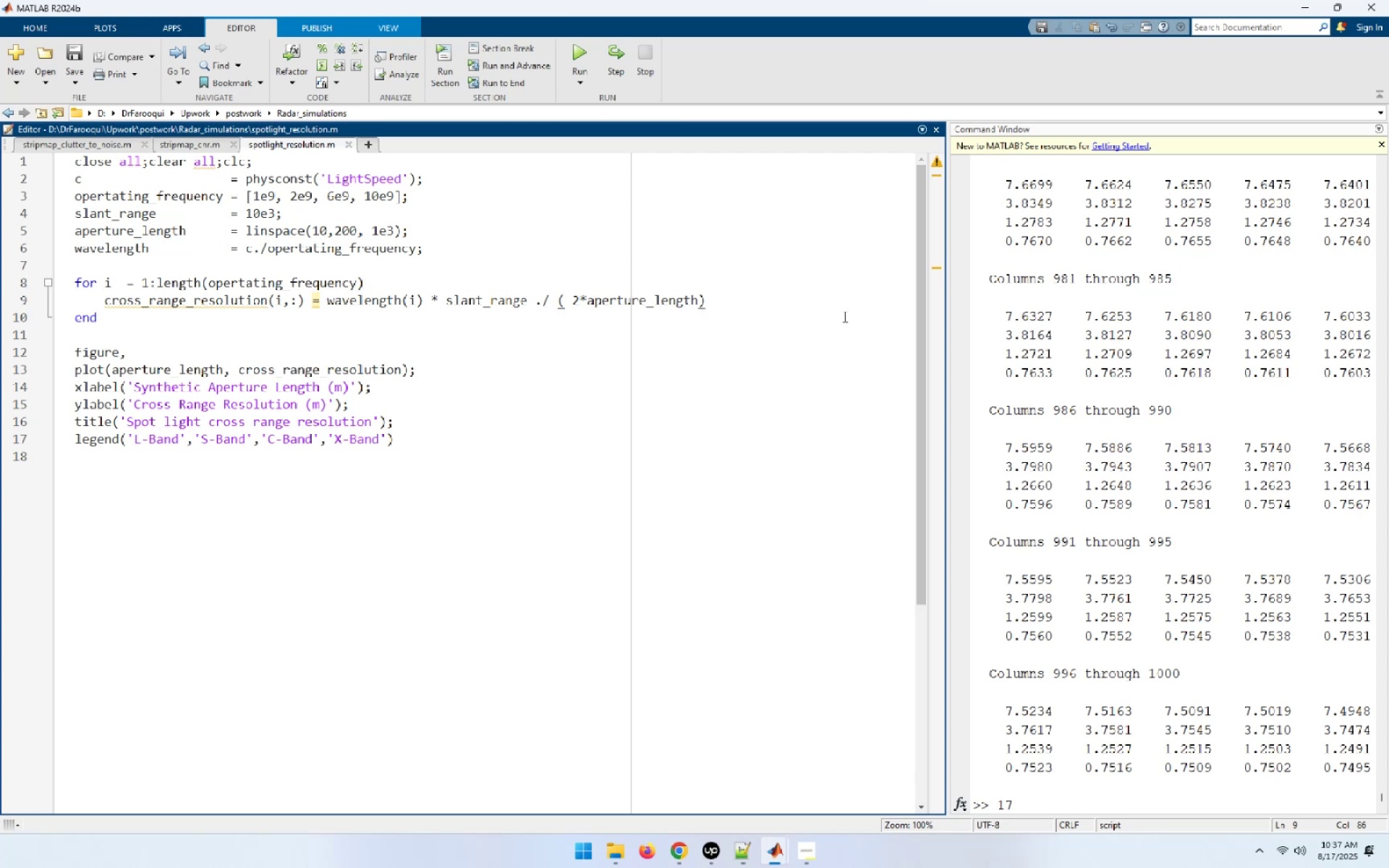 
key(Semicolon)
 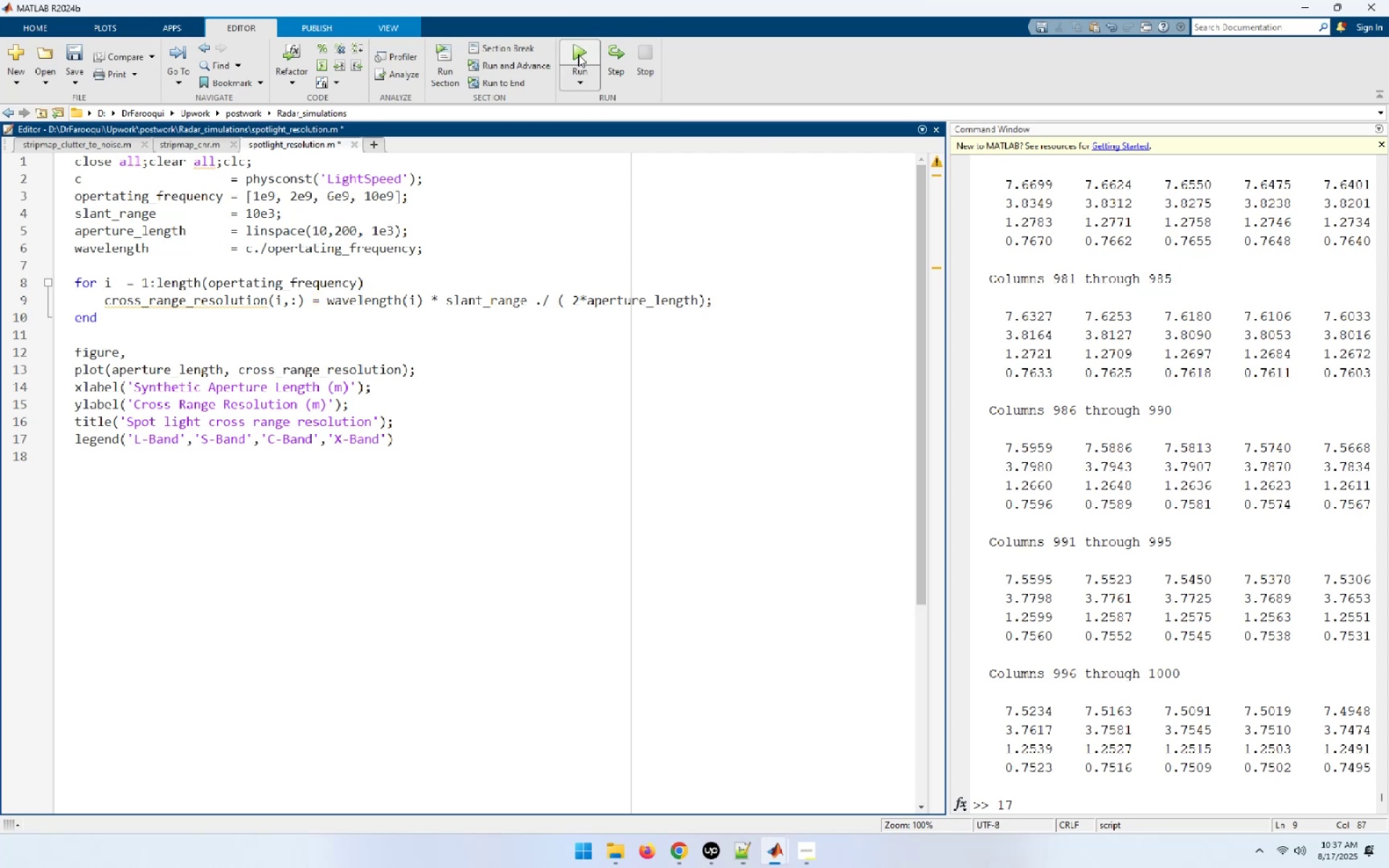 
wait(6.0)
 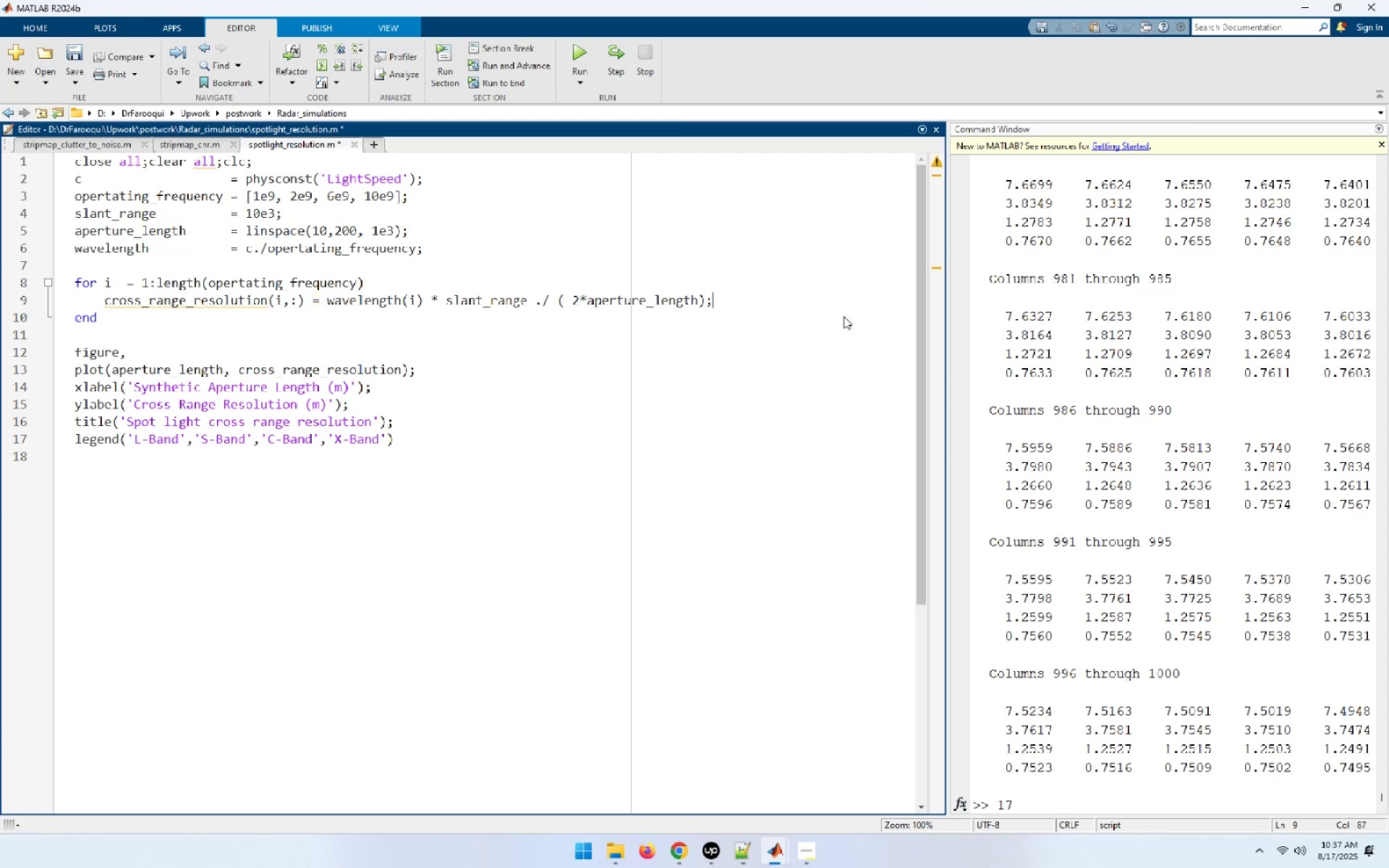 
left_click([583, 56])
 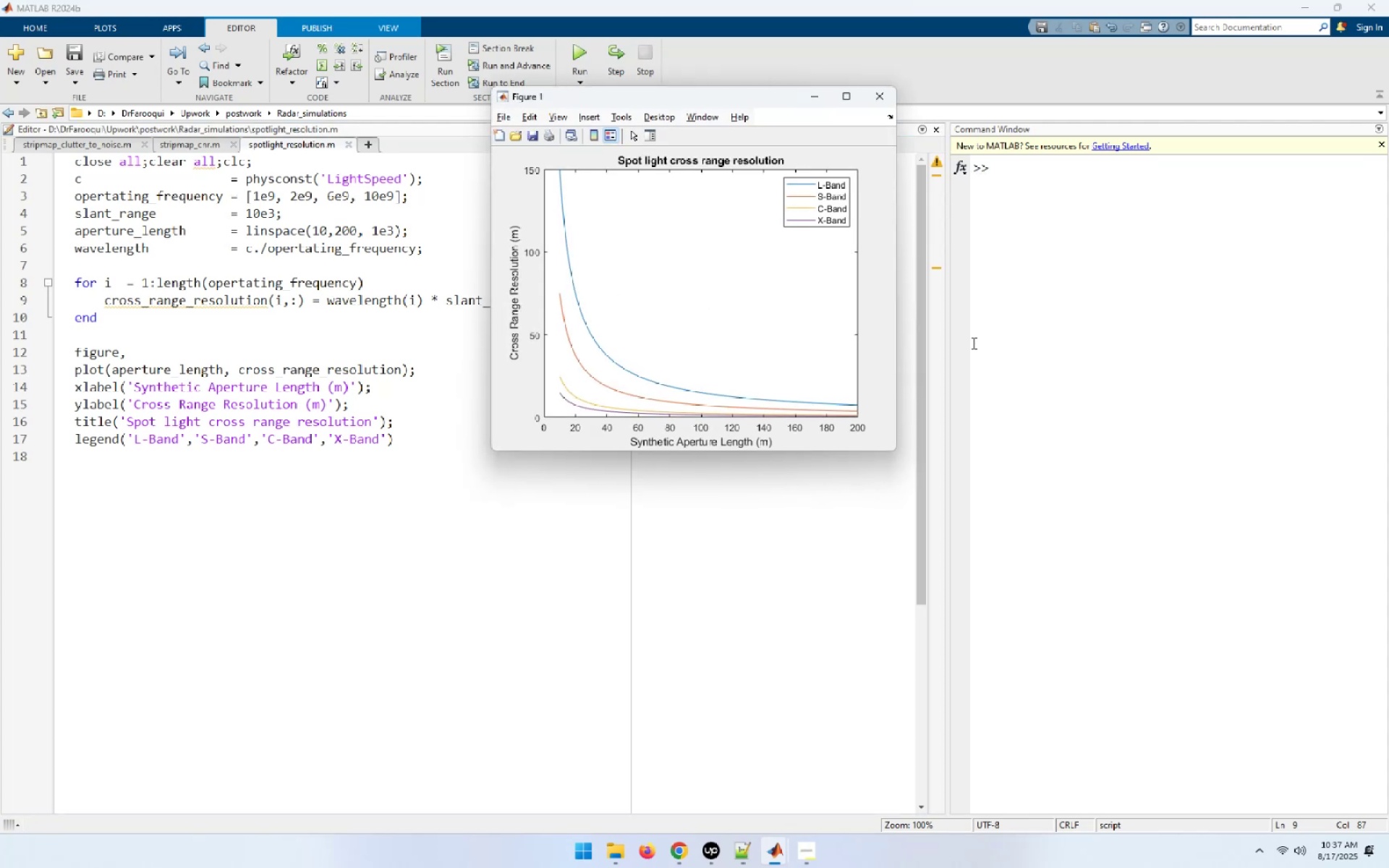 
wait(9.38)
 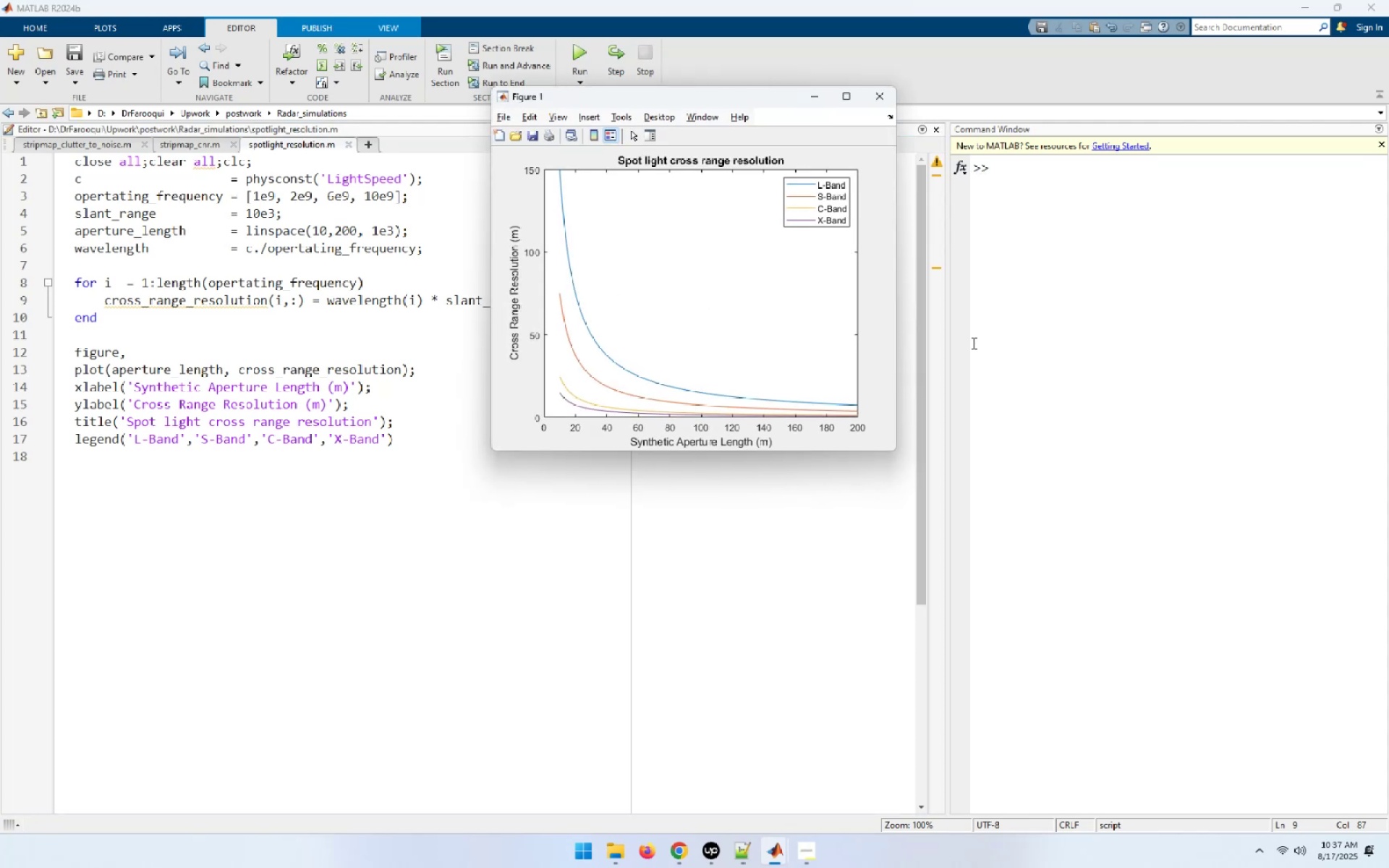 
left_click([847, 96])
 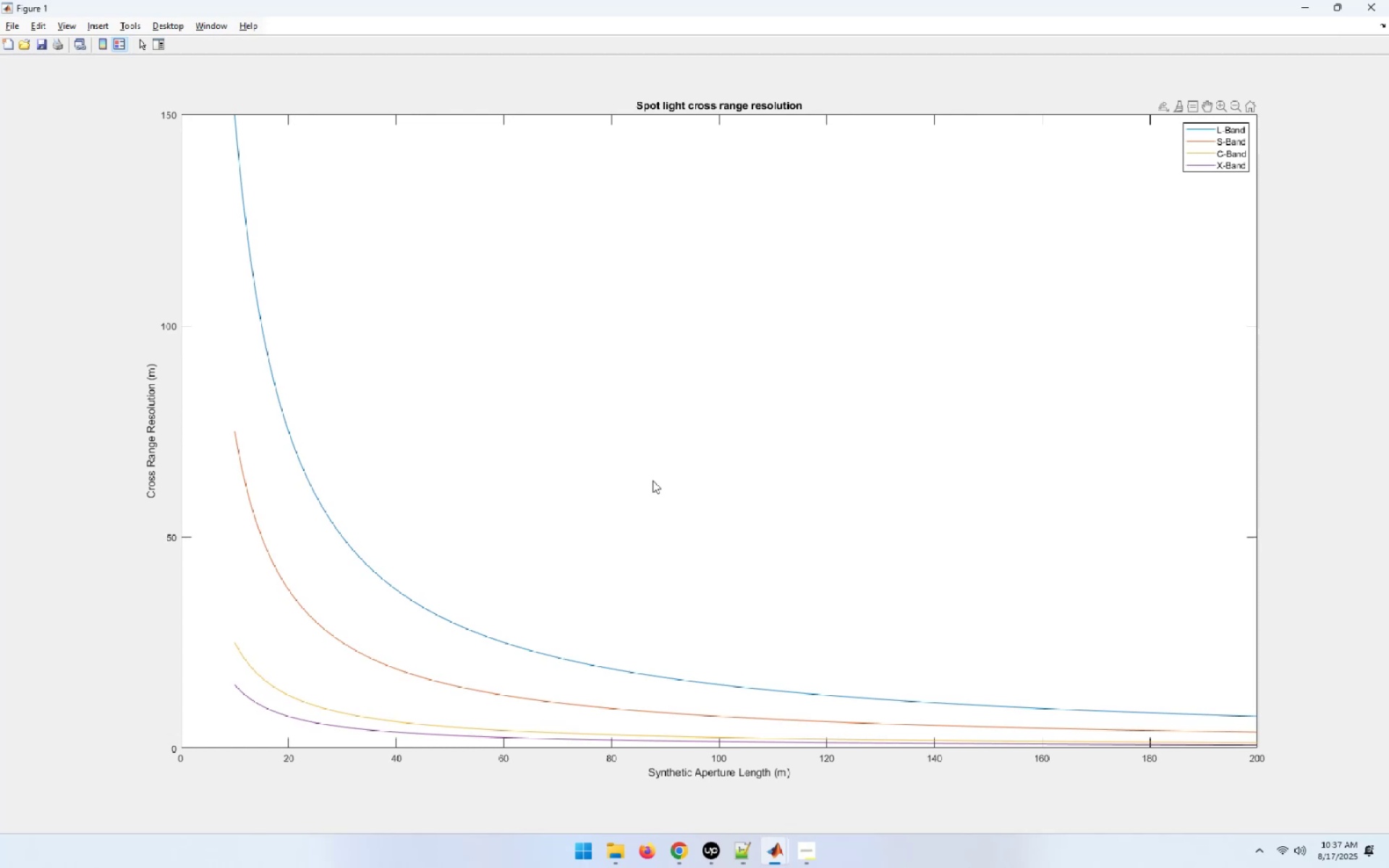 
wait(14.7)
 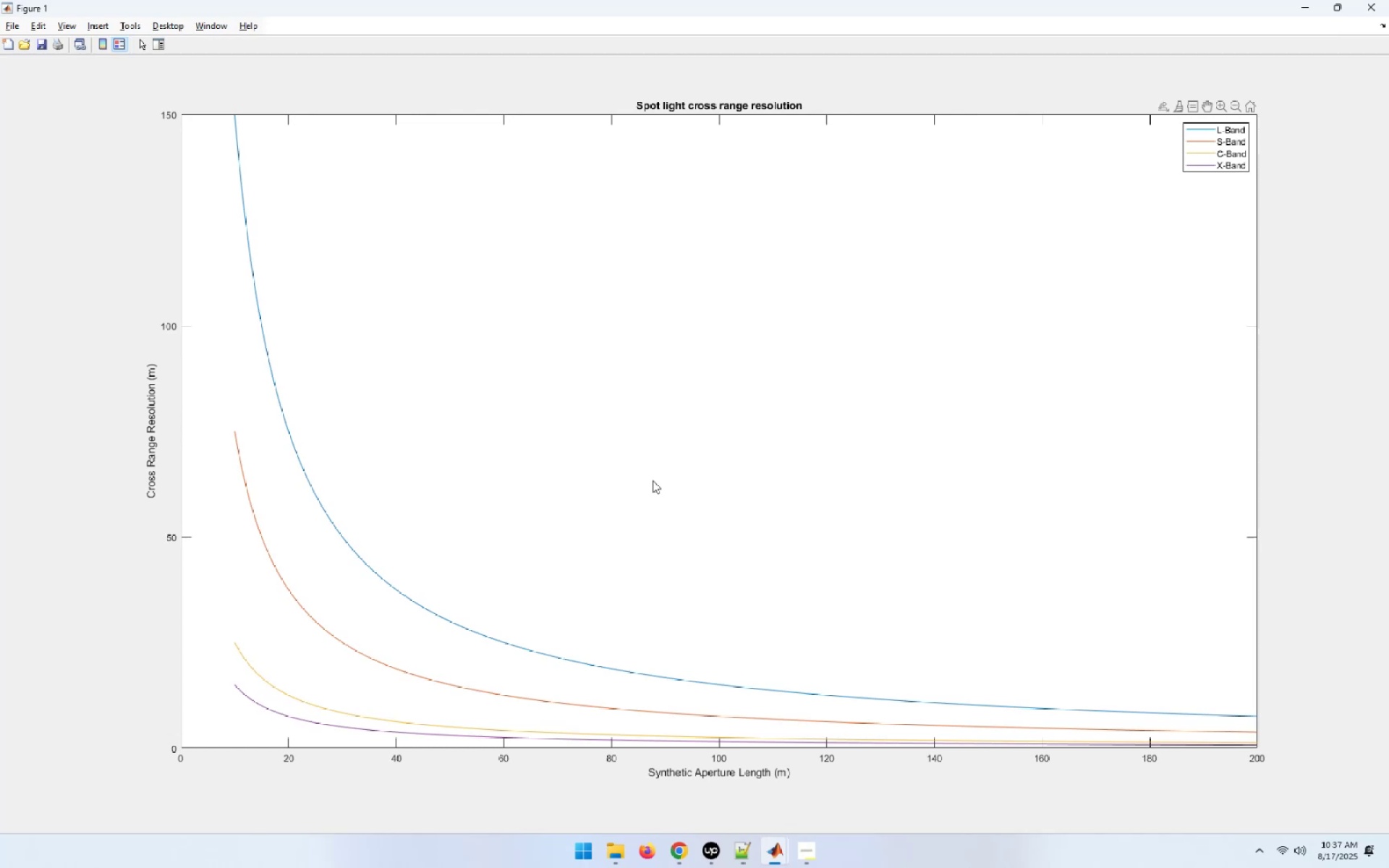 
left_click([1388, 0])
 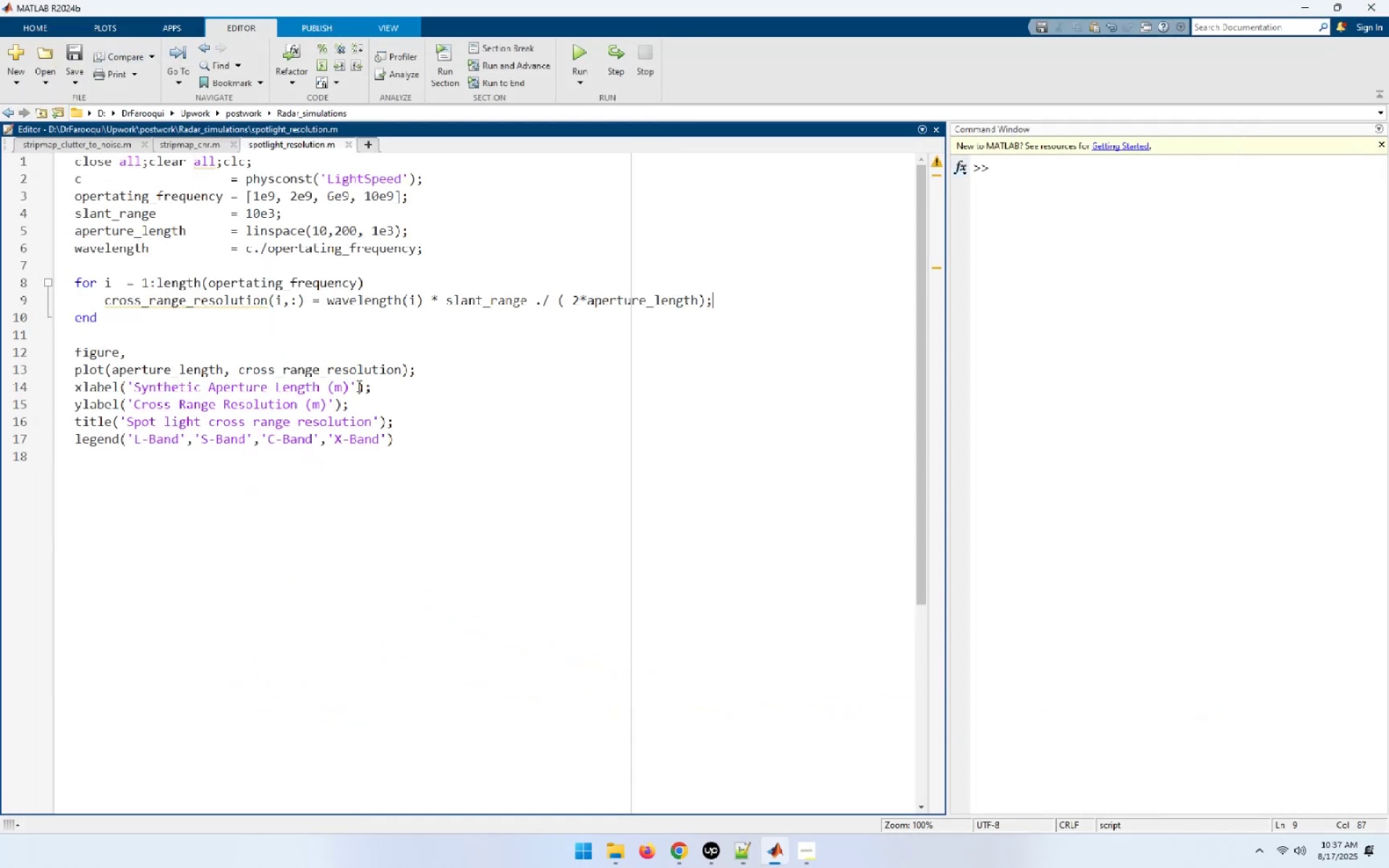 
left_click([402, 374])
 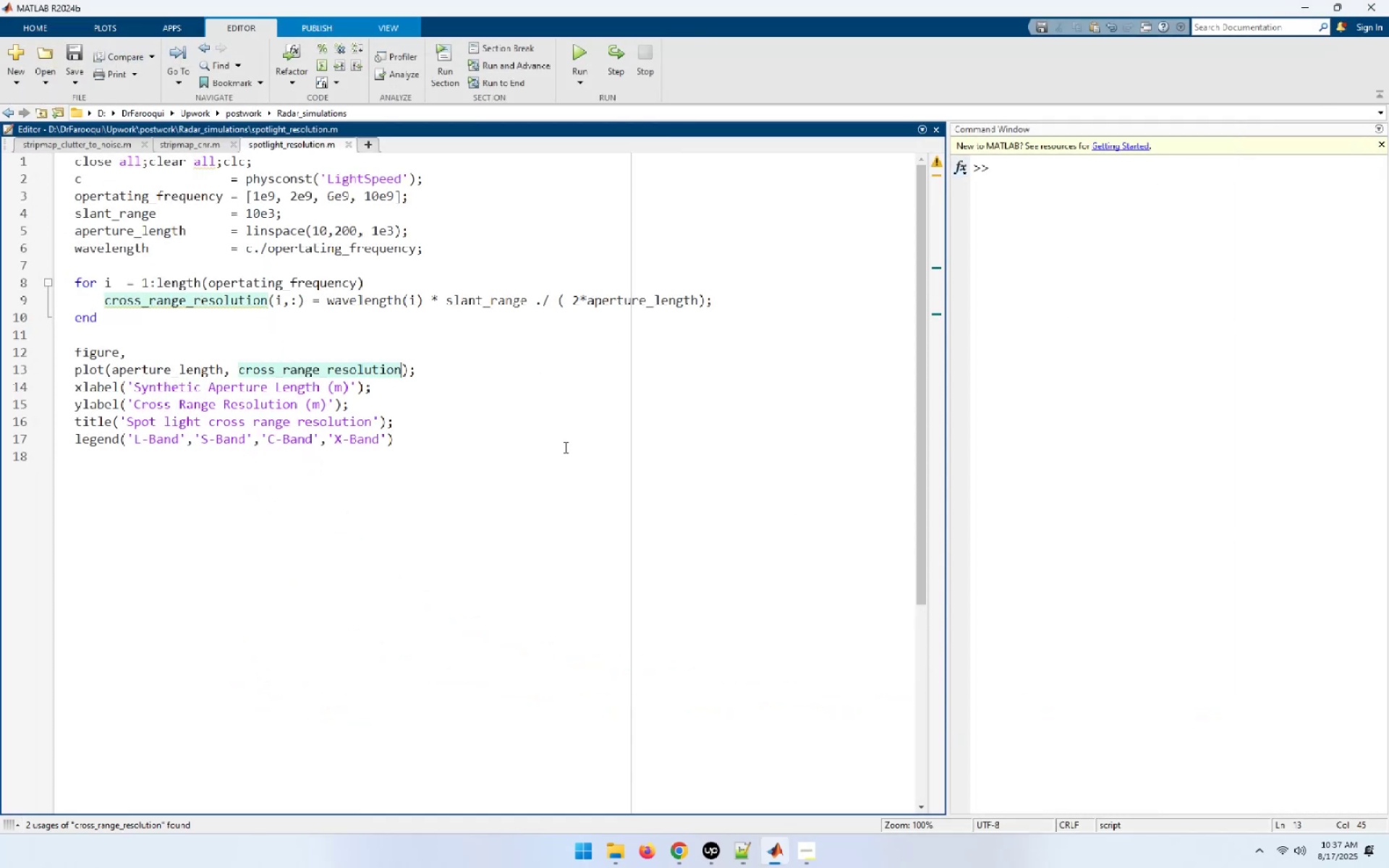 
type(,'LineWidth',2[F5])
 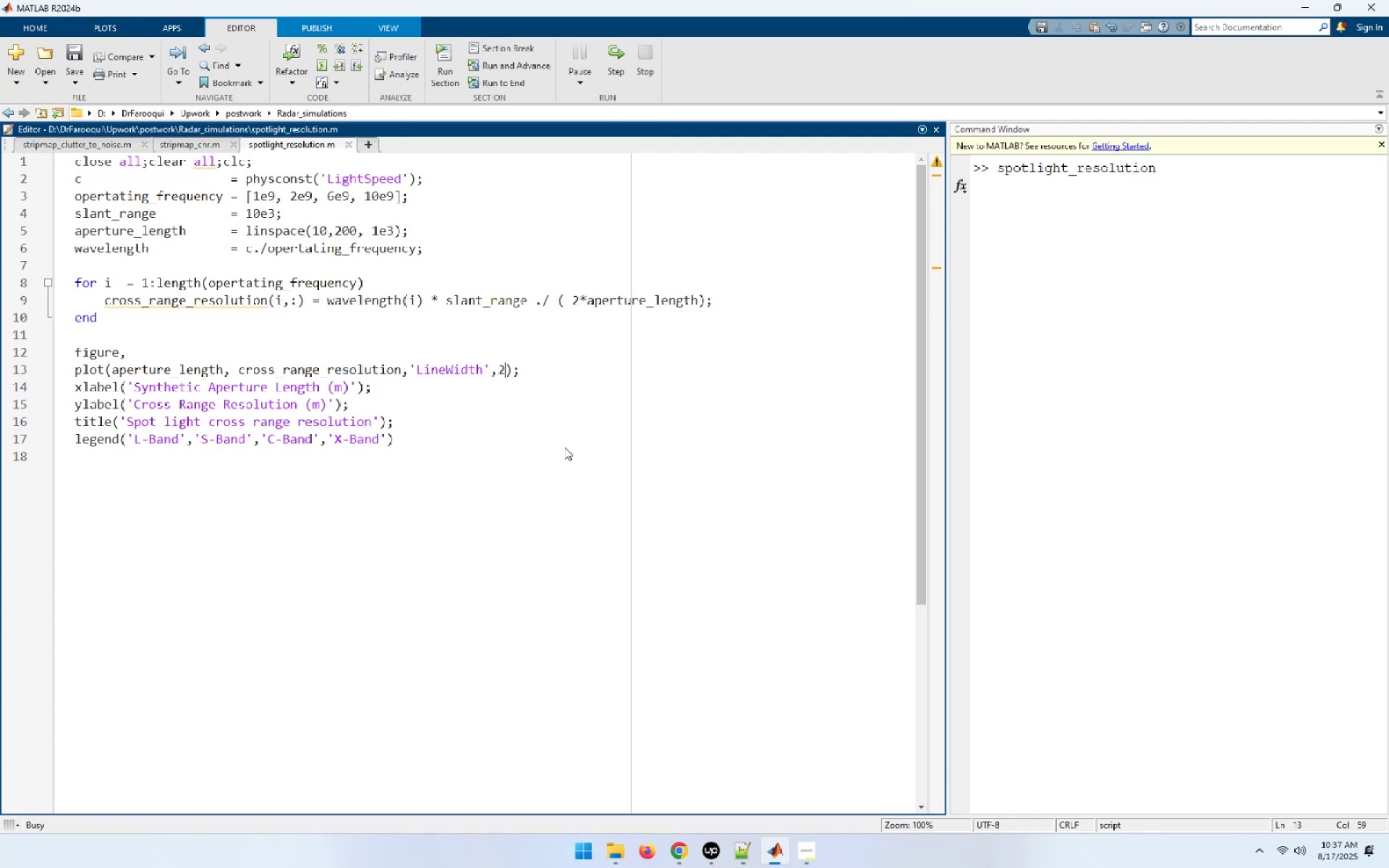 
left_click([847, 96])
 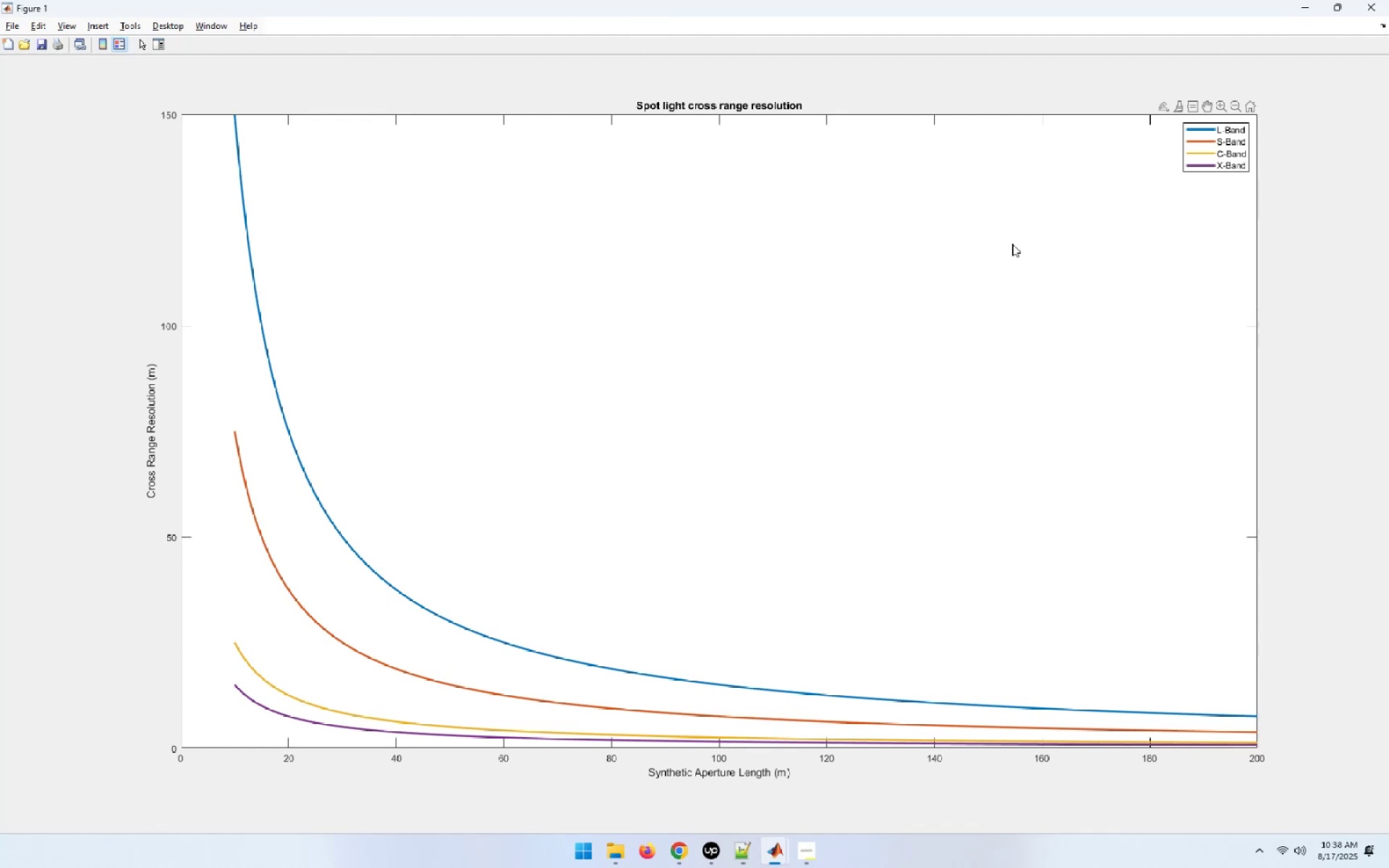 
wait(22.61)
 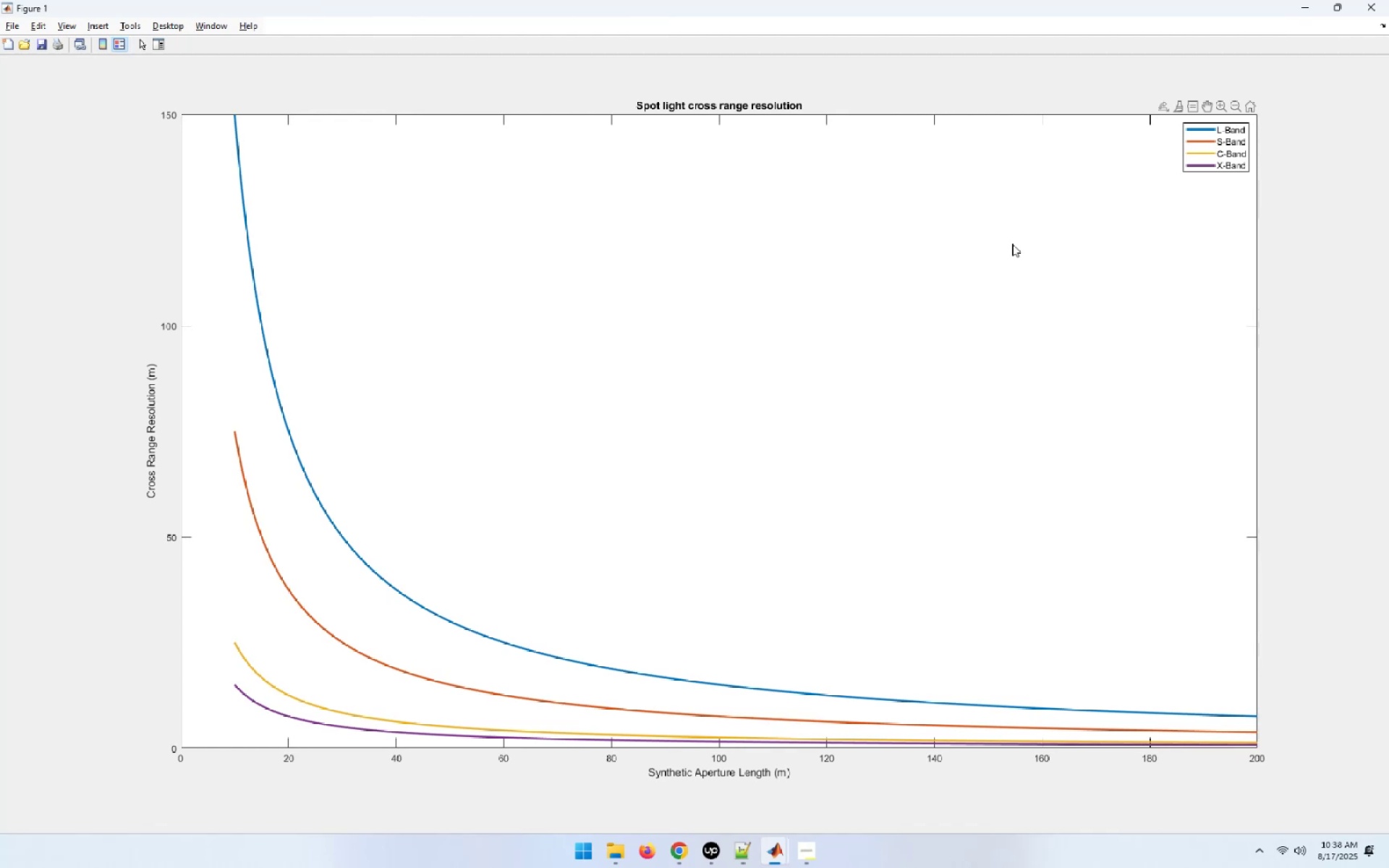 
left_click([61, 25])
 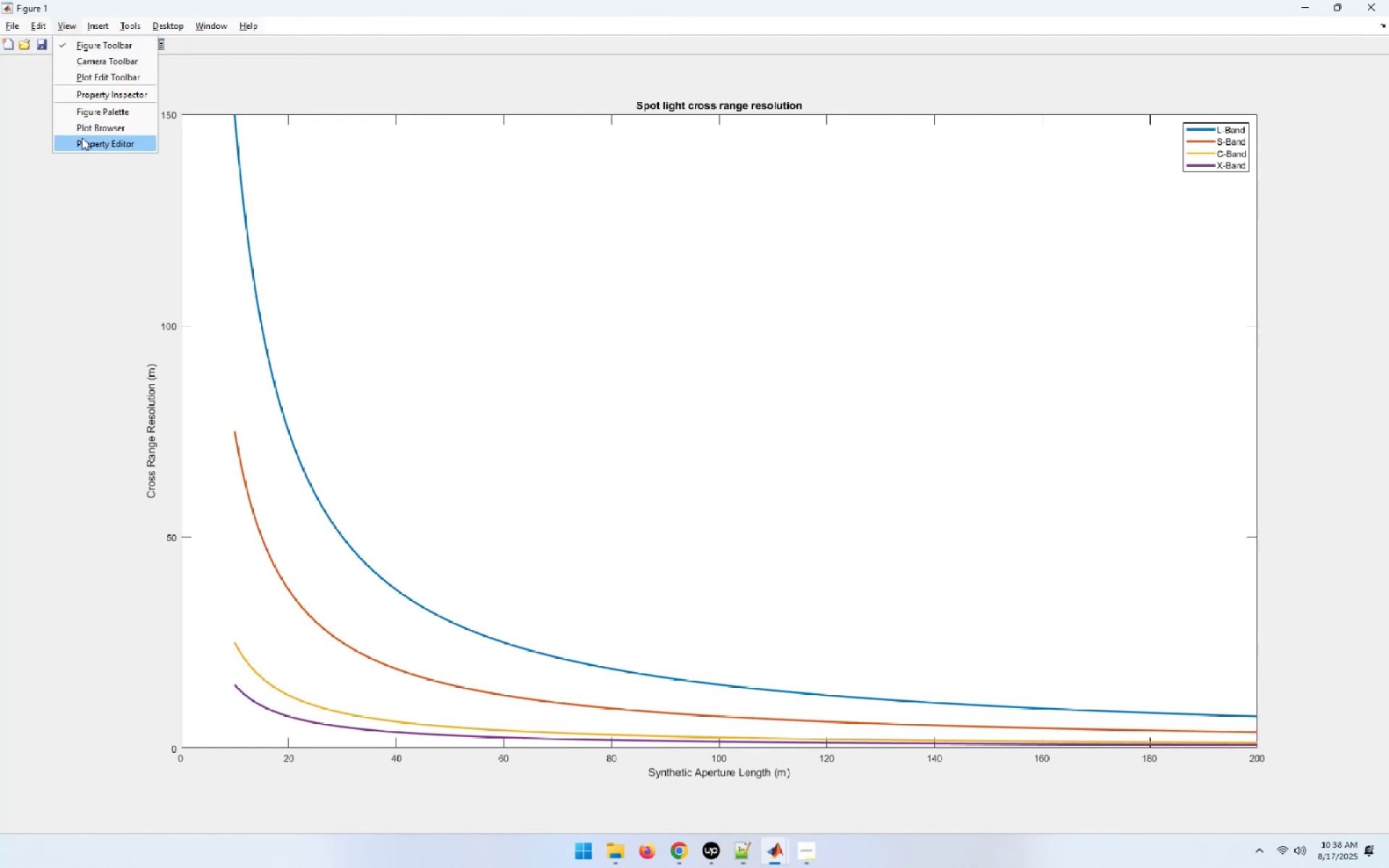 
left_click([82, 137])
 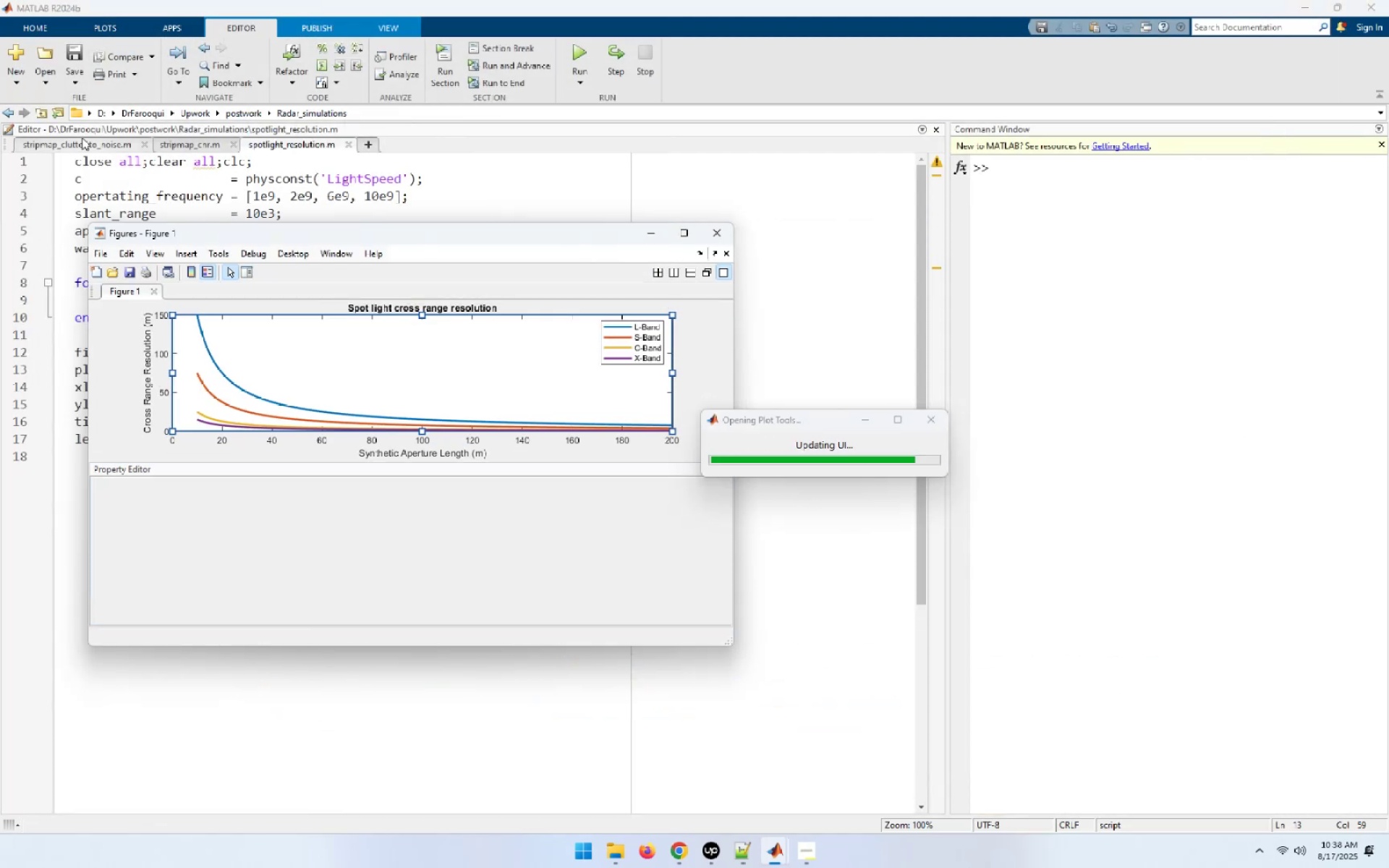 
wait(5.7)
 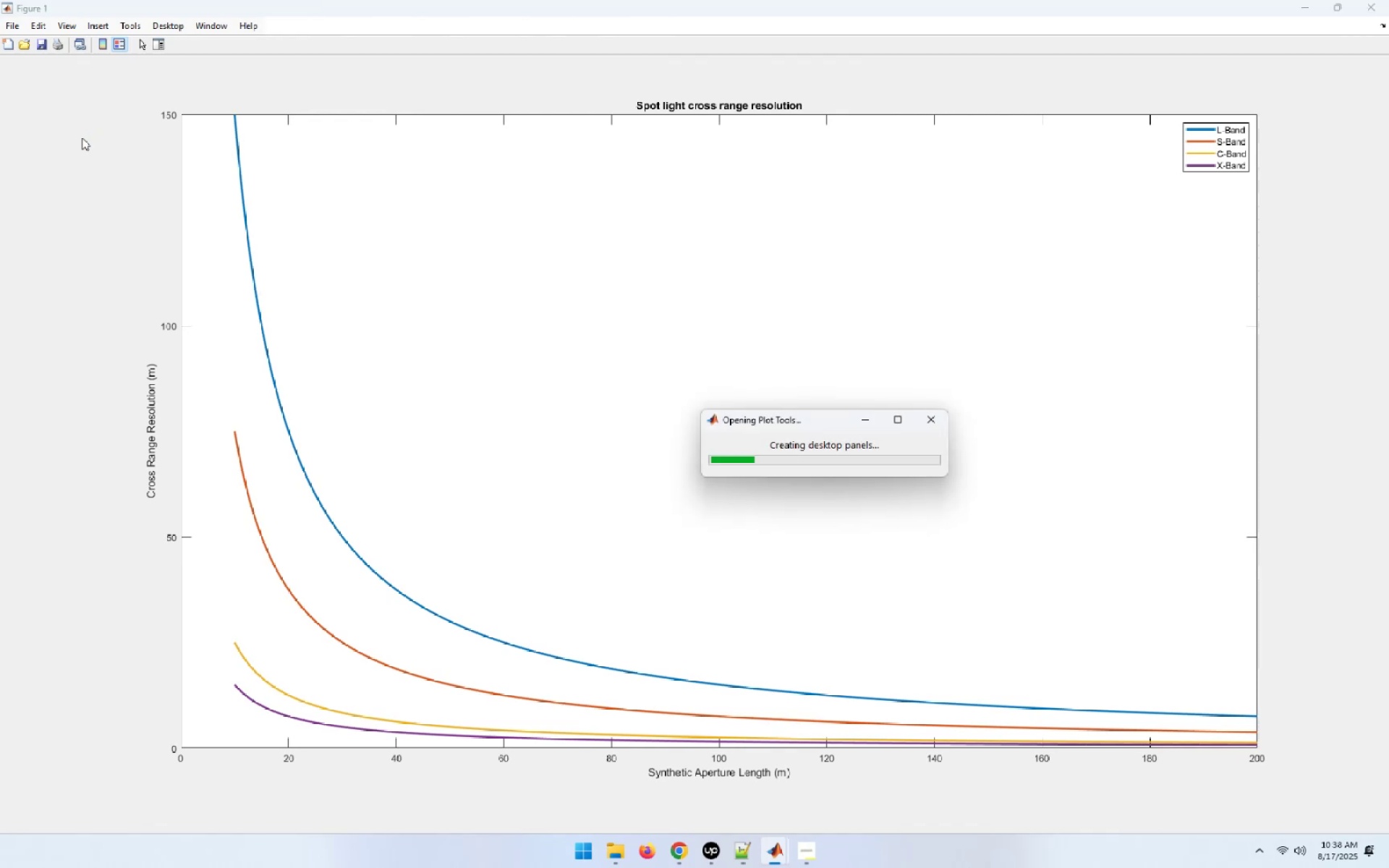 
left_click([680, 234])
 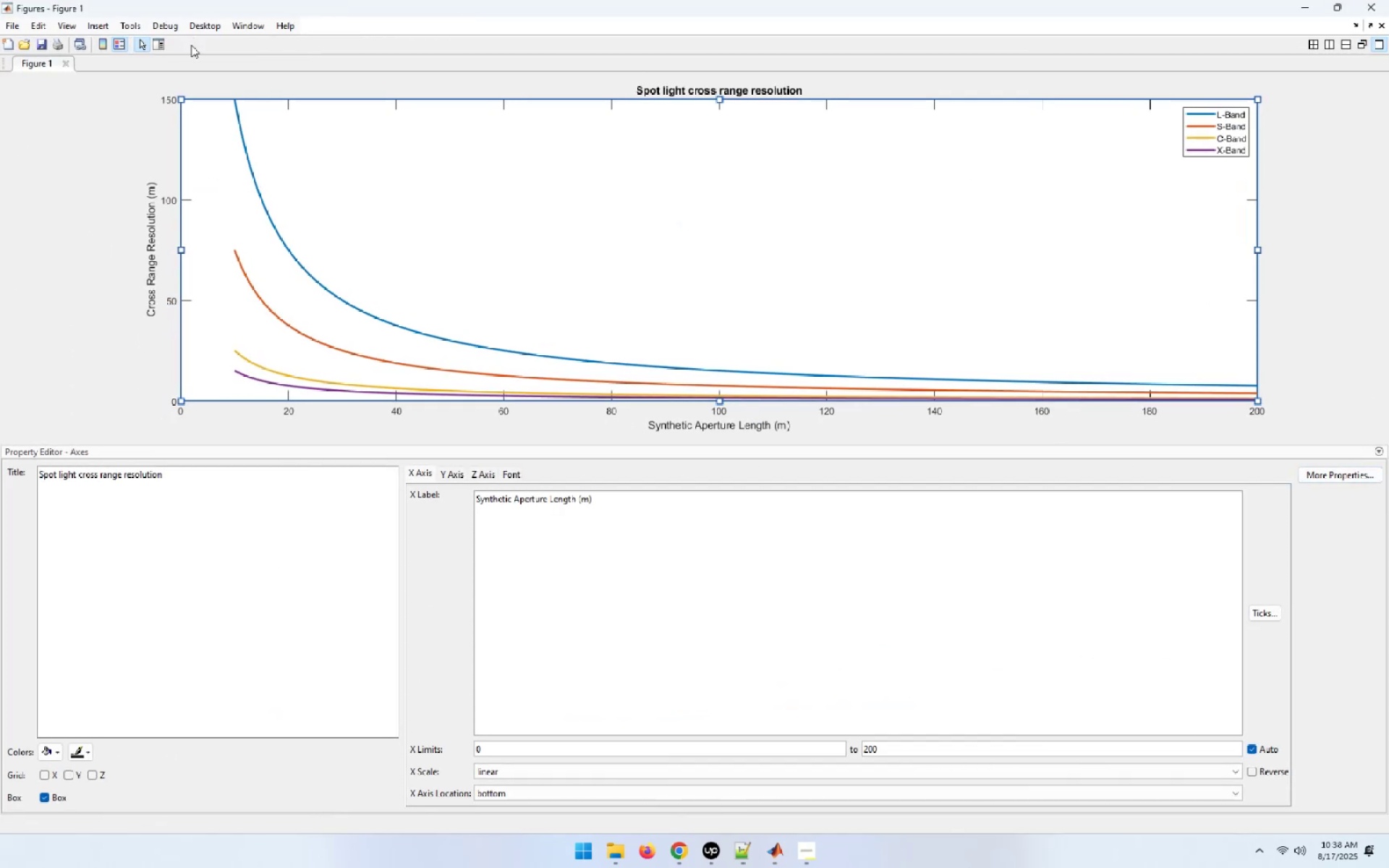 
left_click([67, 22])
 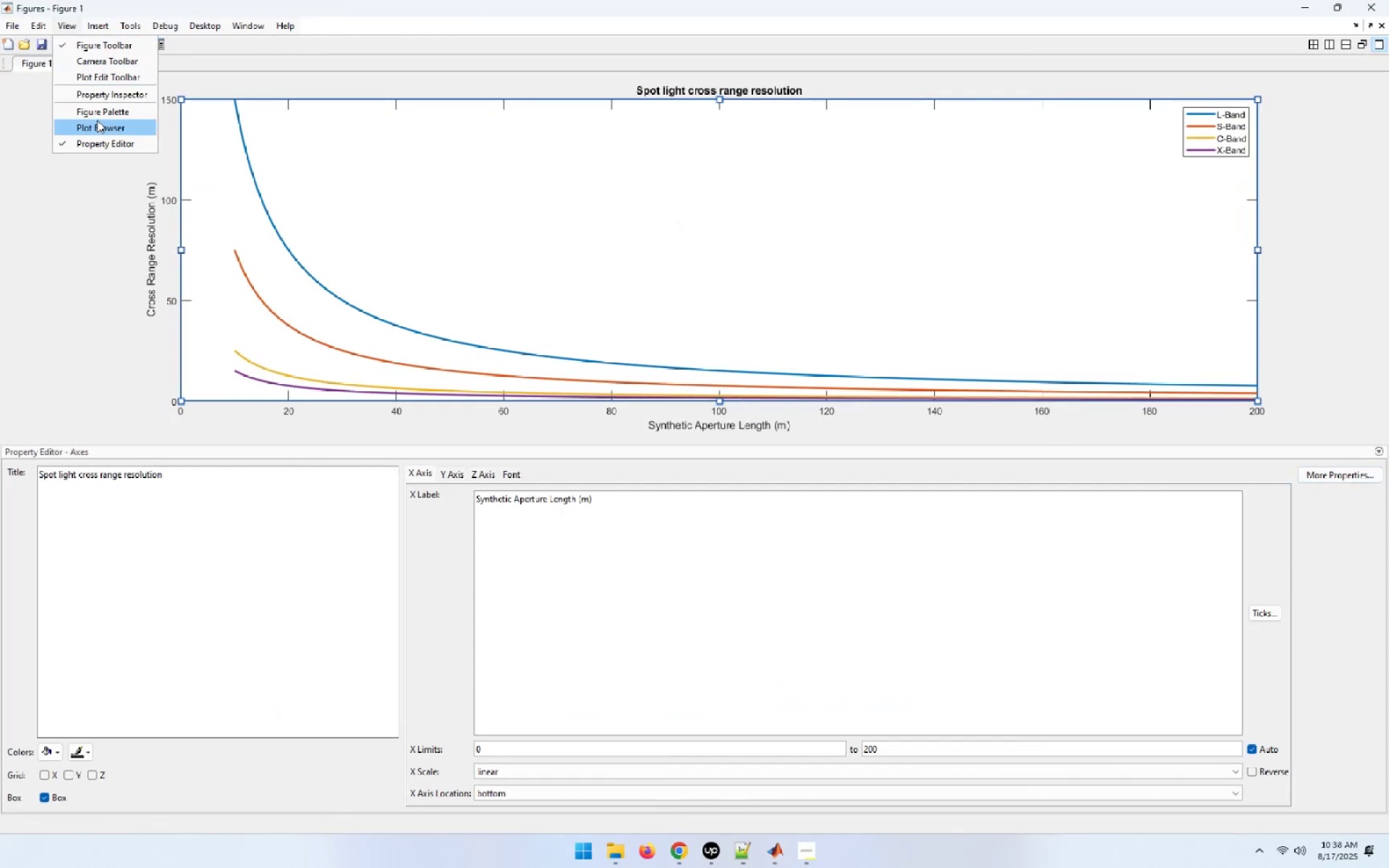 
left_click([97, 120])
 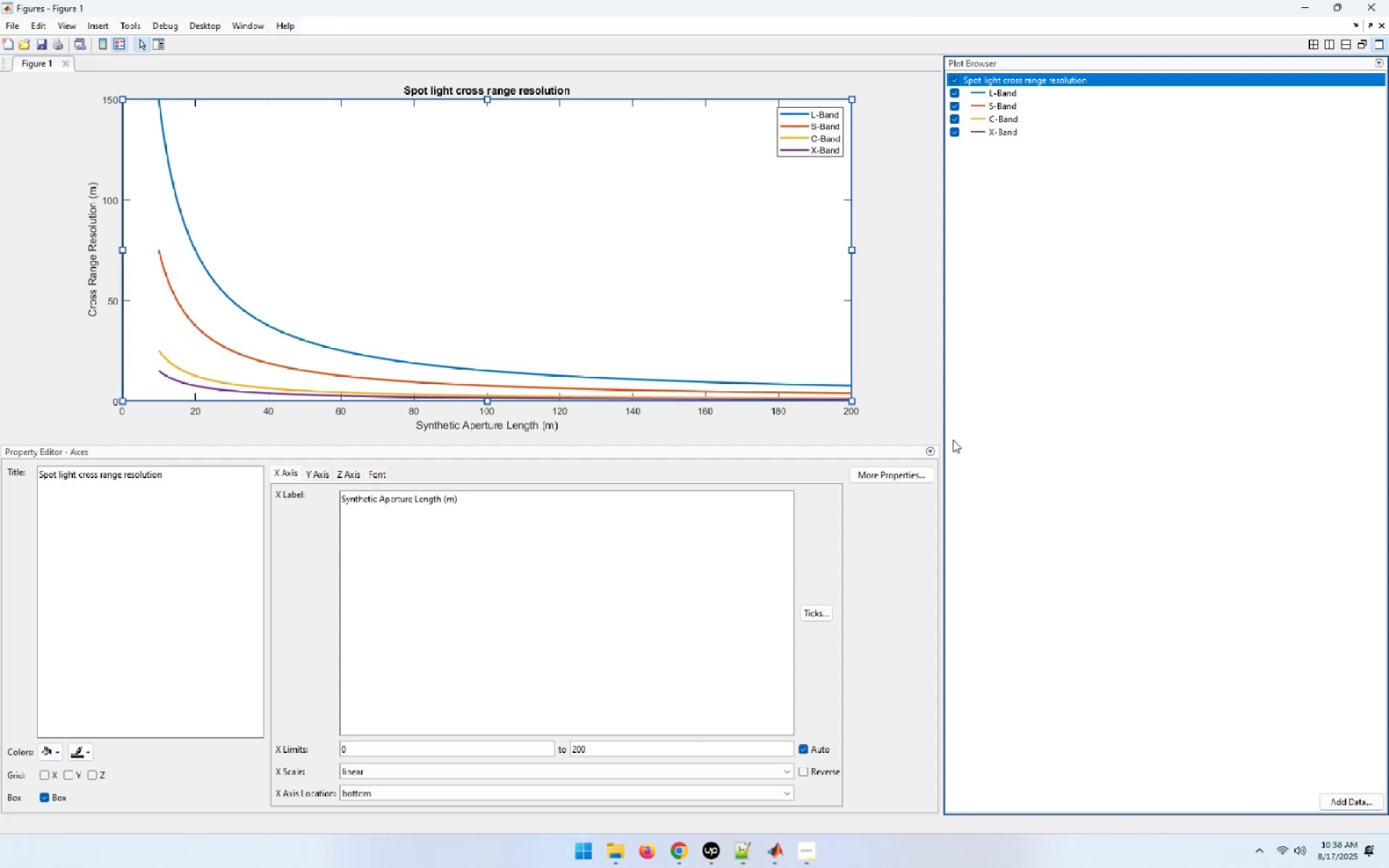 
left_click([930, 450])
 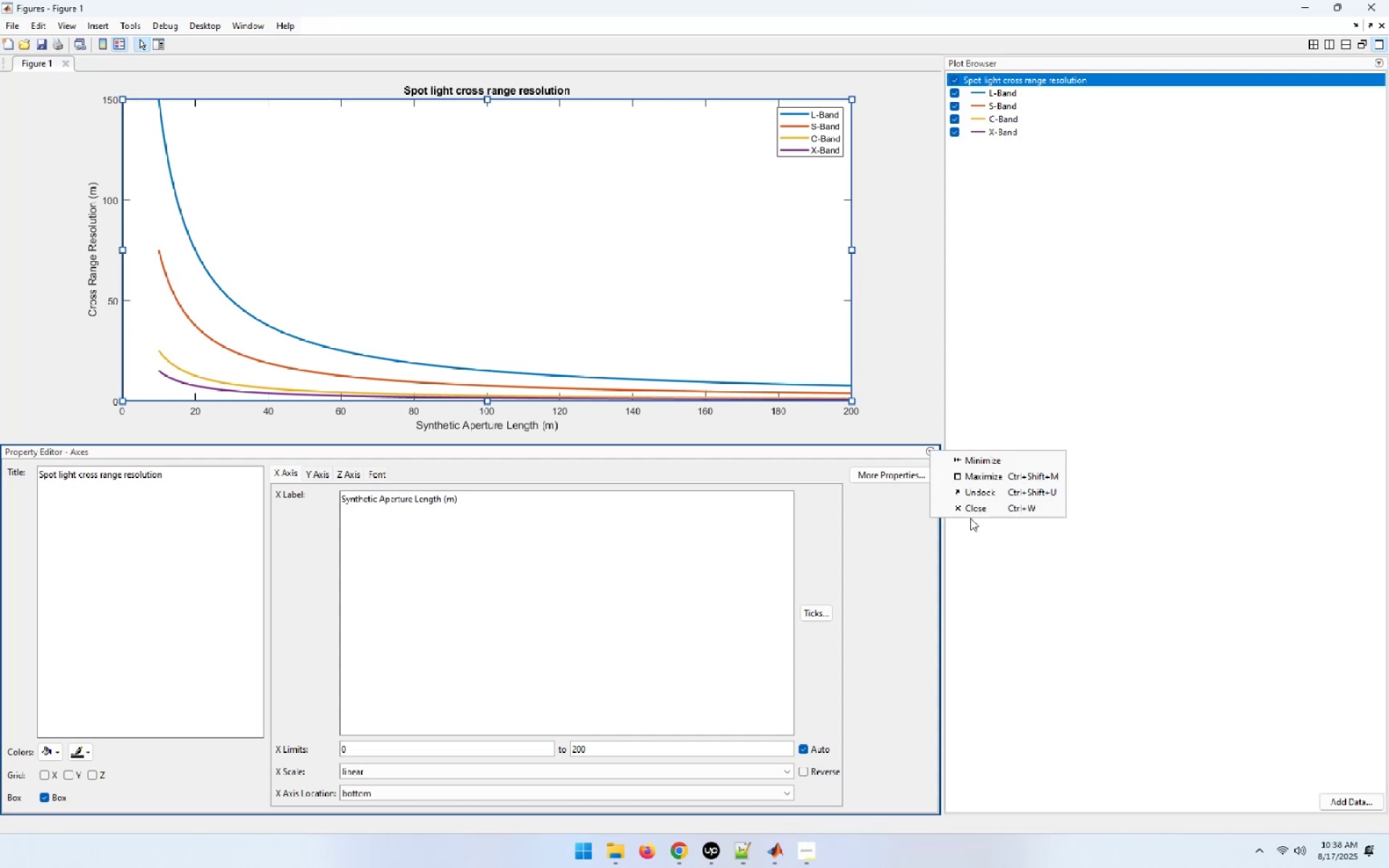 
left_click([974, 508])
 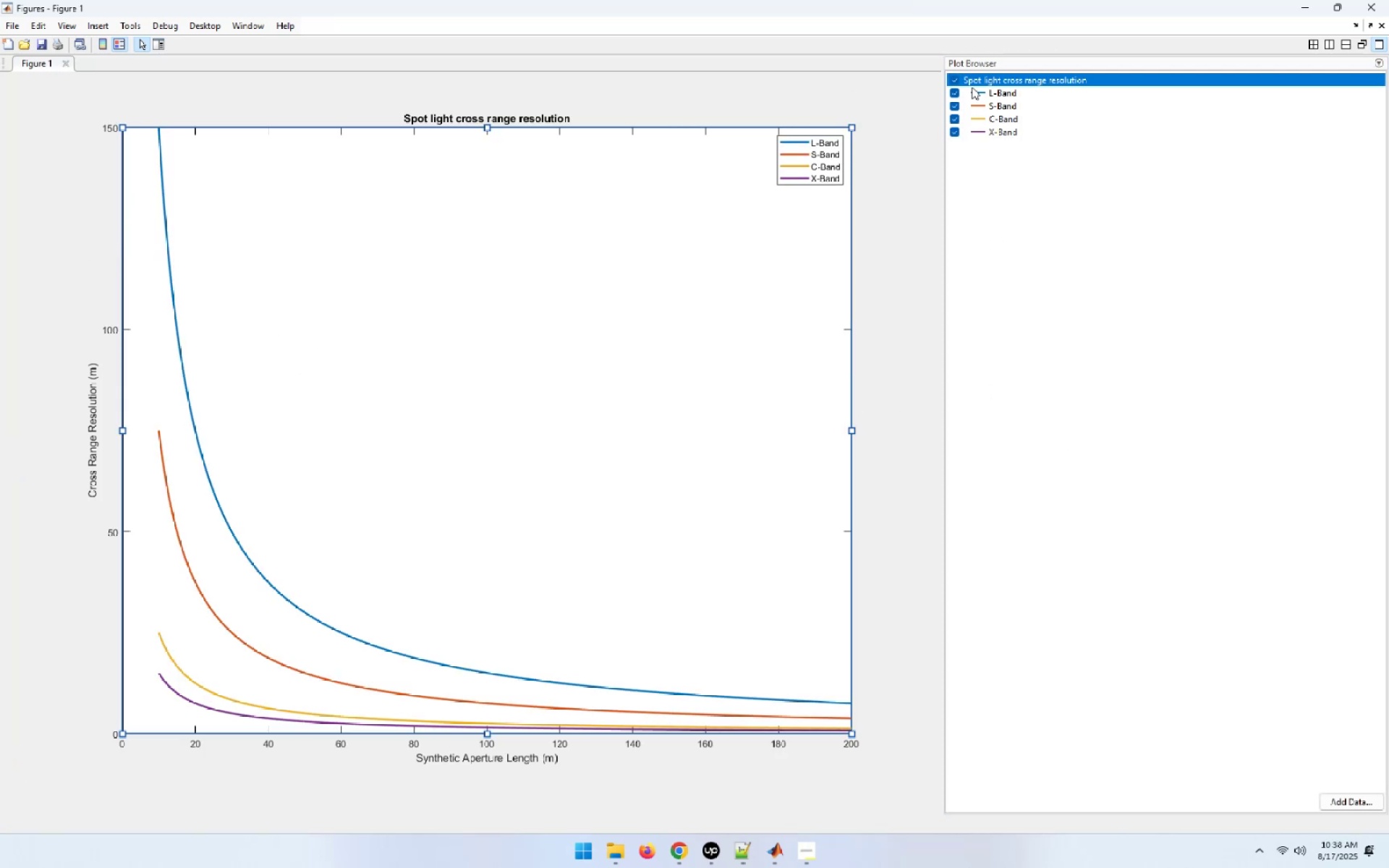 
left_click_drag(start_coordinate=[966, 90], to_coordinate=[979, 151])
 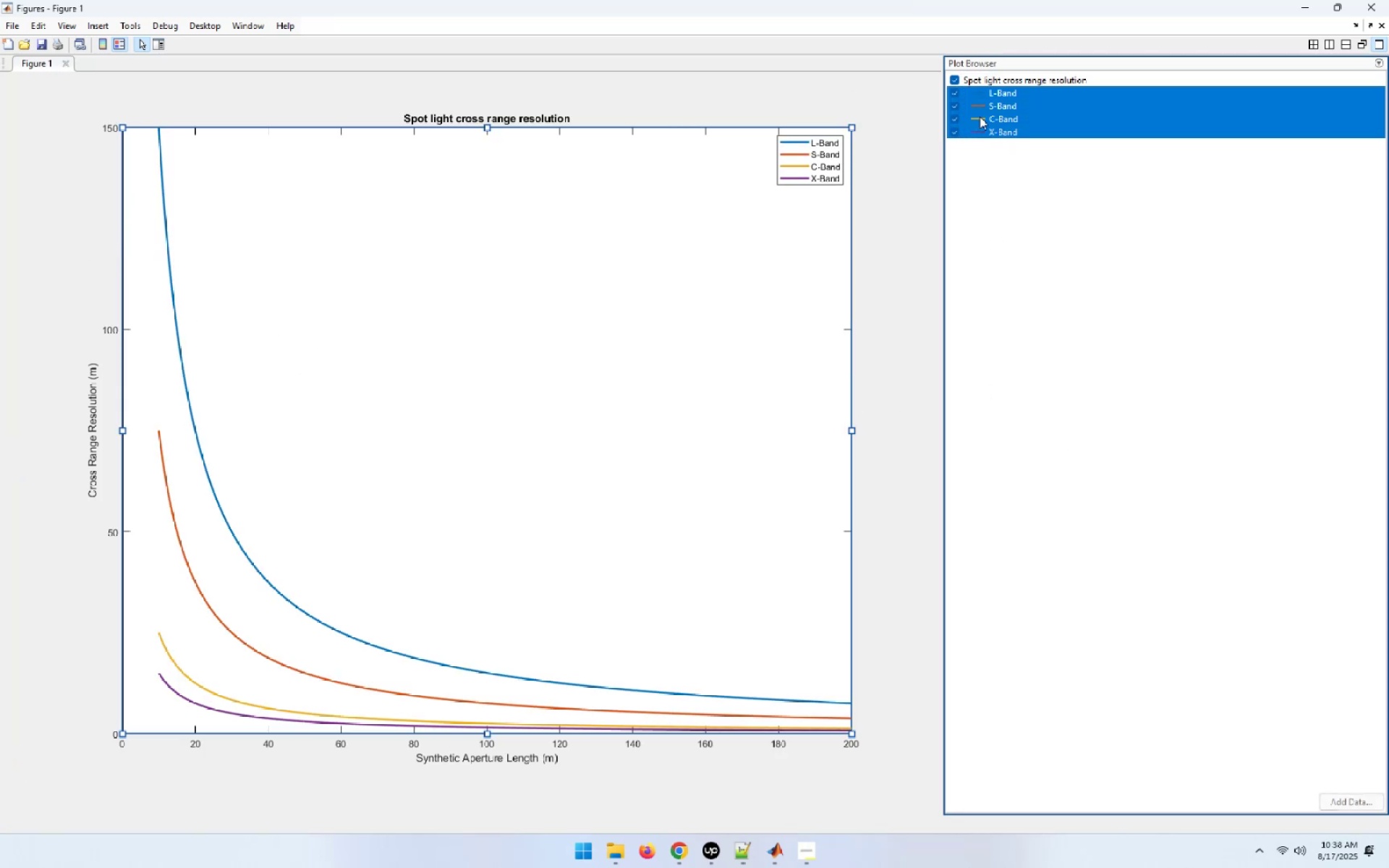 
right_click([980, 116])
 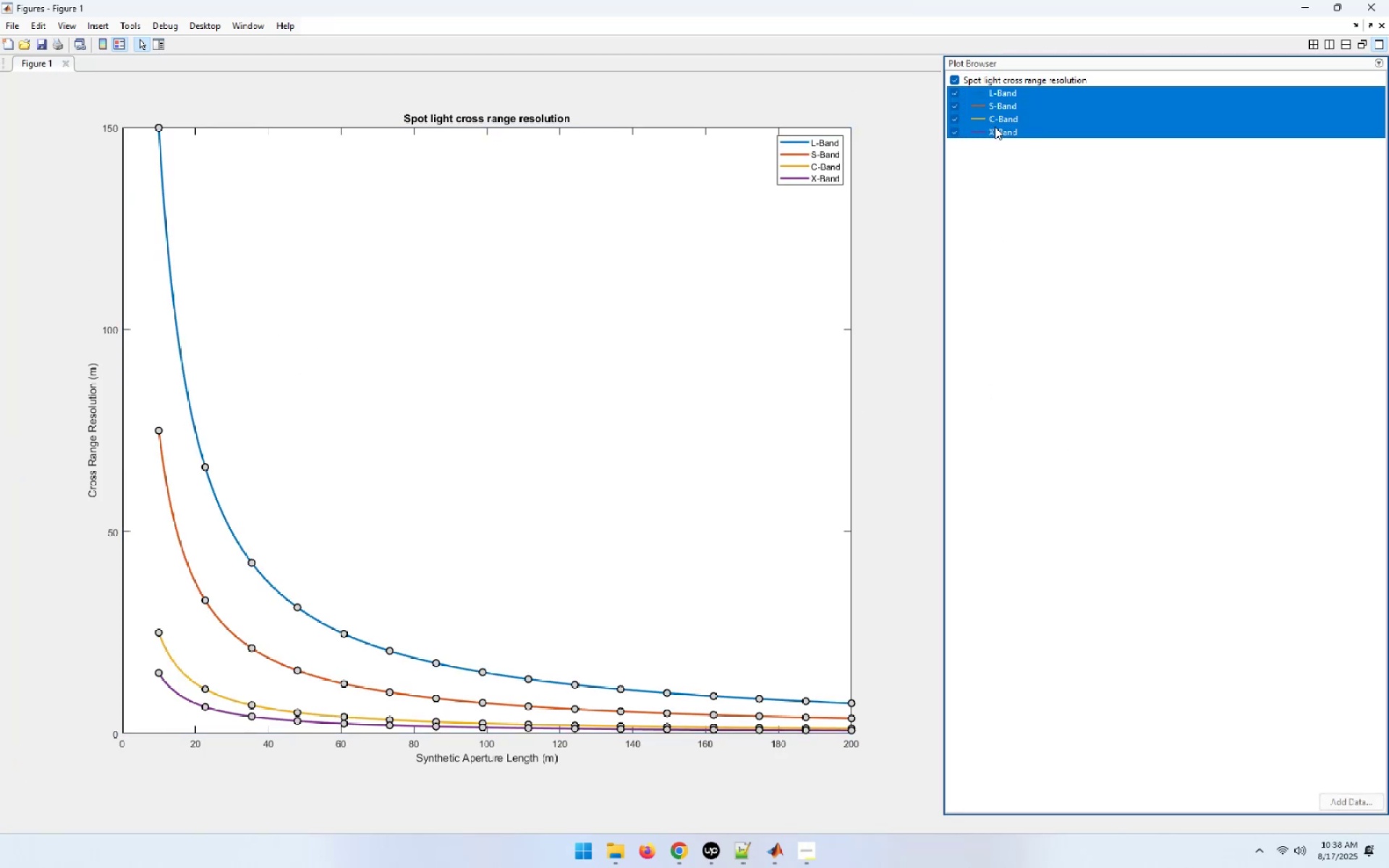 
double_click([1002, 201])
 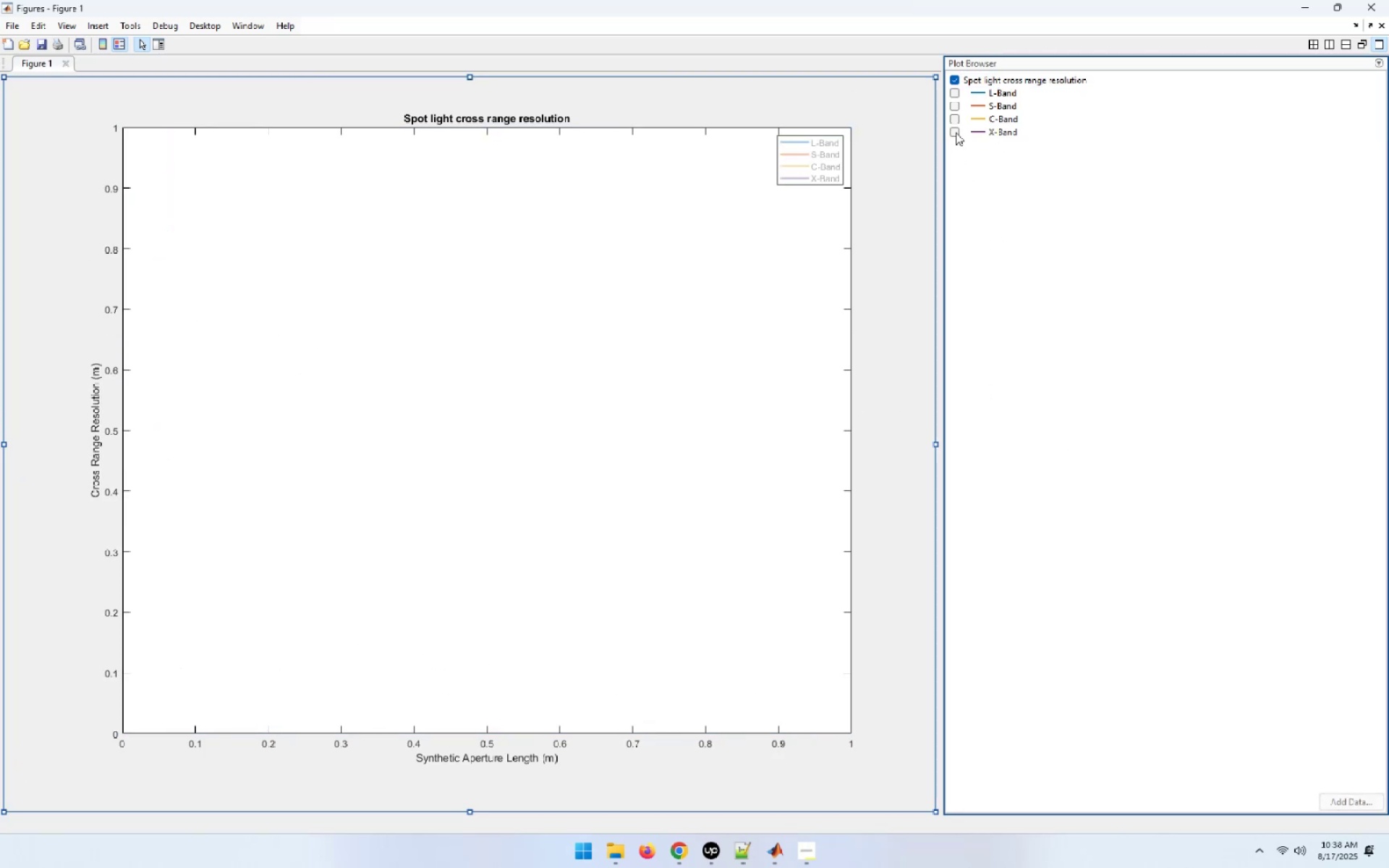 
left_click([956, 129])
 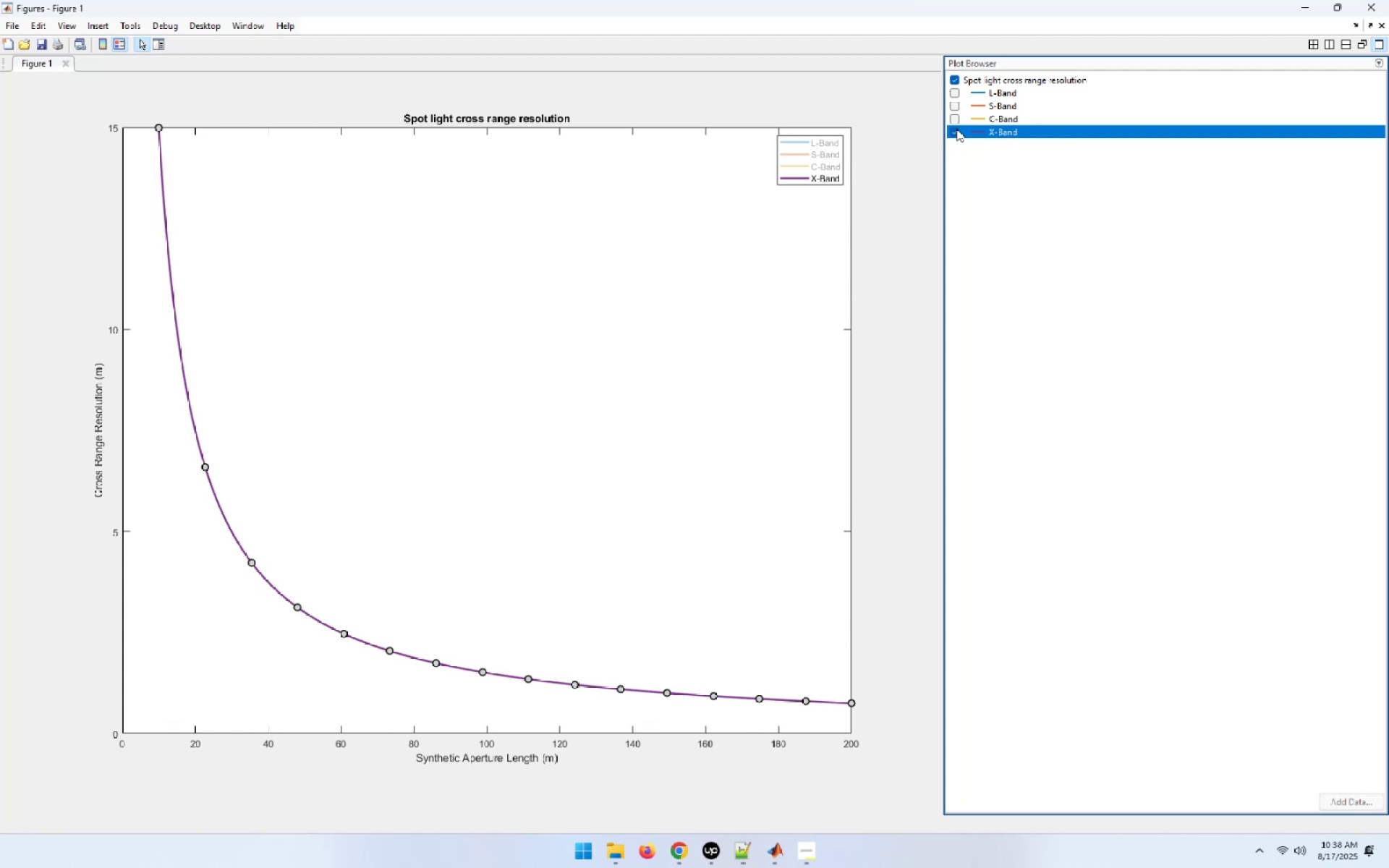 
wait(11.63)
 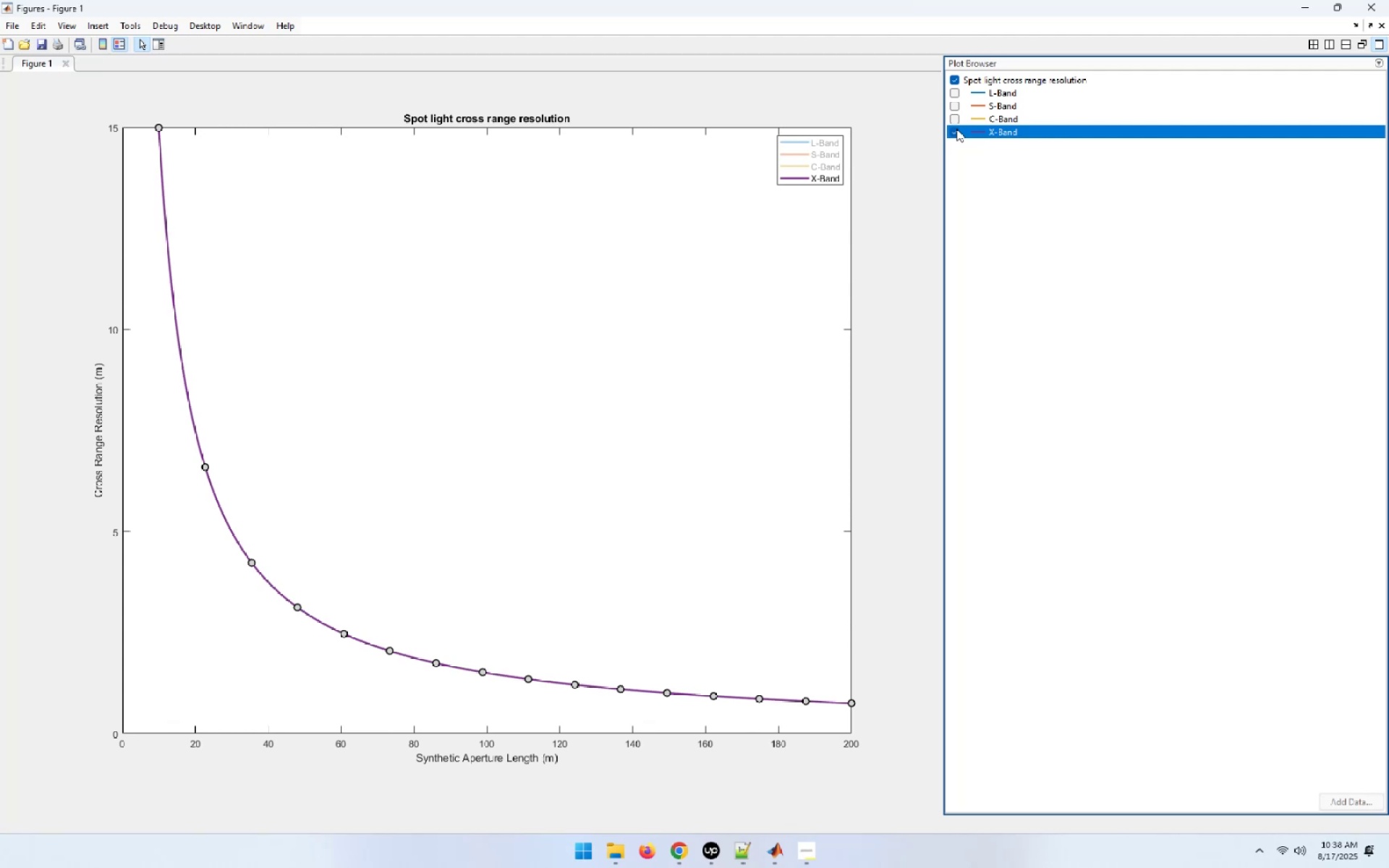 
left_click([952, 116])
 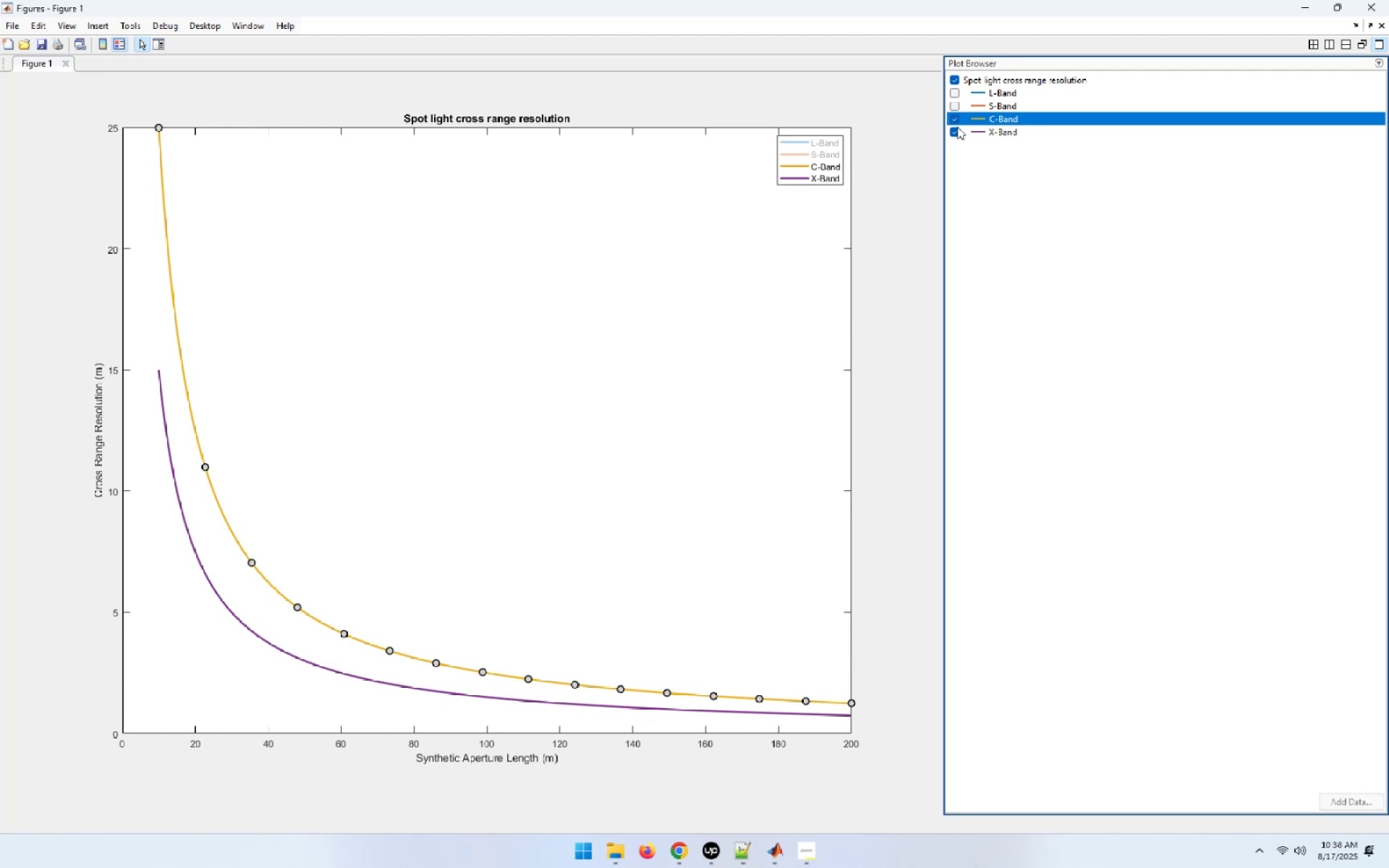 
left_click([956, 122])
 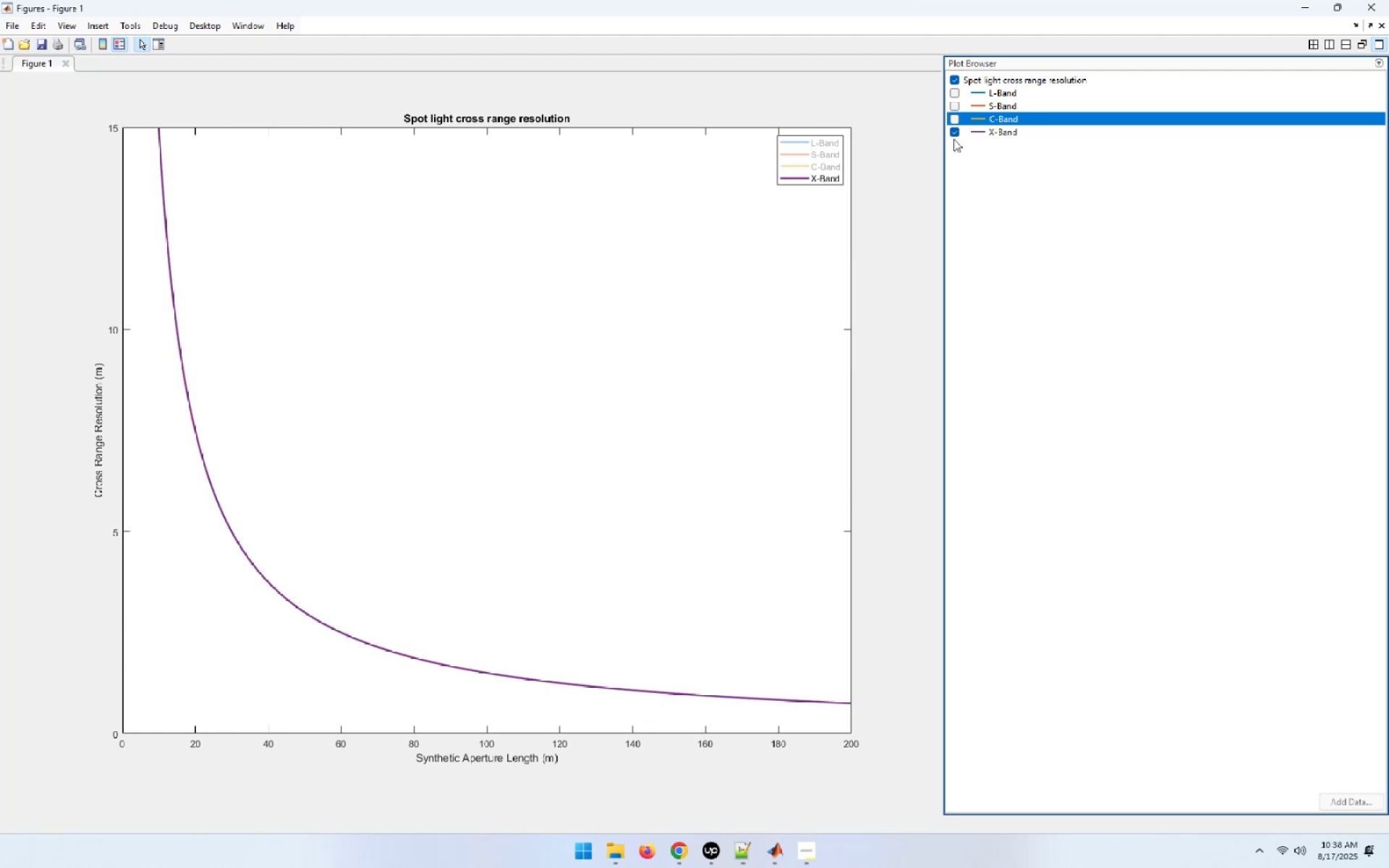 
left_click([958, 125])
 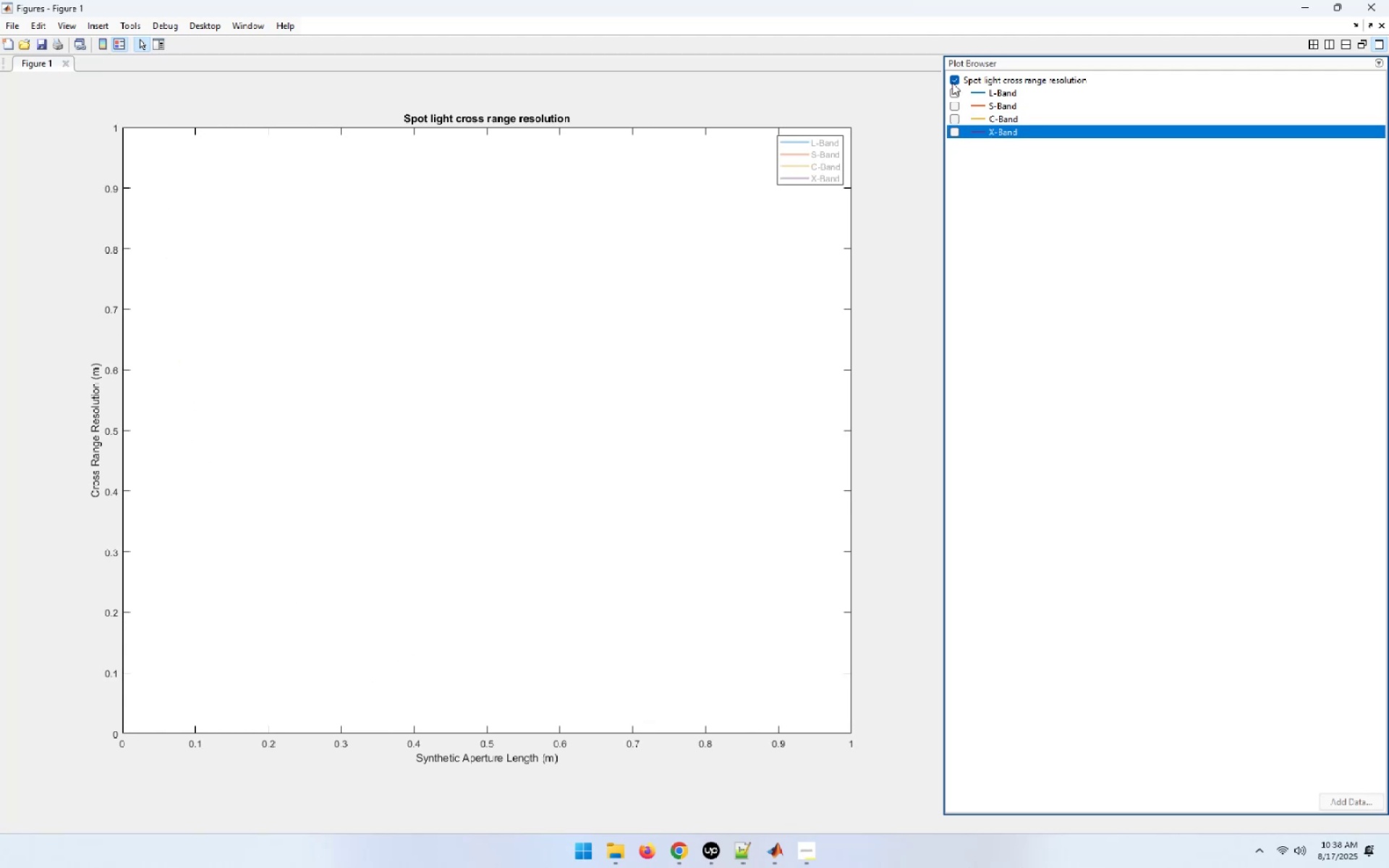 
left_click([951, 90])
 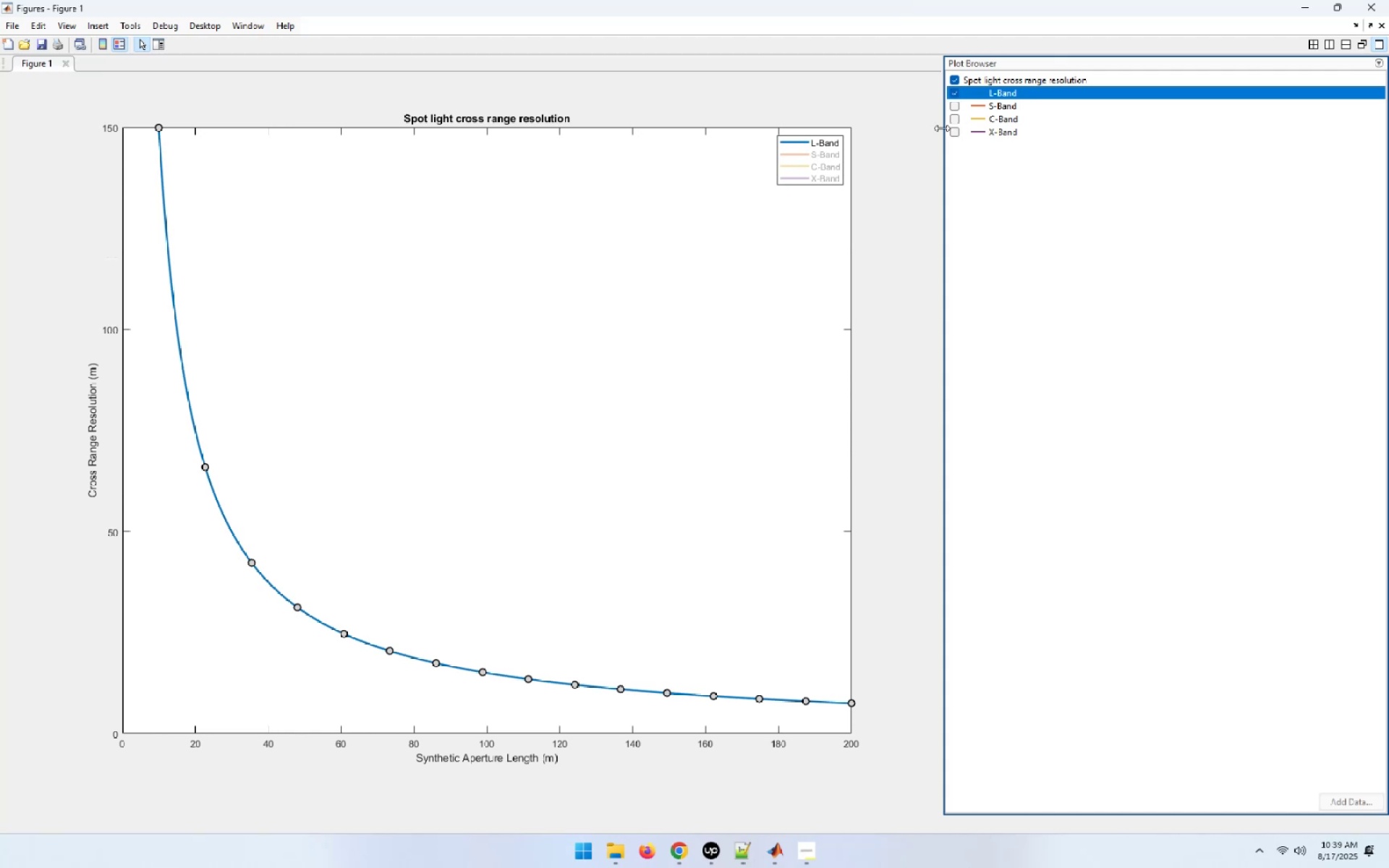 
wait(14.65)
 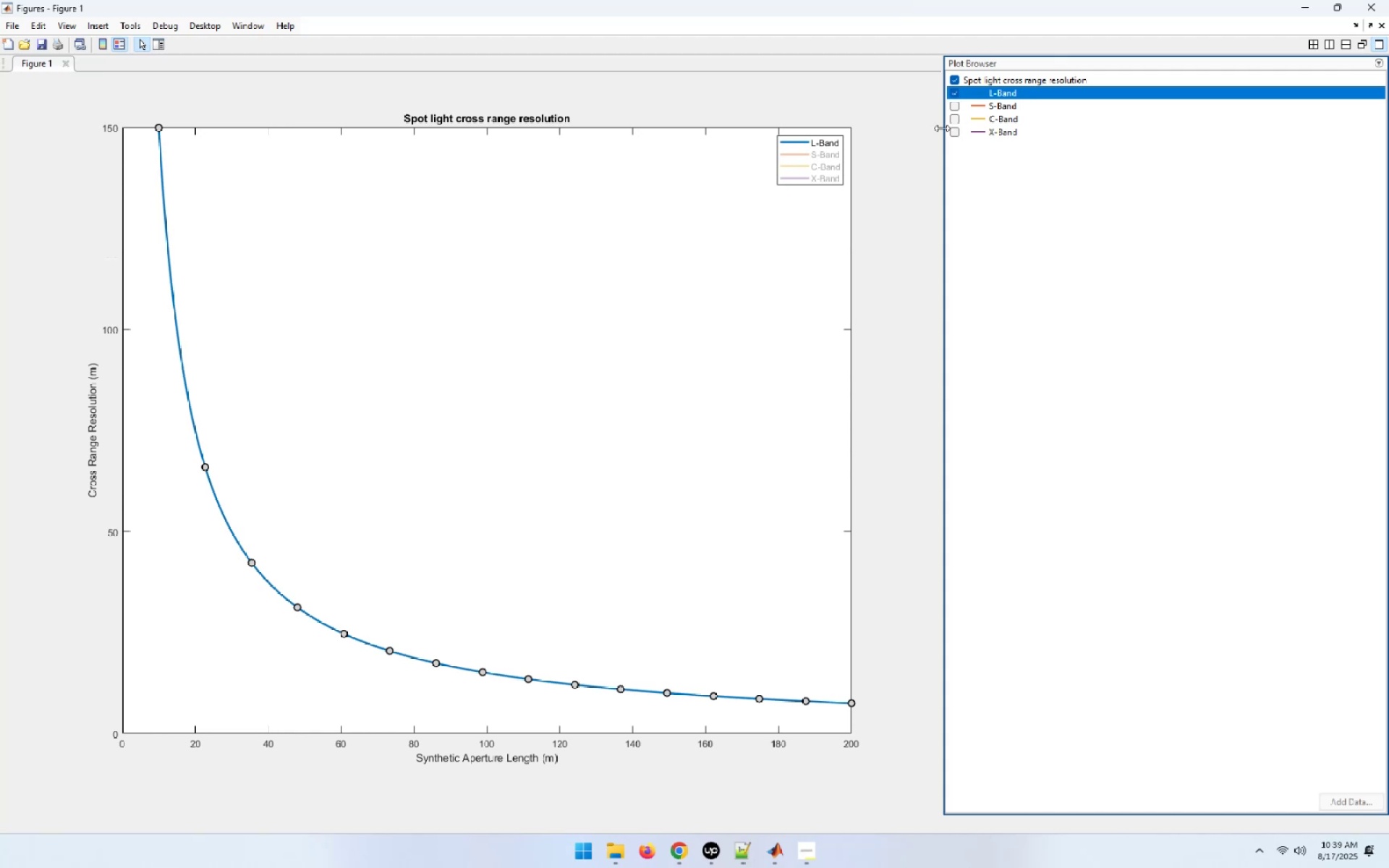 
left_click([960, 109])
 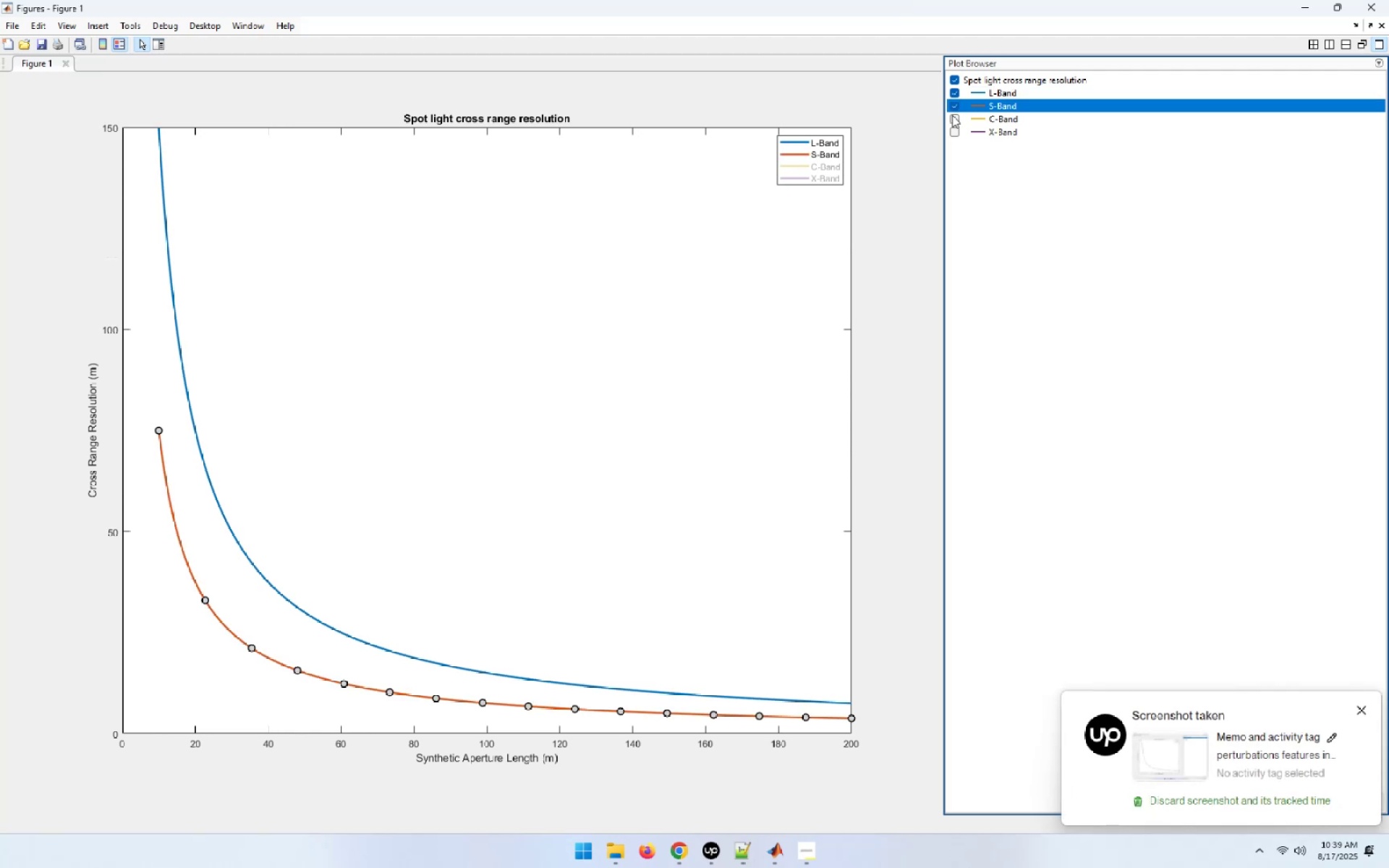 
left_click([954, 120])
 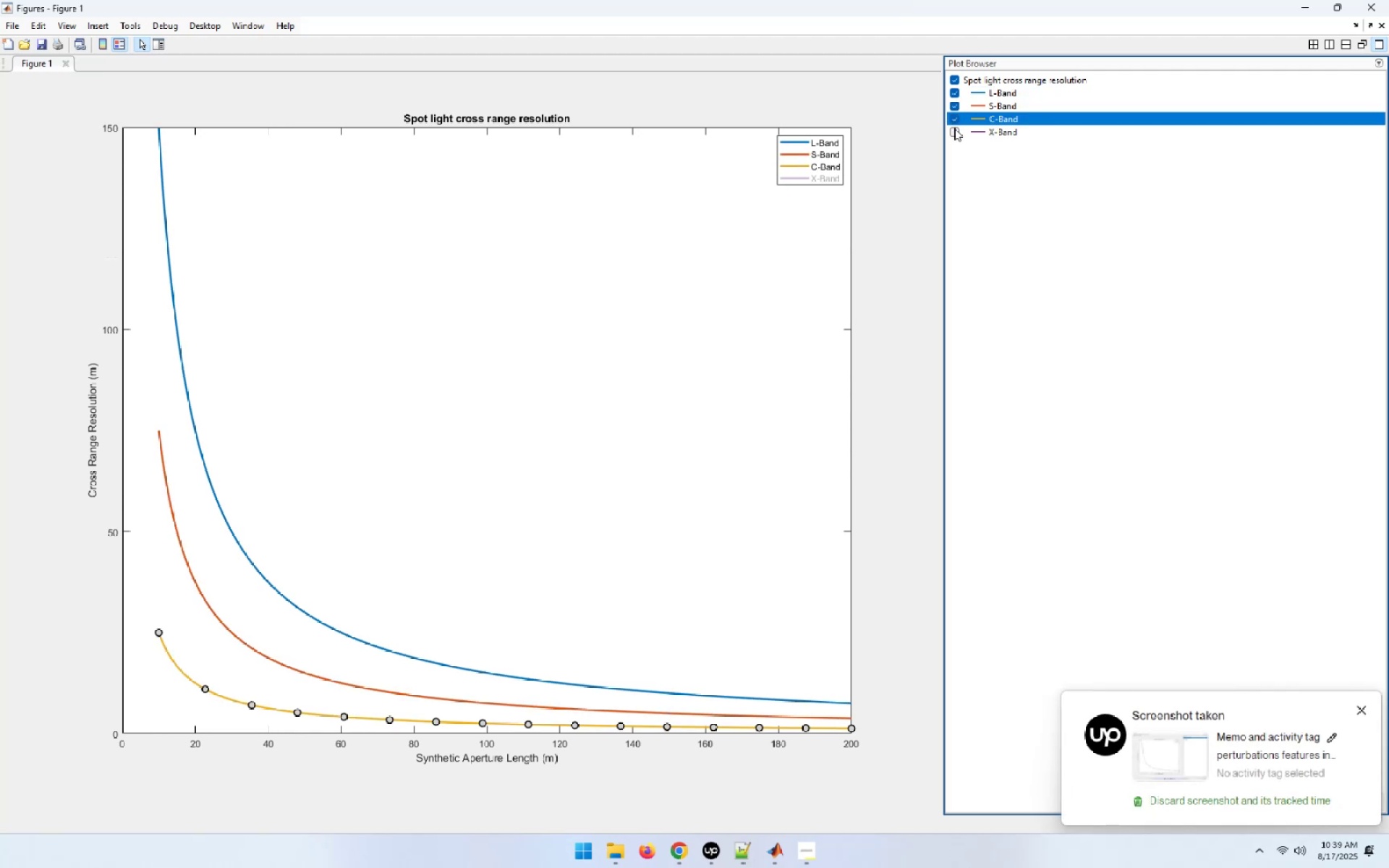 
left_click([954, 128])
 